 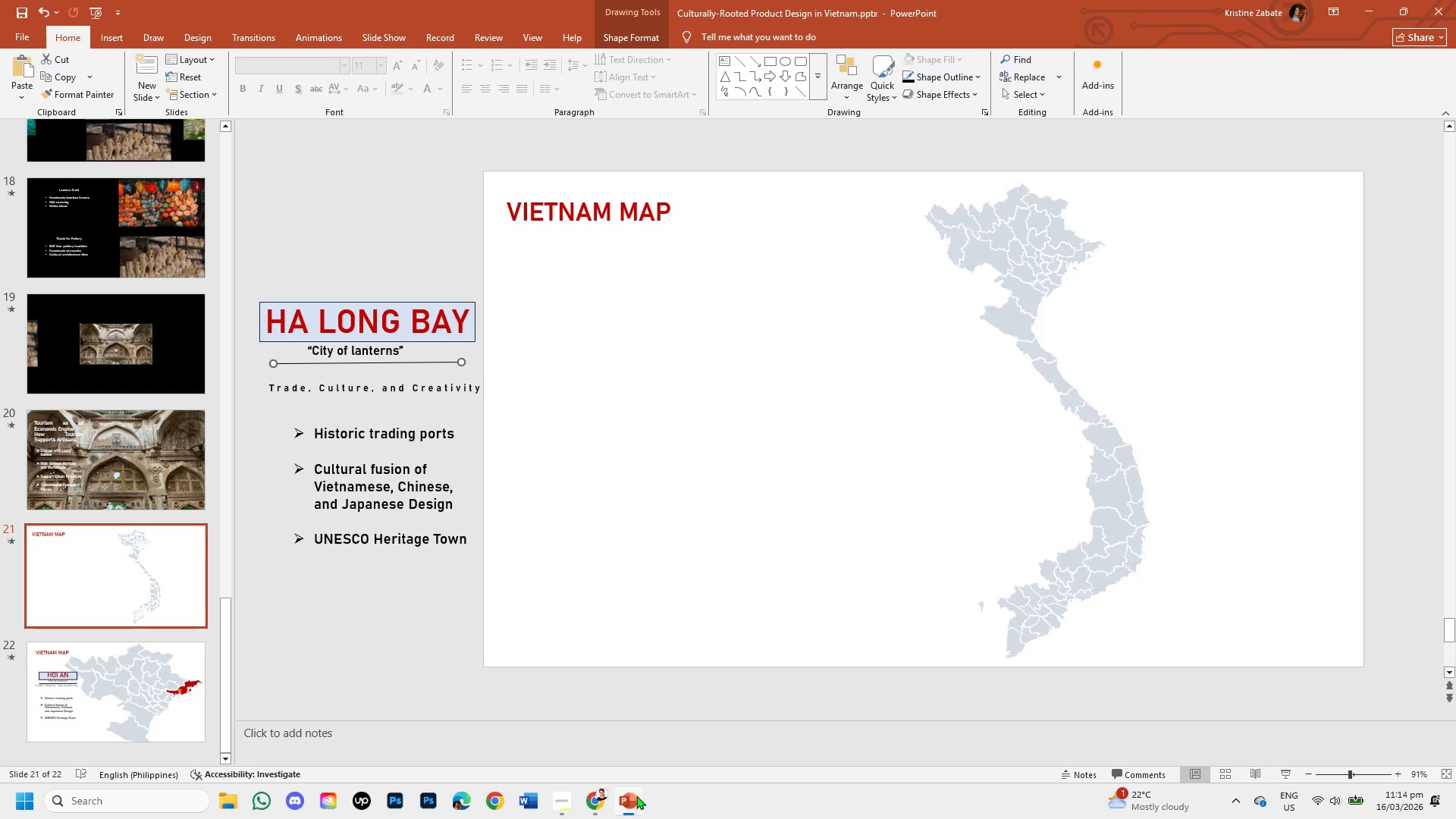 
left_click([157, 470])
 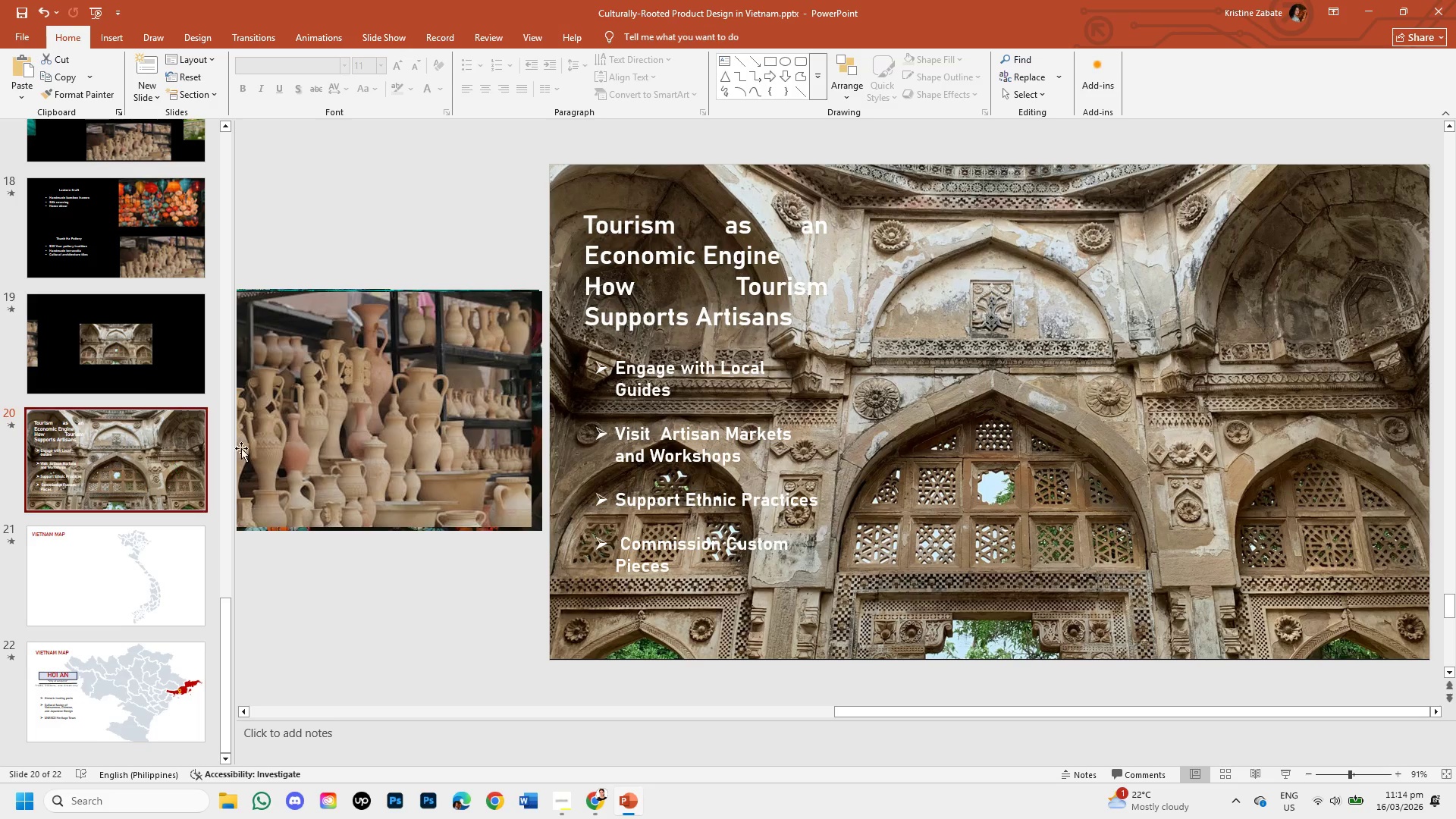 
wait(6.94)
 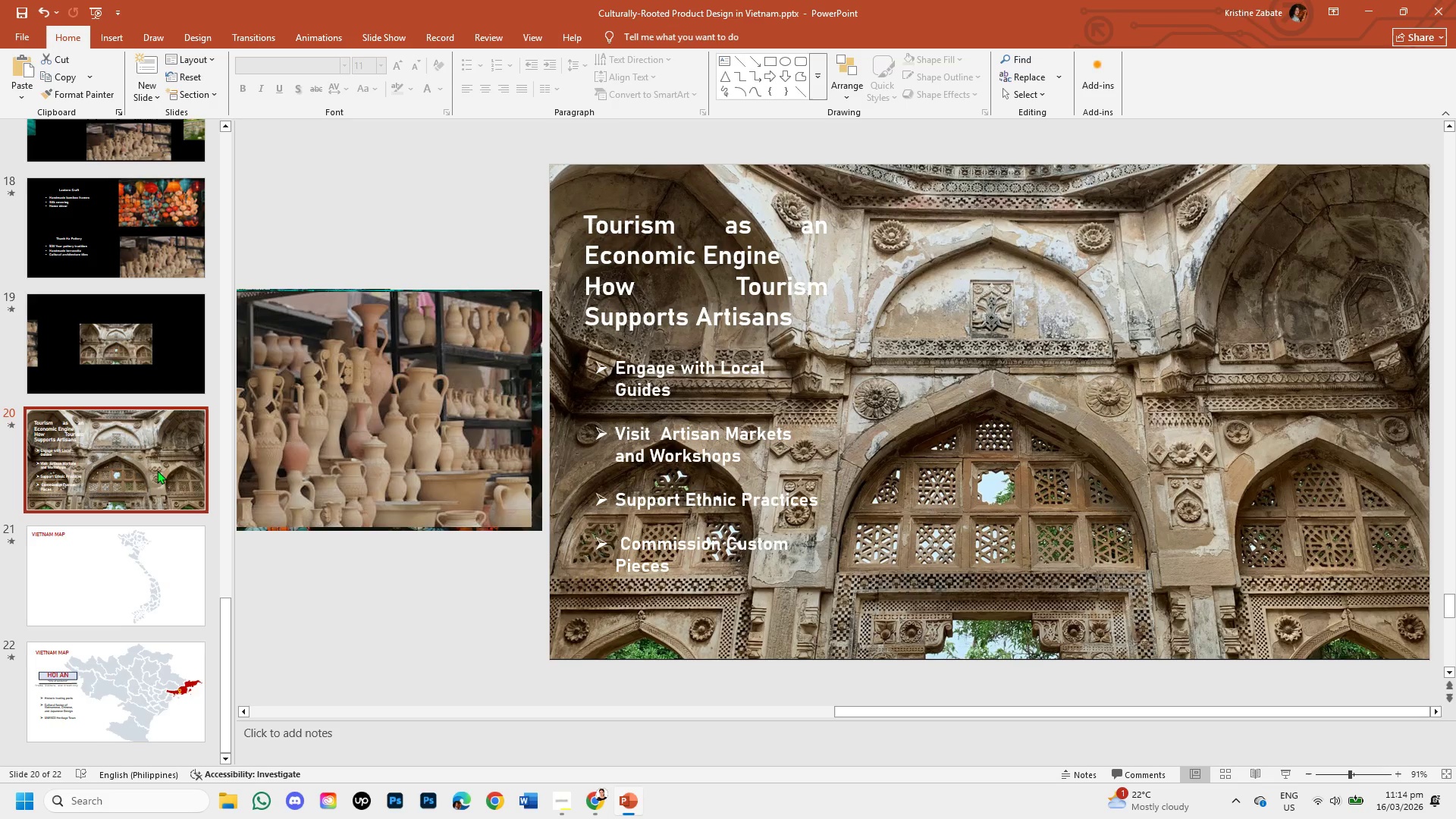 
left_click([675, 388])
 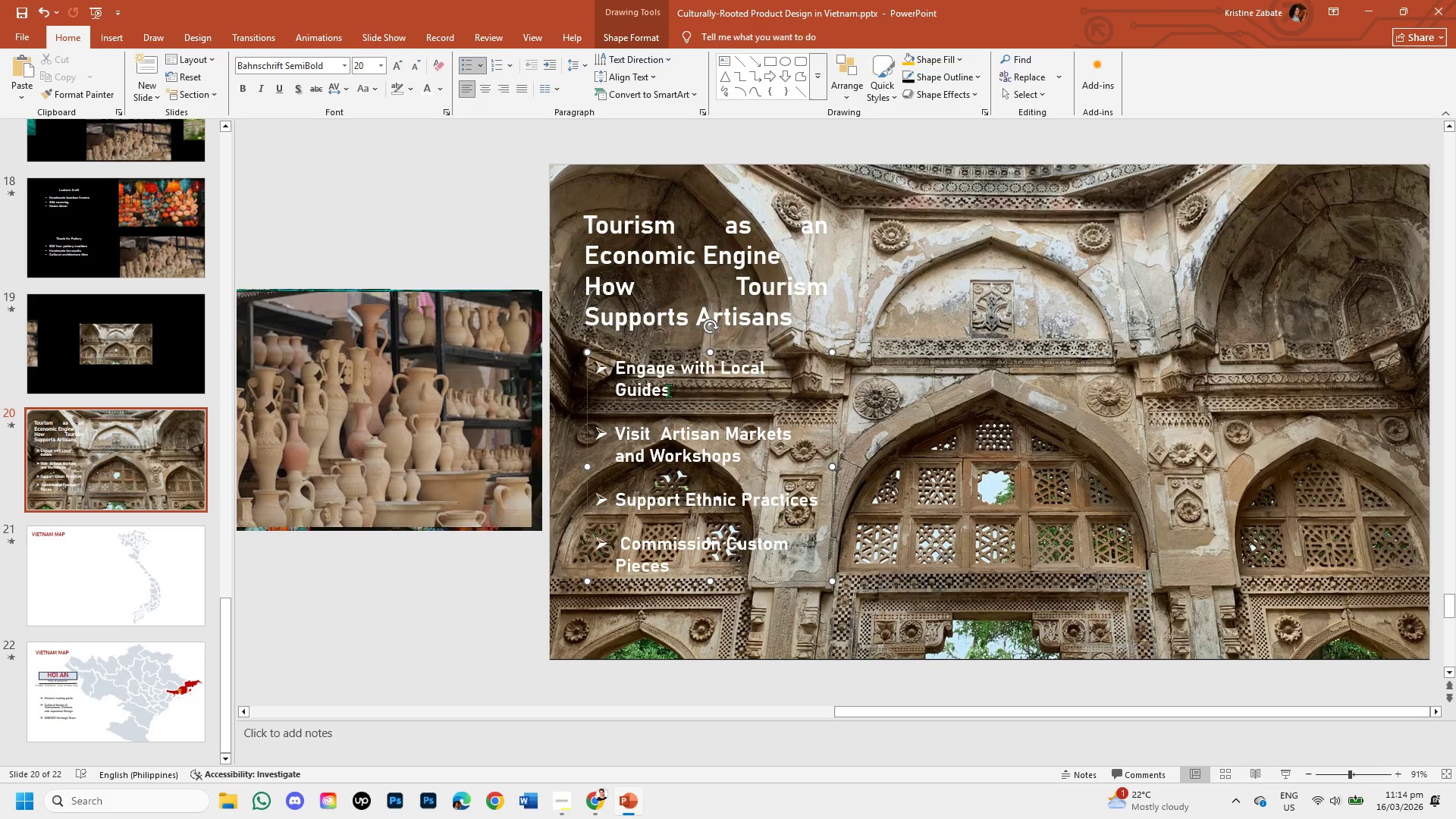 
left_click([668, 391])
 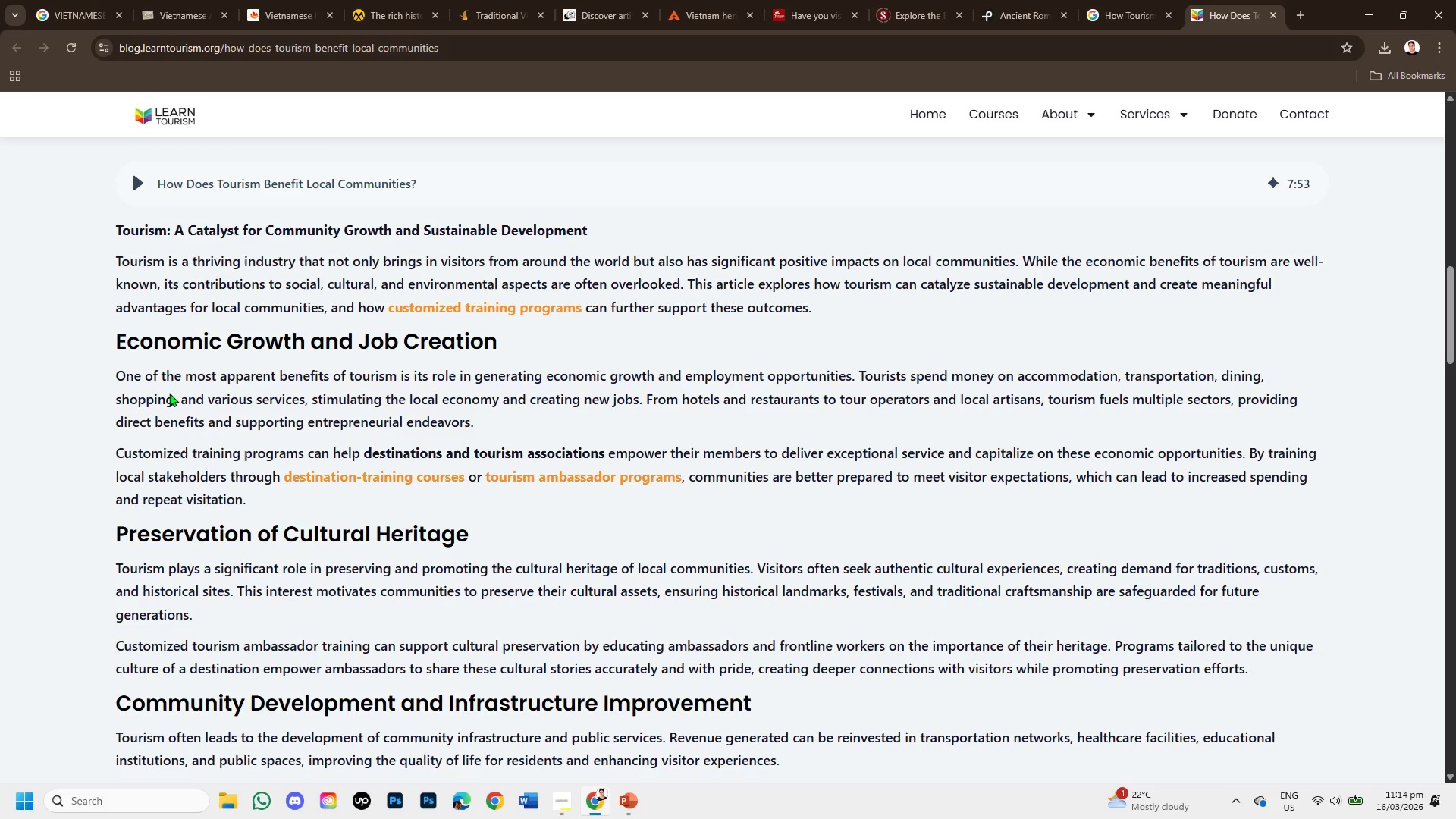 
left_click_drag(start_coordinate=[116, 530], to_coordinate=[466, 531])
 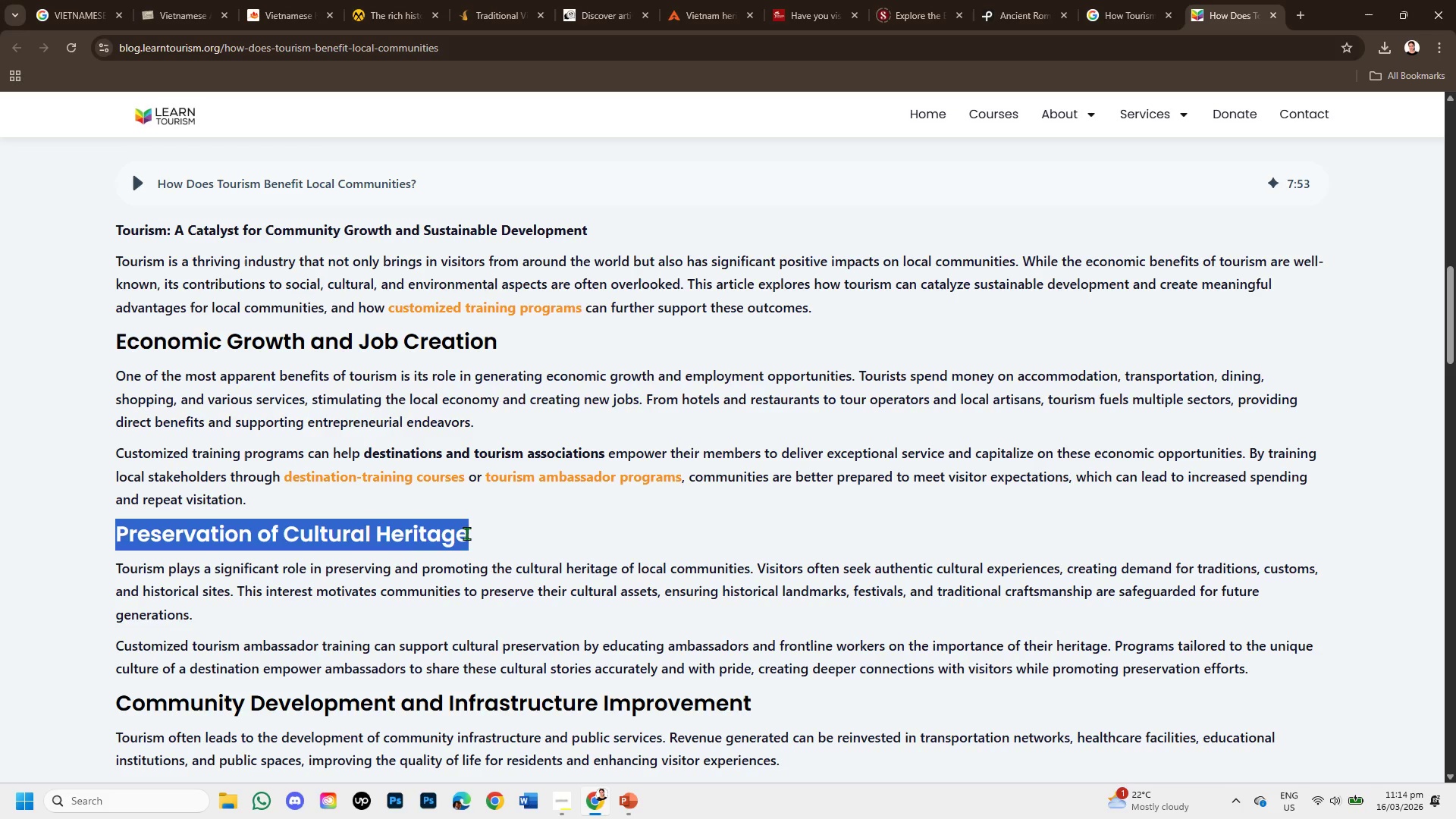 
key(Control+C)
 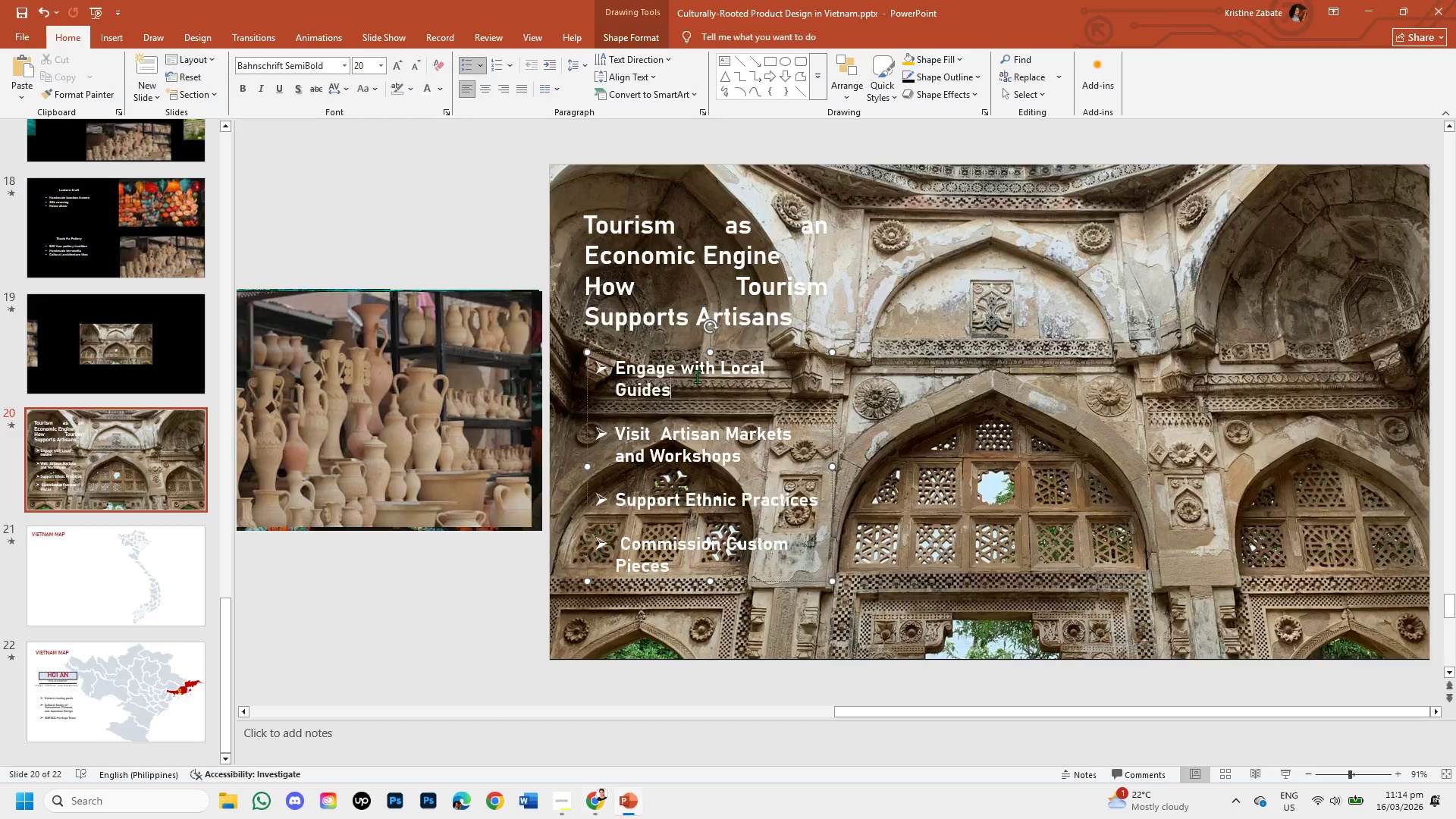 
left_click_drag(start_coordinate=[673, 384], to_coordinate=[651, 372])
 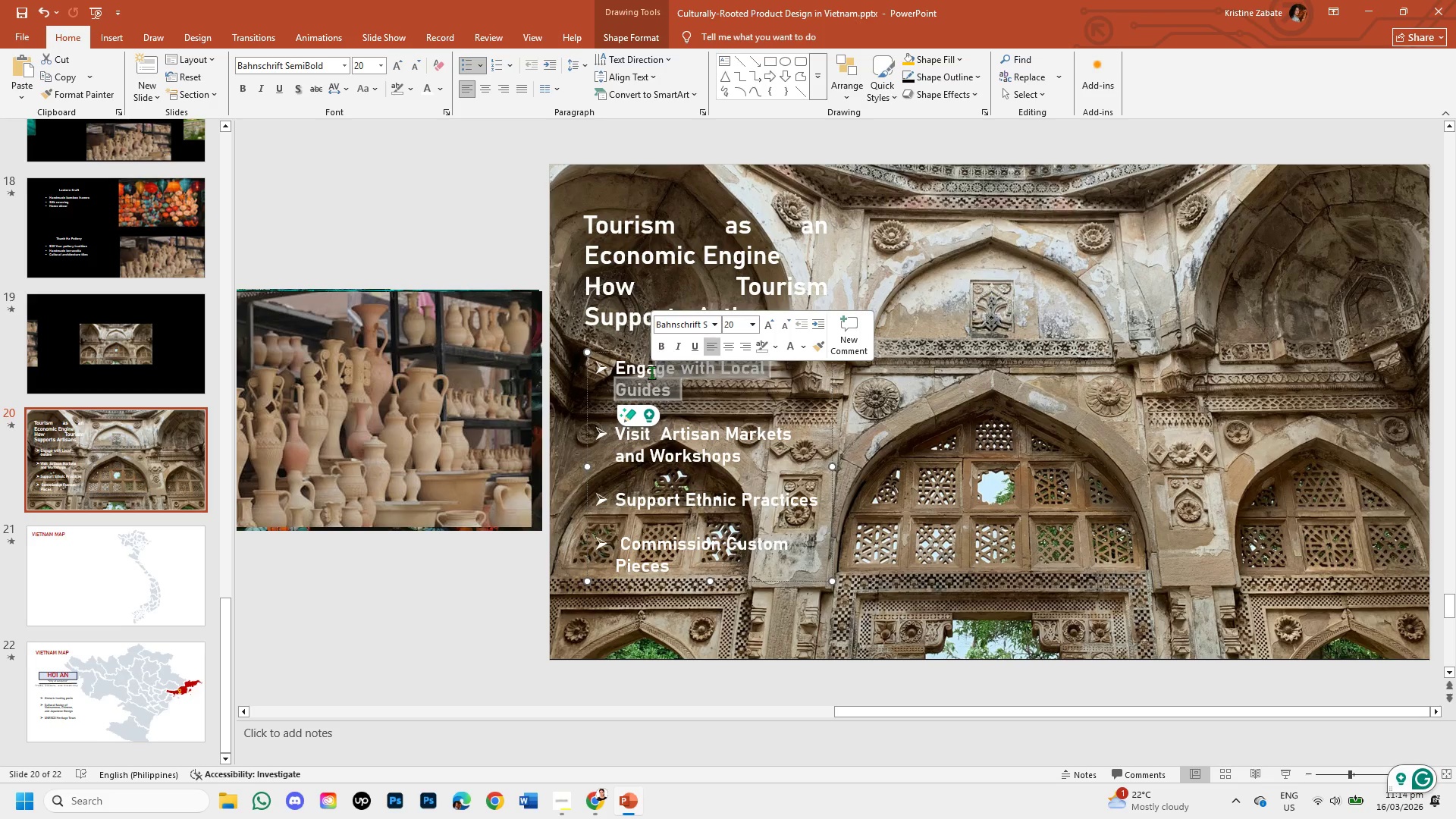 
key(Backspace)
 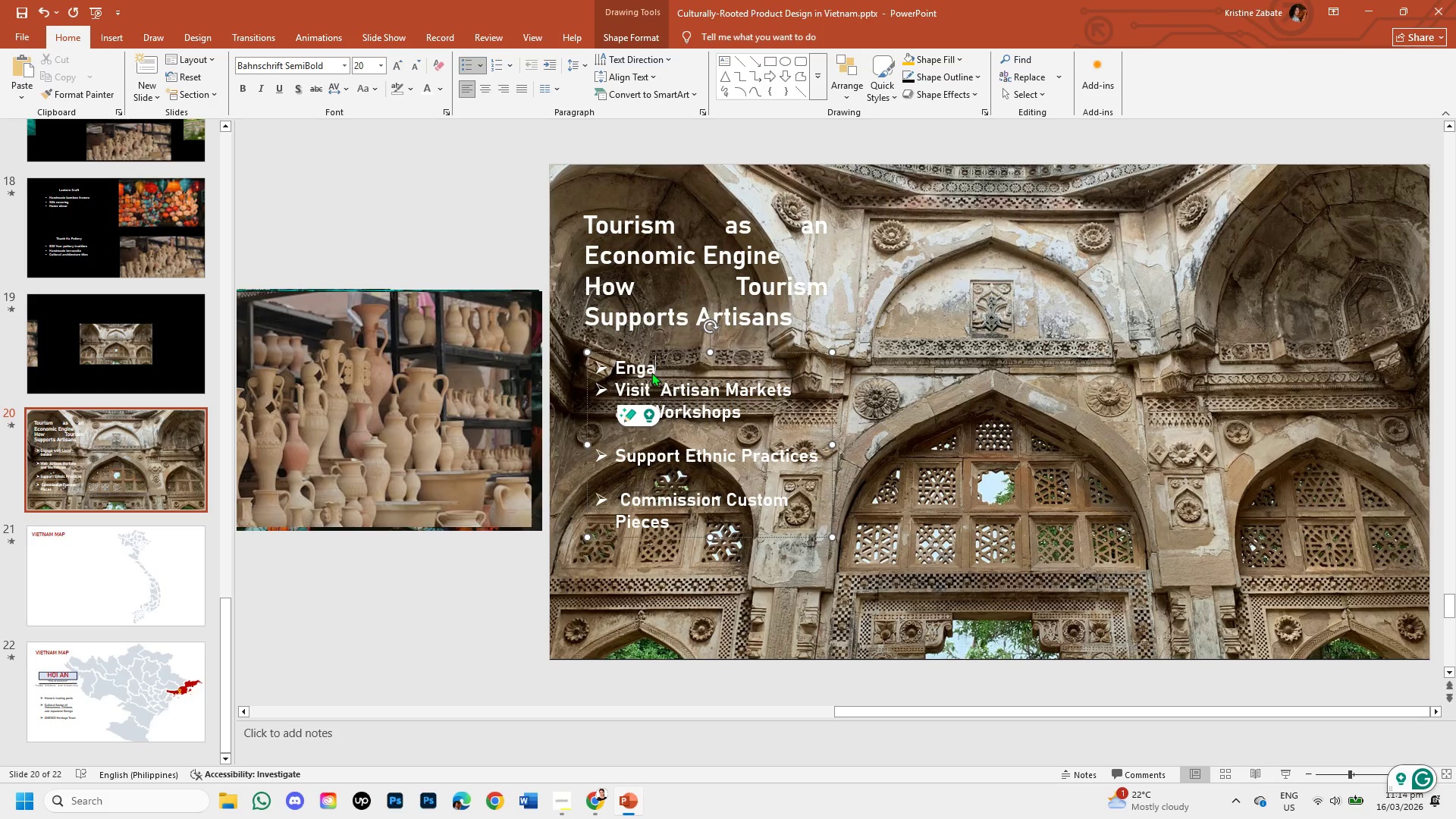 
key(Backspace)
 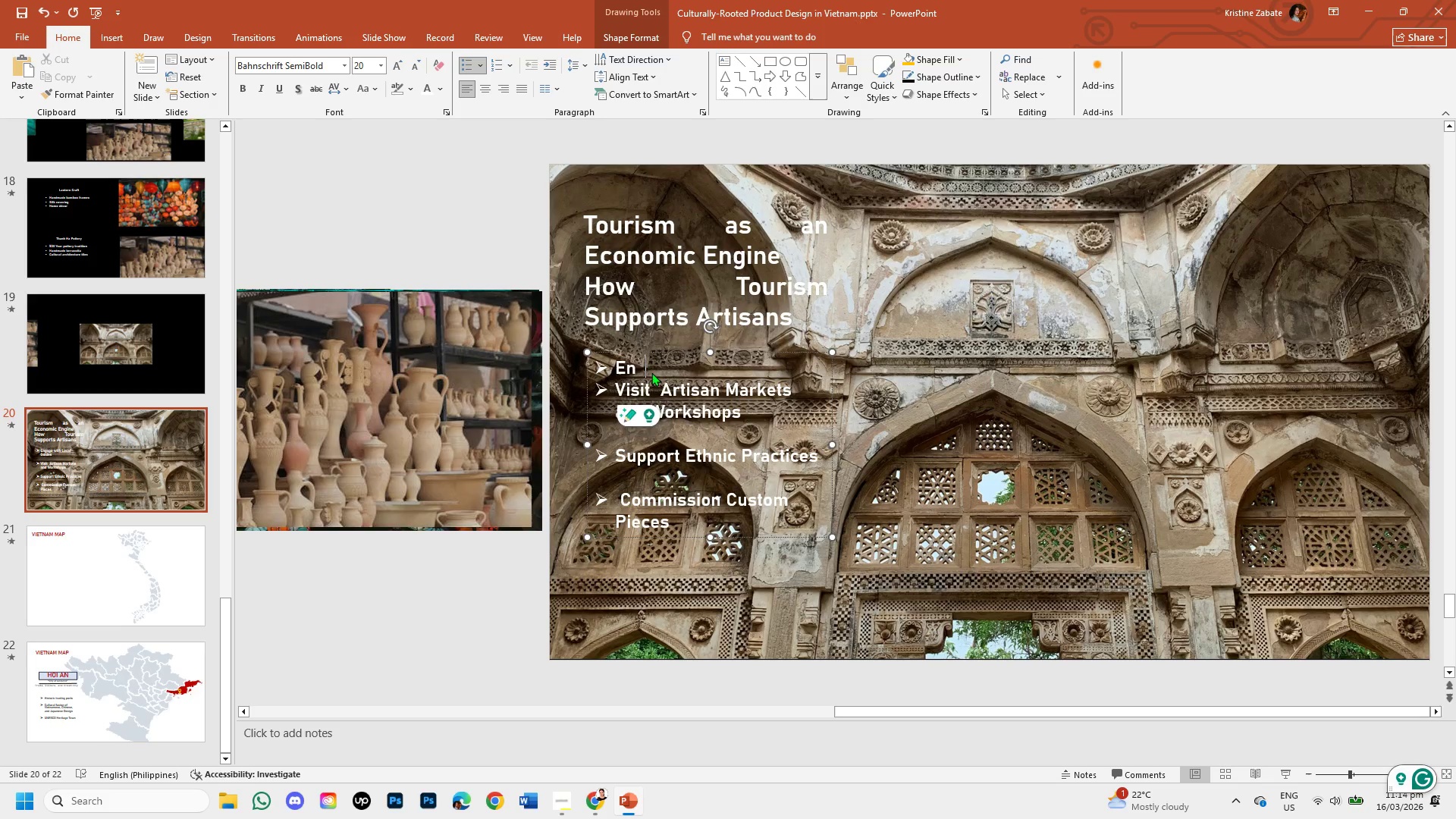 
key(Backspace)
 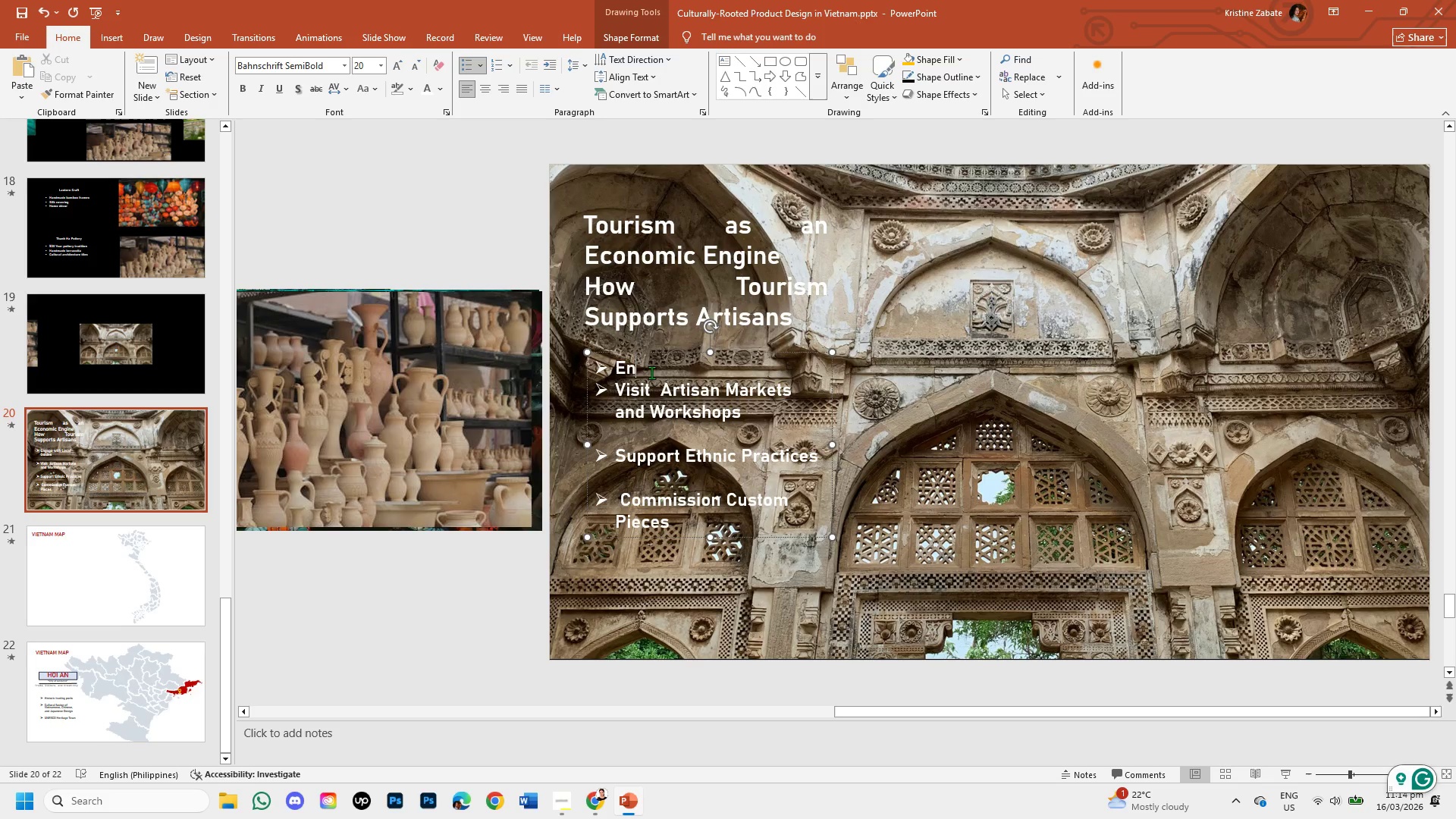 
key(Backspace)
 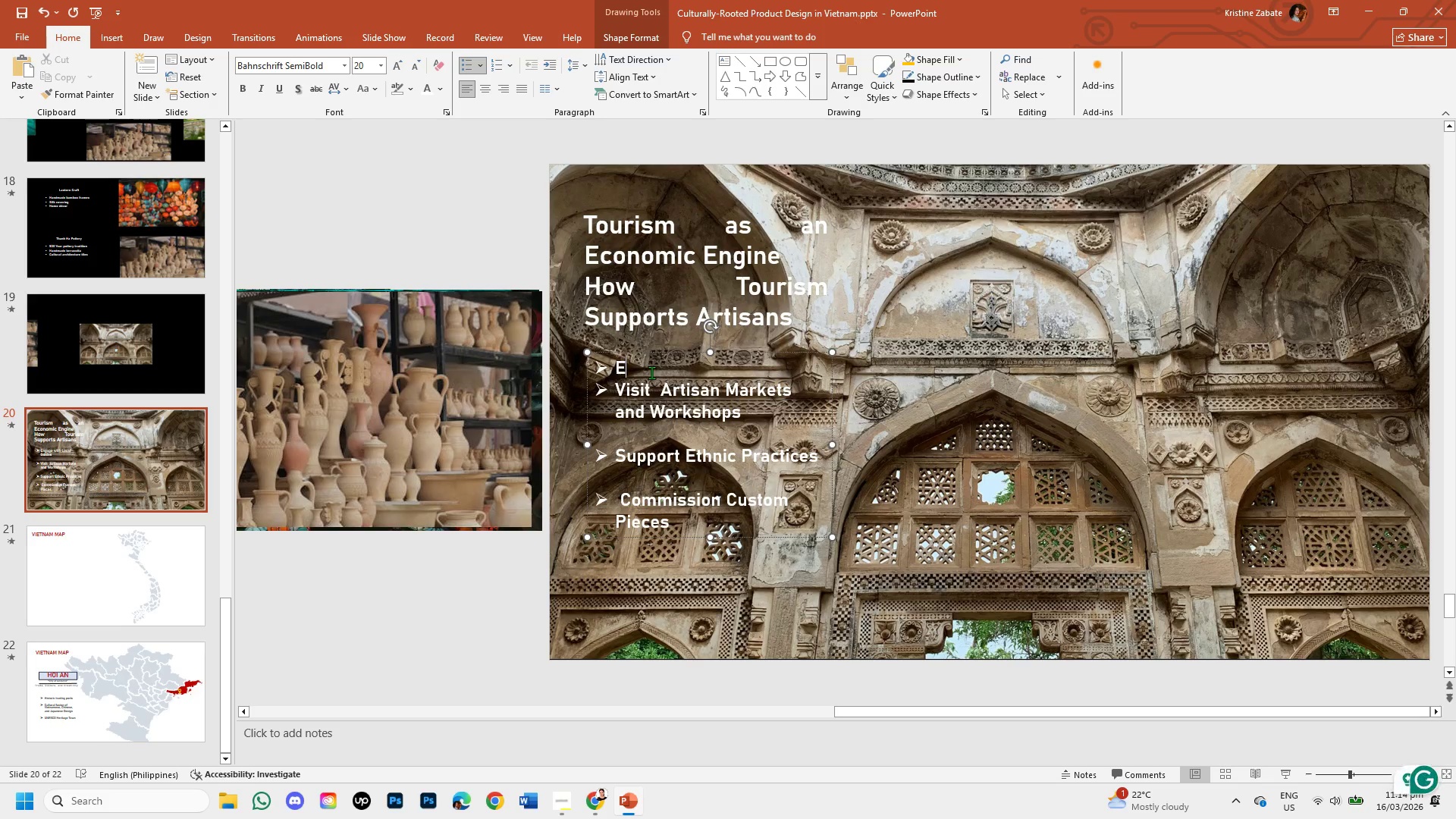 
key(Backspace)
 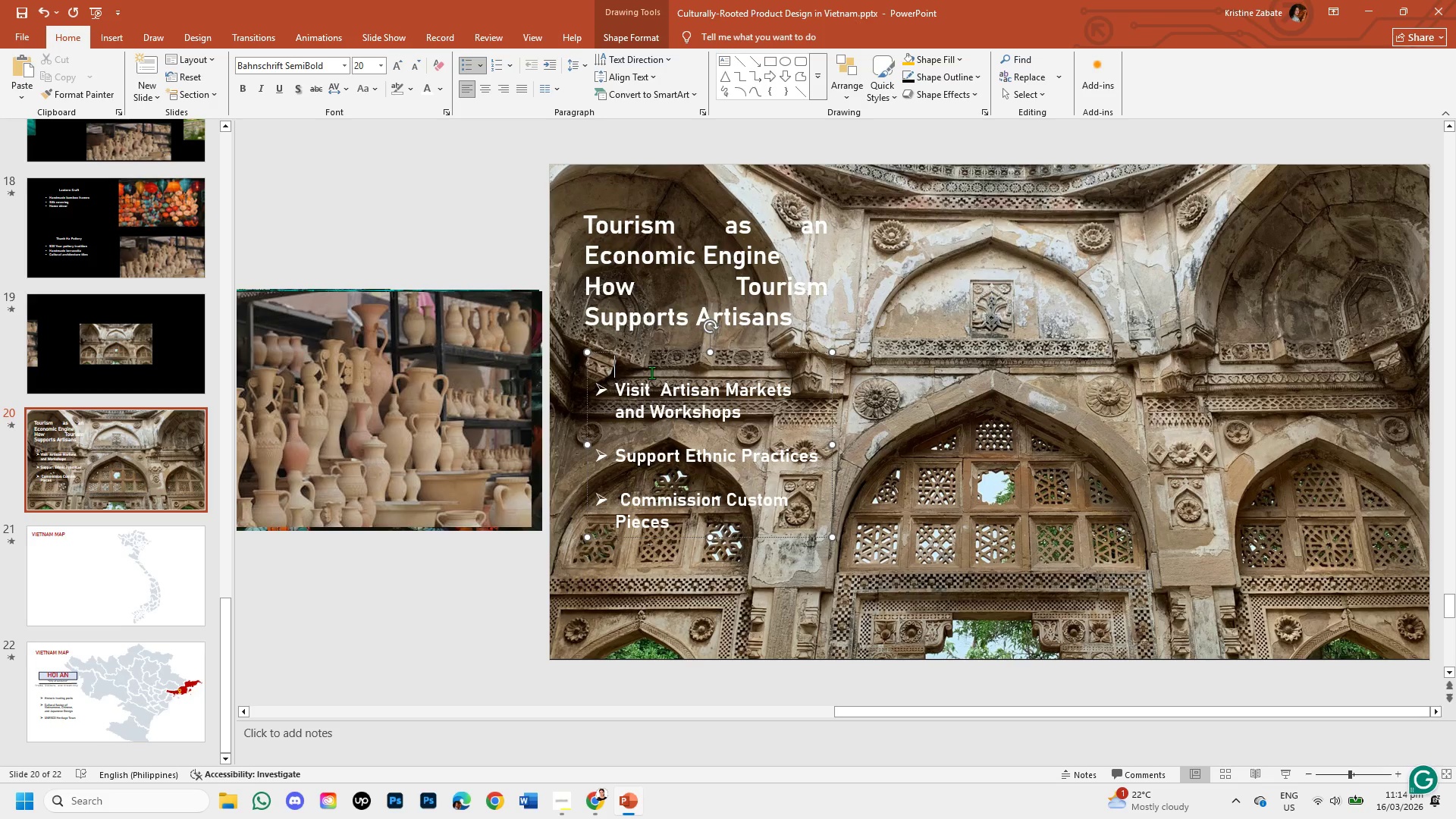 
key(Control+V)
 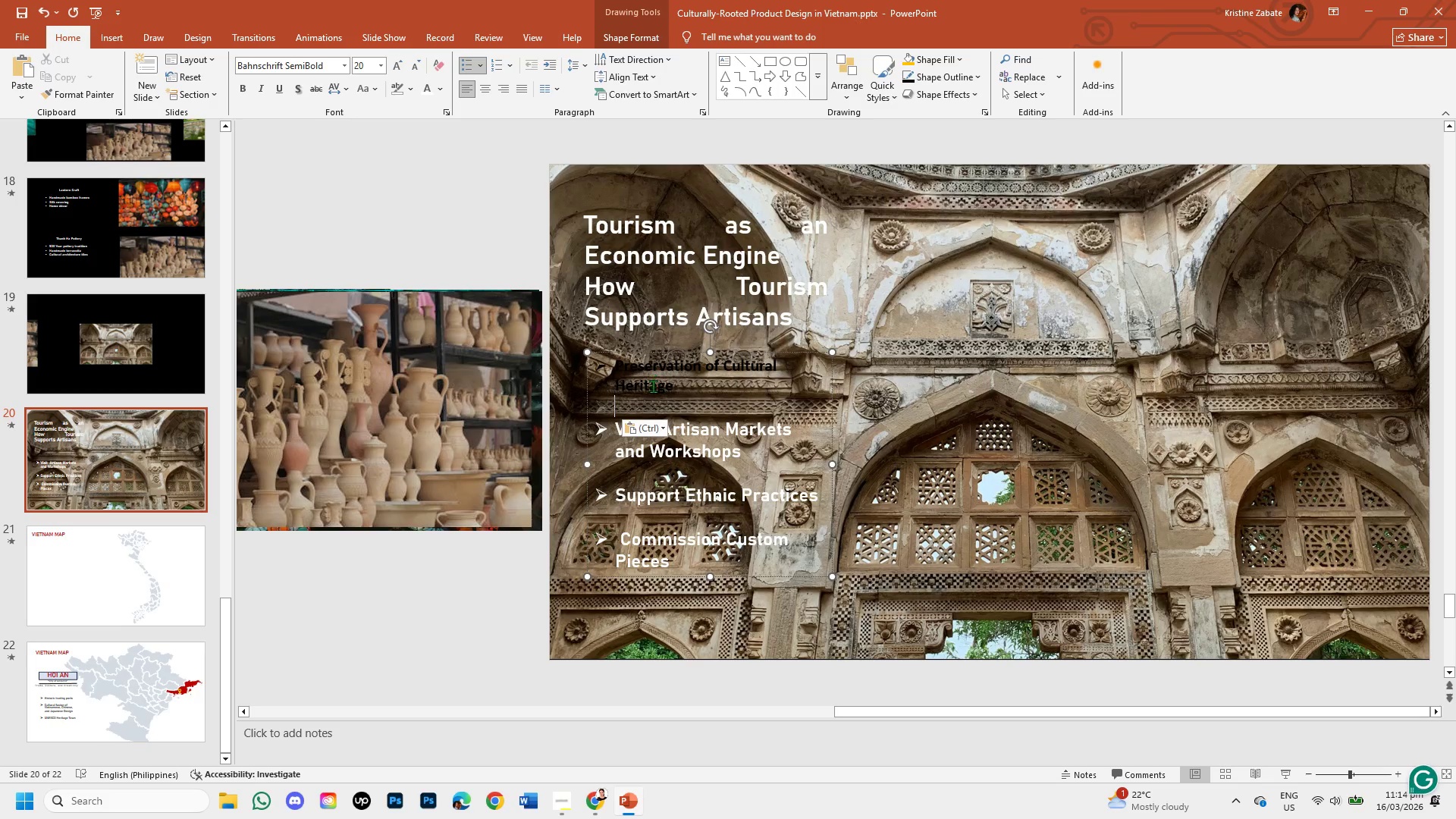 
left_click_drag(start_coordinate=[695, 388], to_coordinate=[618, 358])
 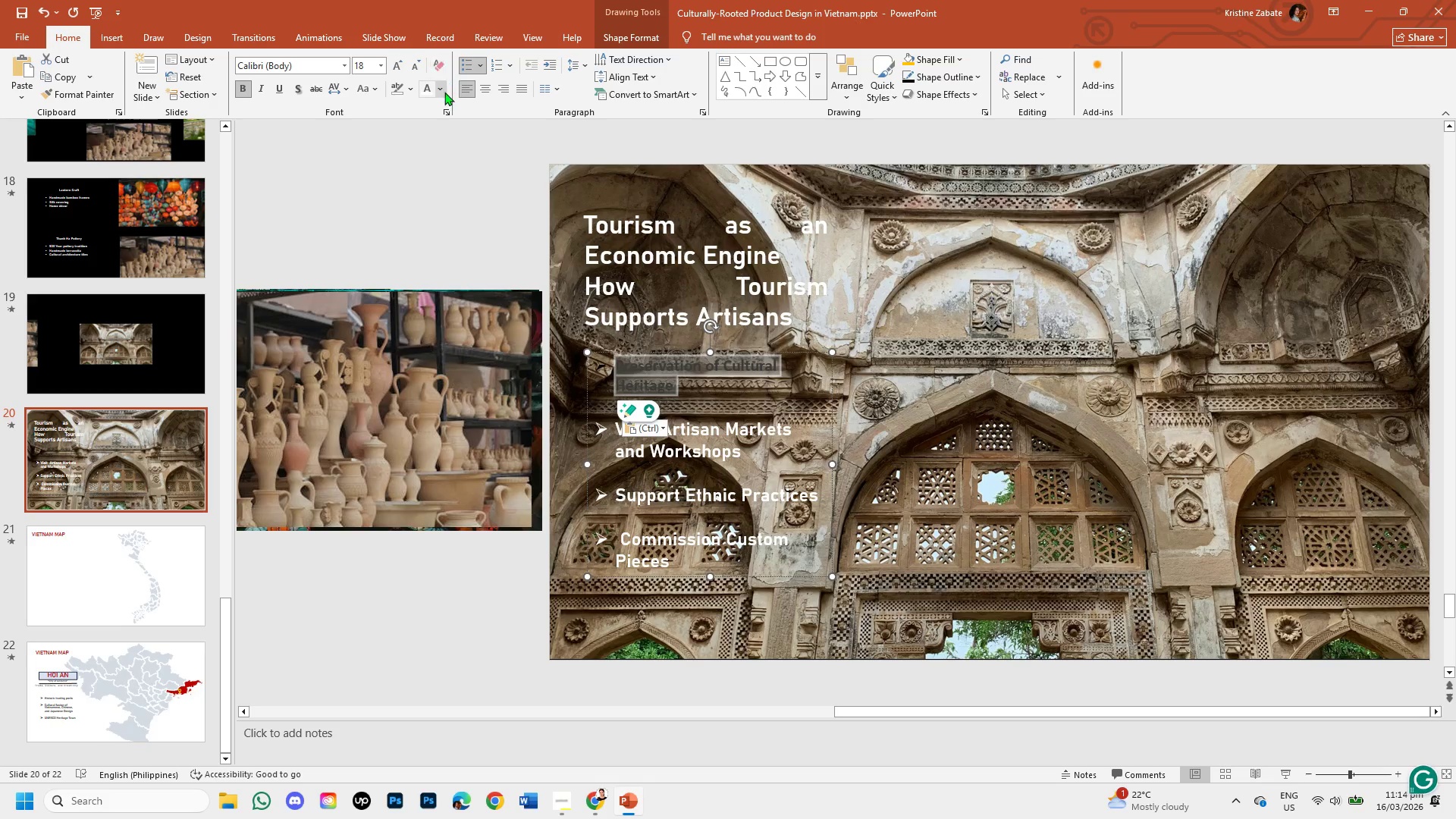 
left_click([428, 87])
 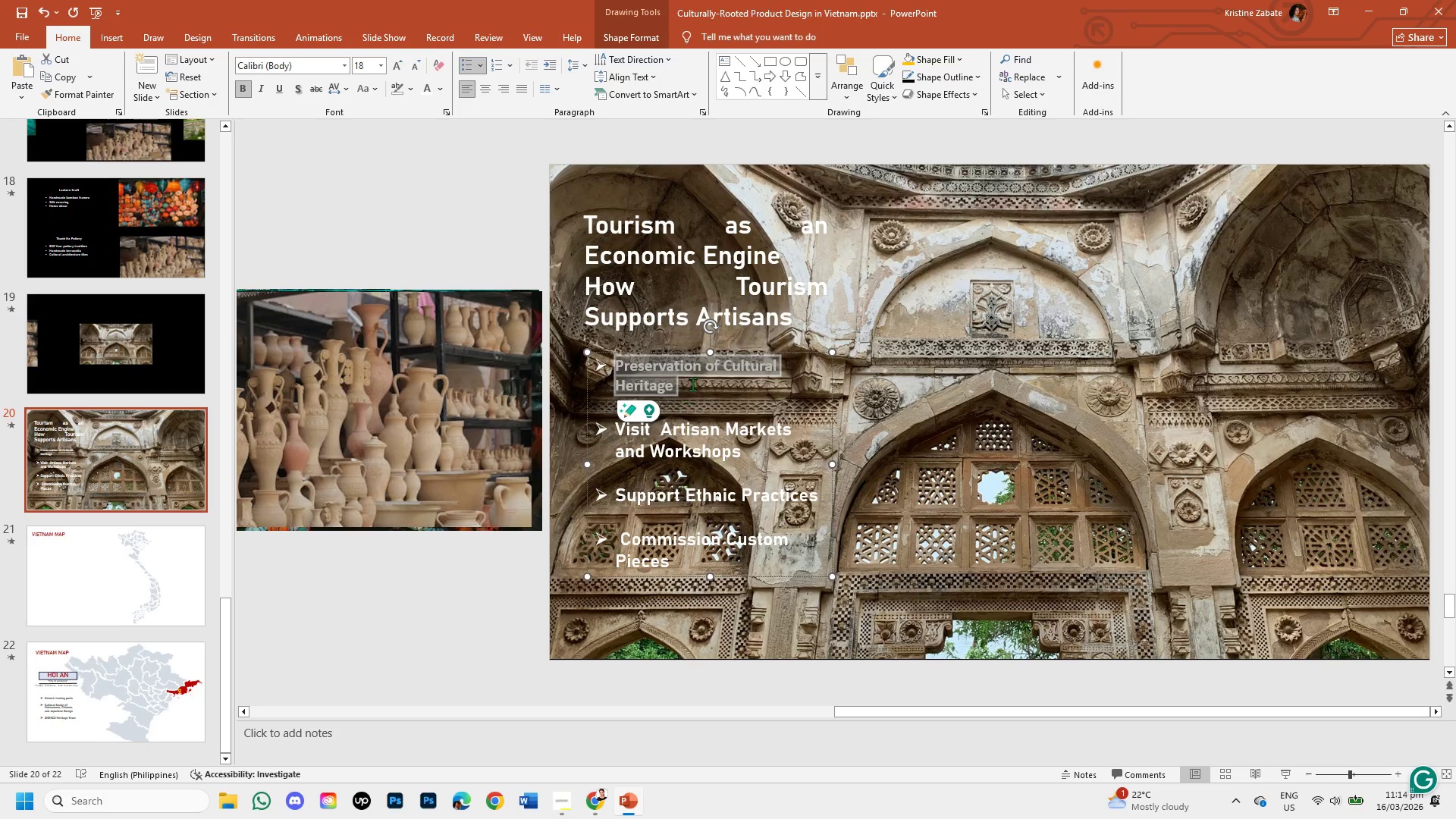 
wait(9.06)
 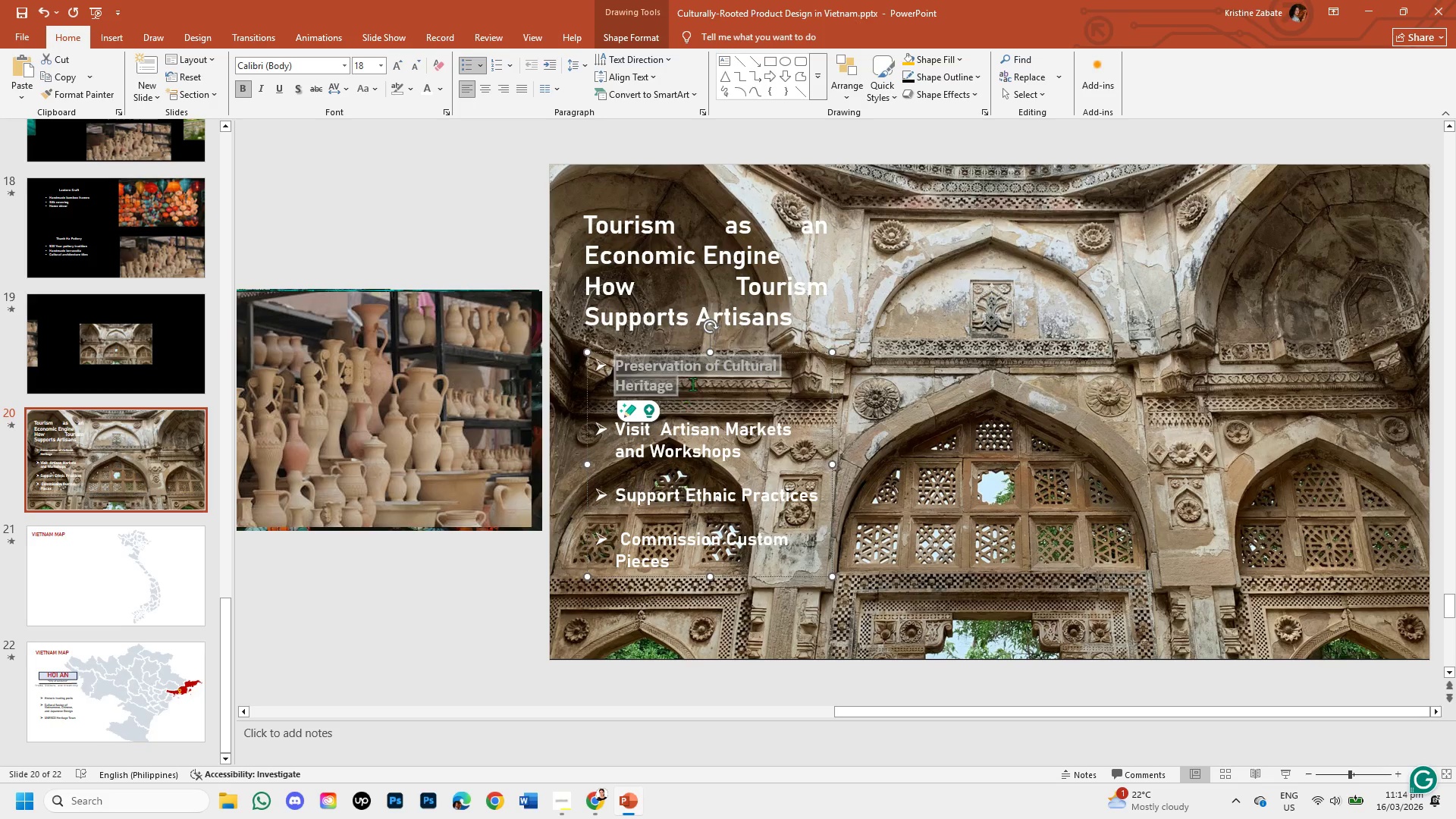 
left_click_drag(start_coordinate=[742, 447], to_coordinate=[652, 428])
 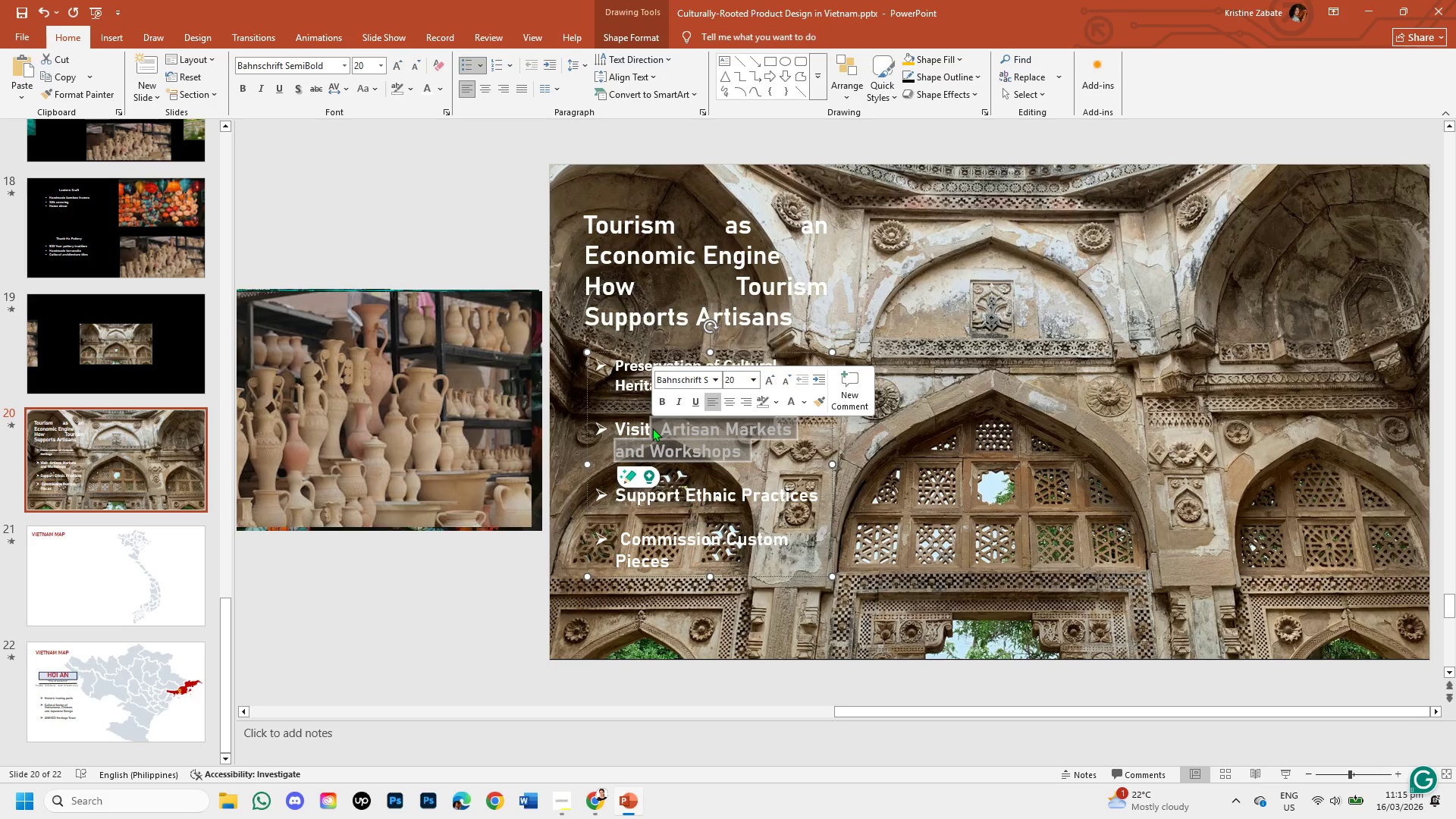 
key(Backspace)
key(Backspace)
key(Backspace)
key(Backspace)
key(Backspace)
key(Backspace)
type(dI)
key(Backspace)
key(Backspace)
type(d)
key(Backspace)
type(Direct Artisan Income)
 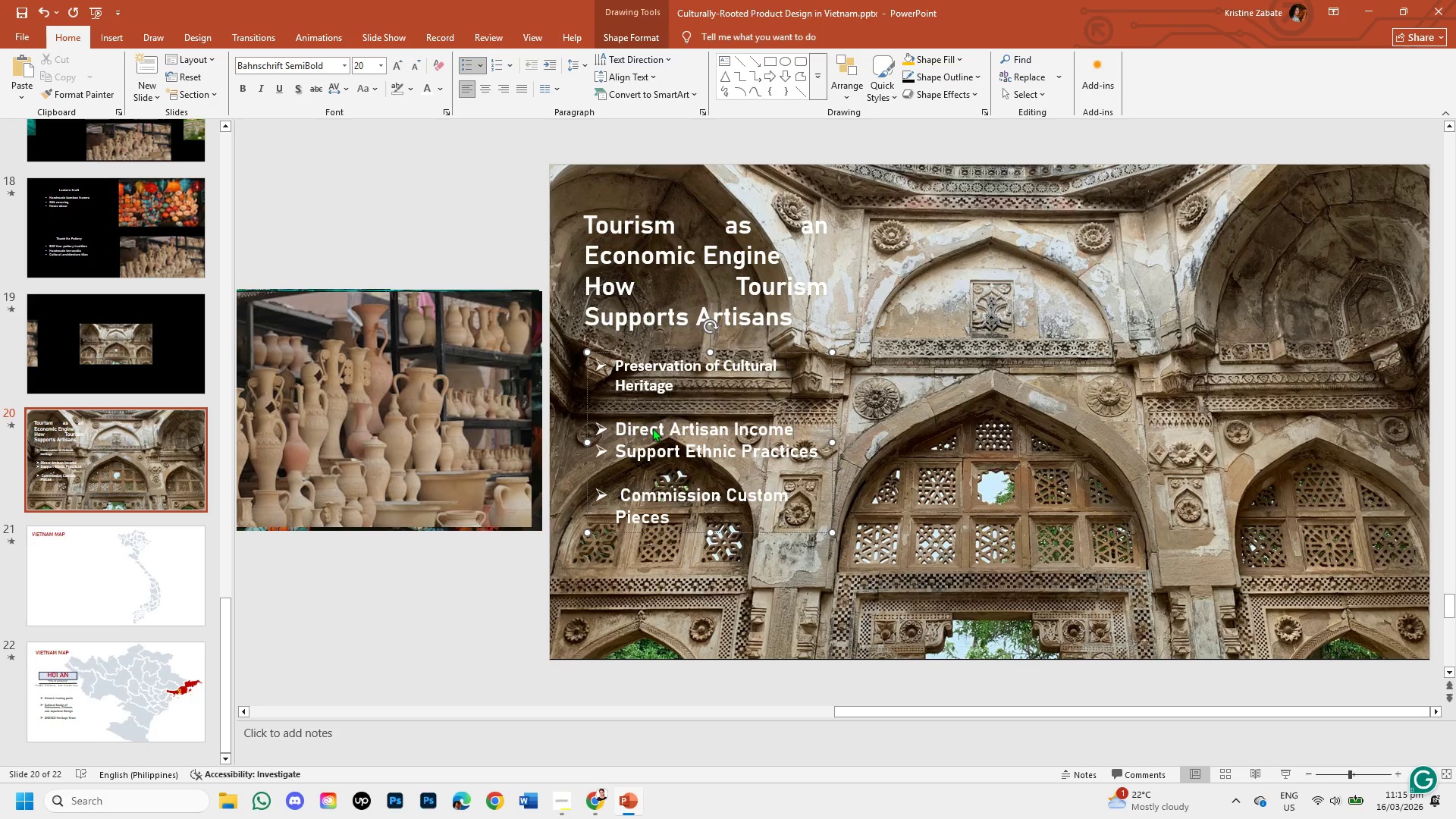 
wait(24.41)
 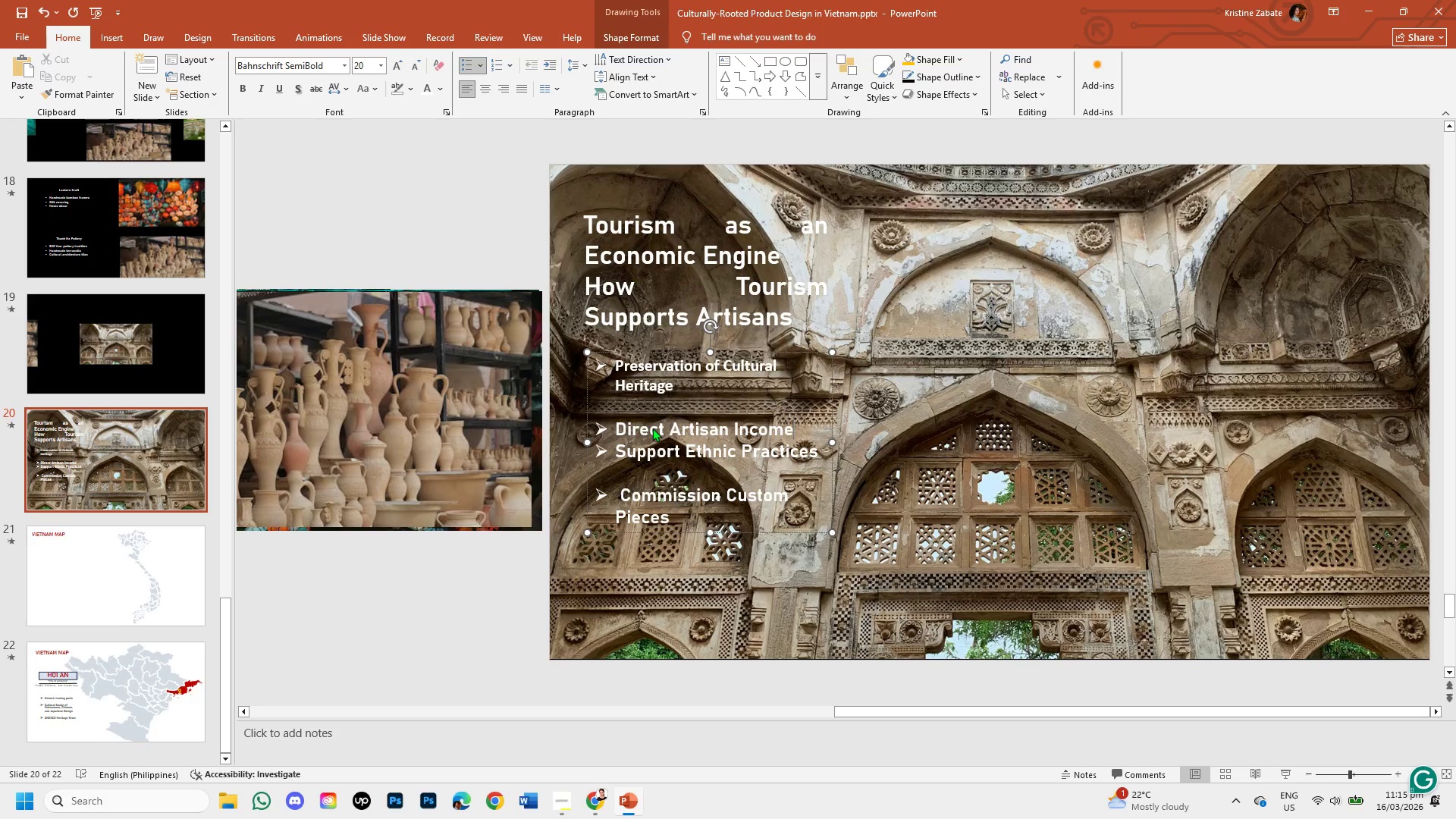 
mouse_move([1089, 822])
 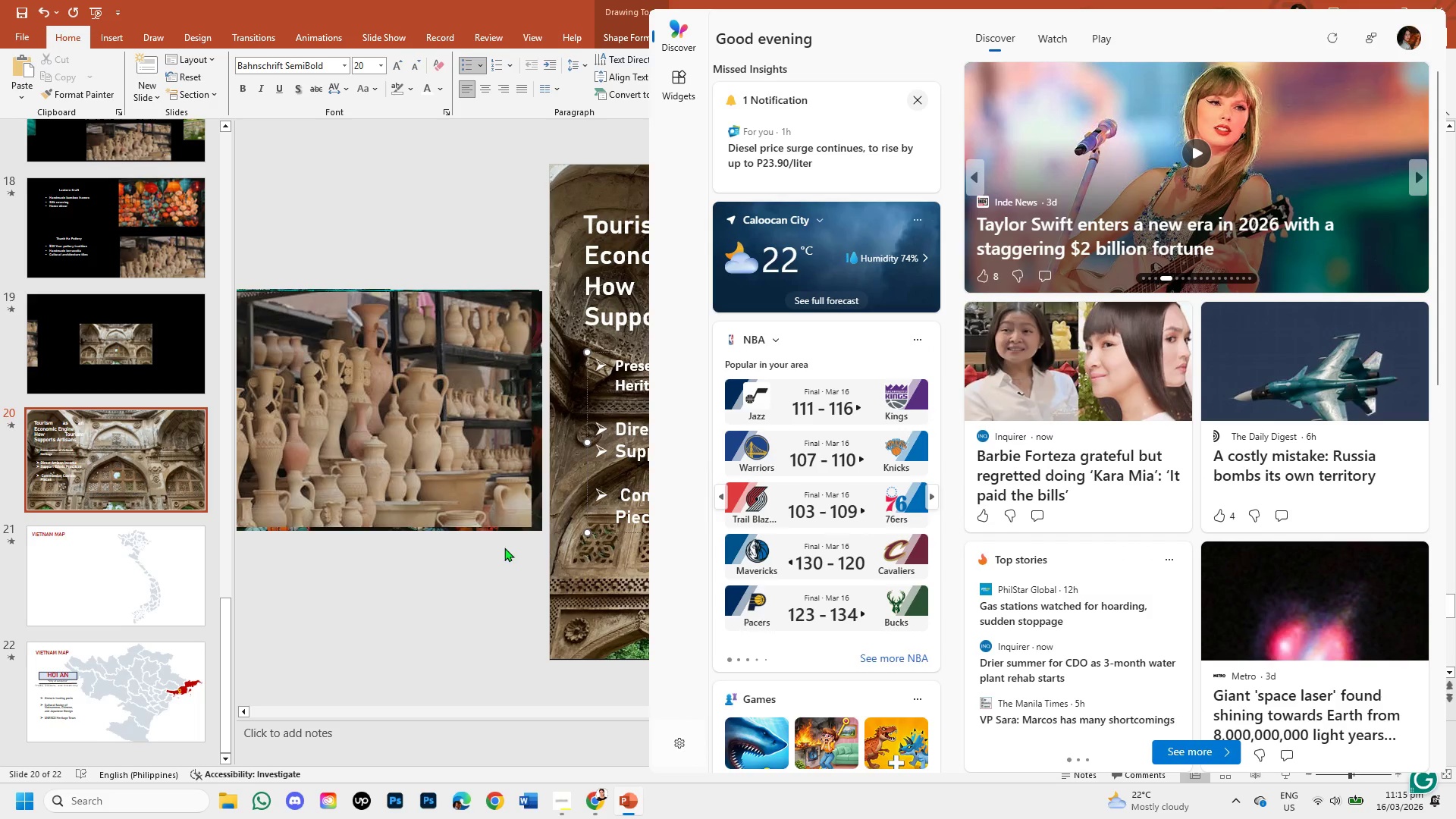 
left_click([458, 585])
 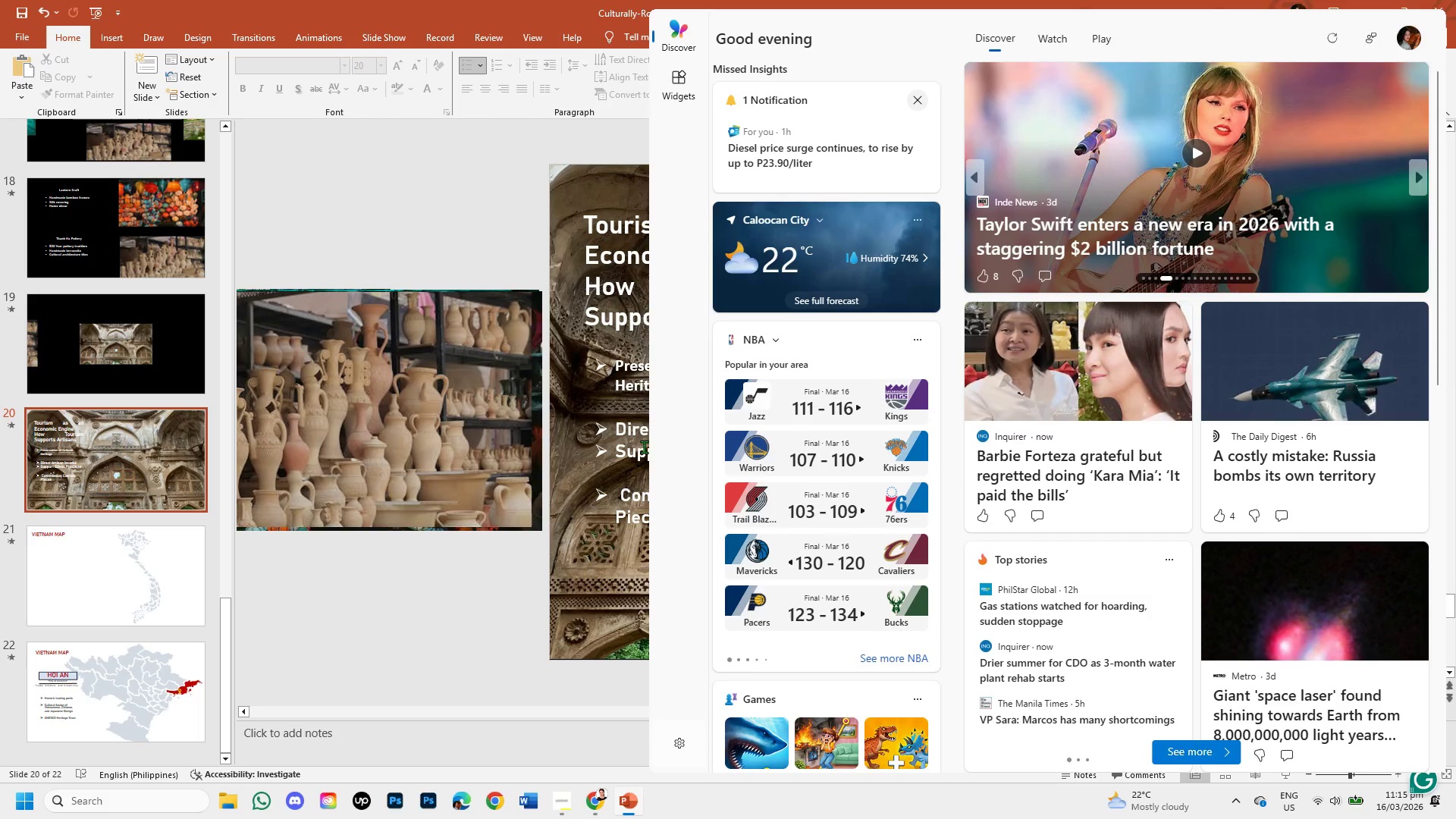 
left_click([656, 446])
 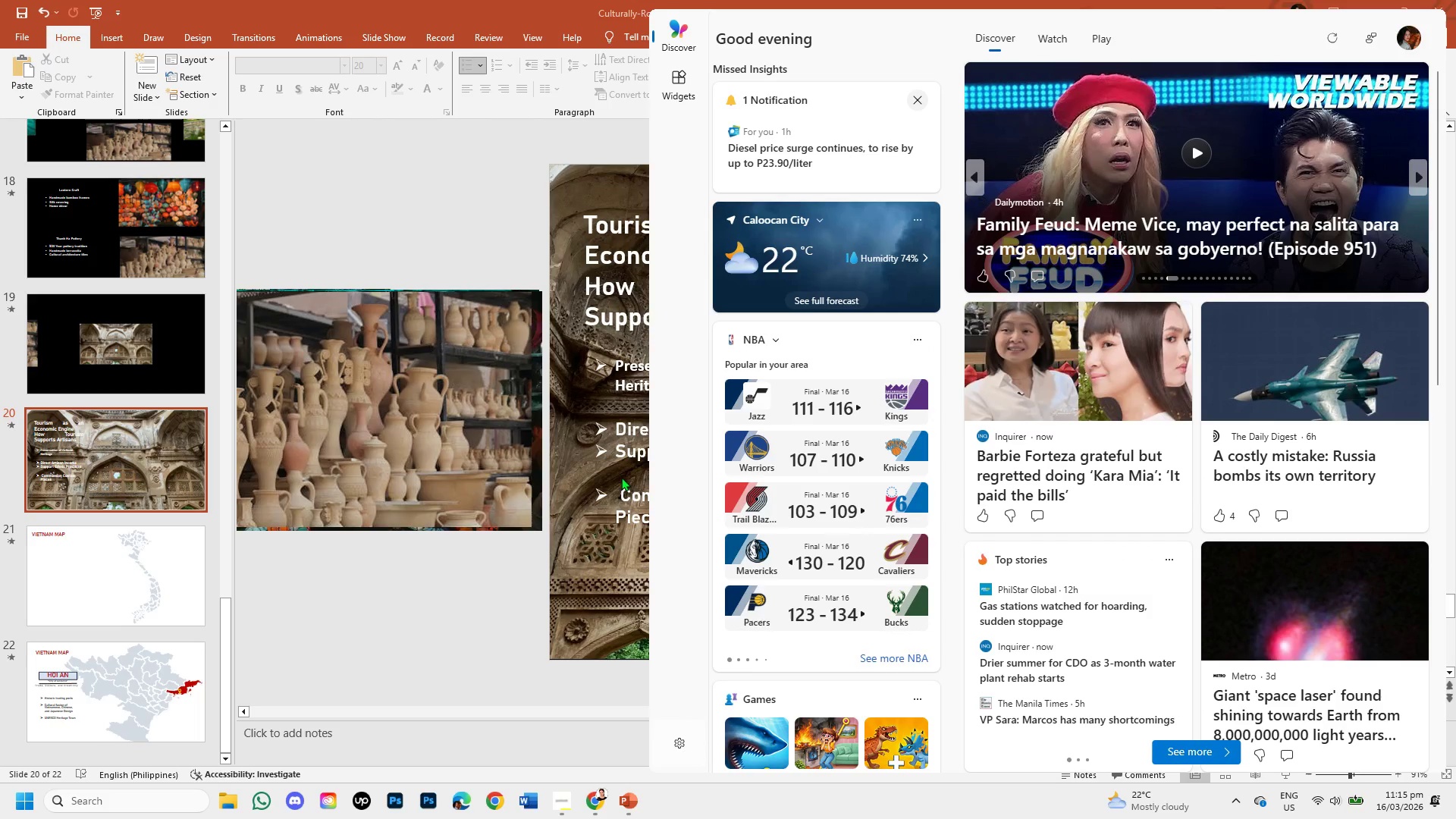 
left_click([472, 596])
 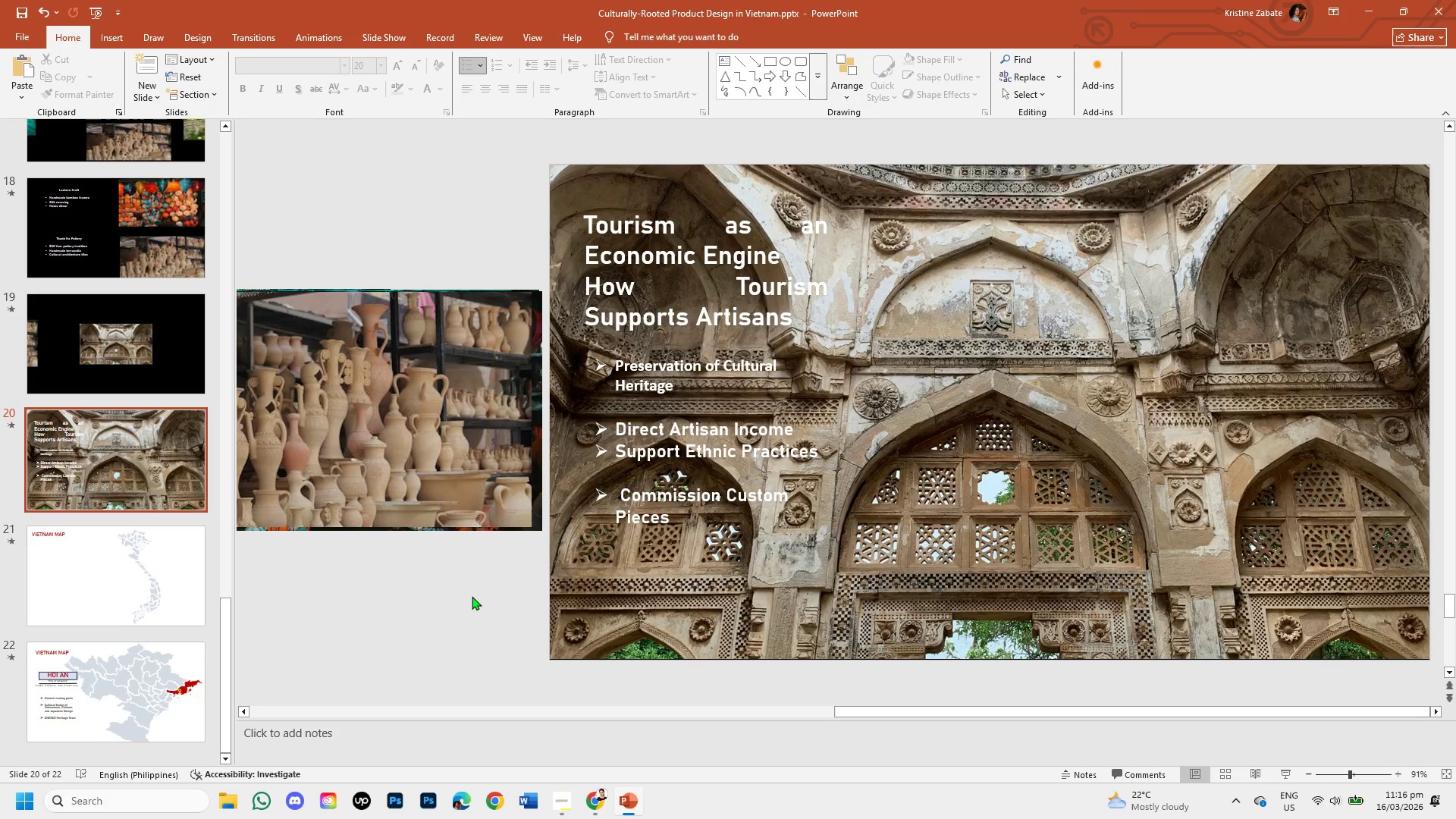 
wait(14.34)
 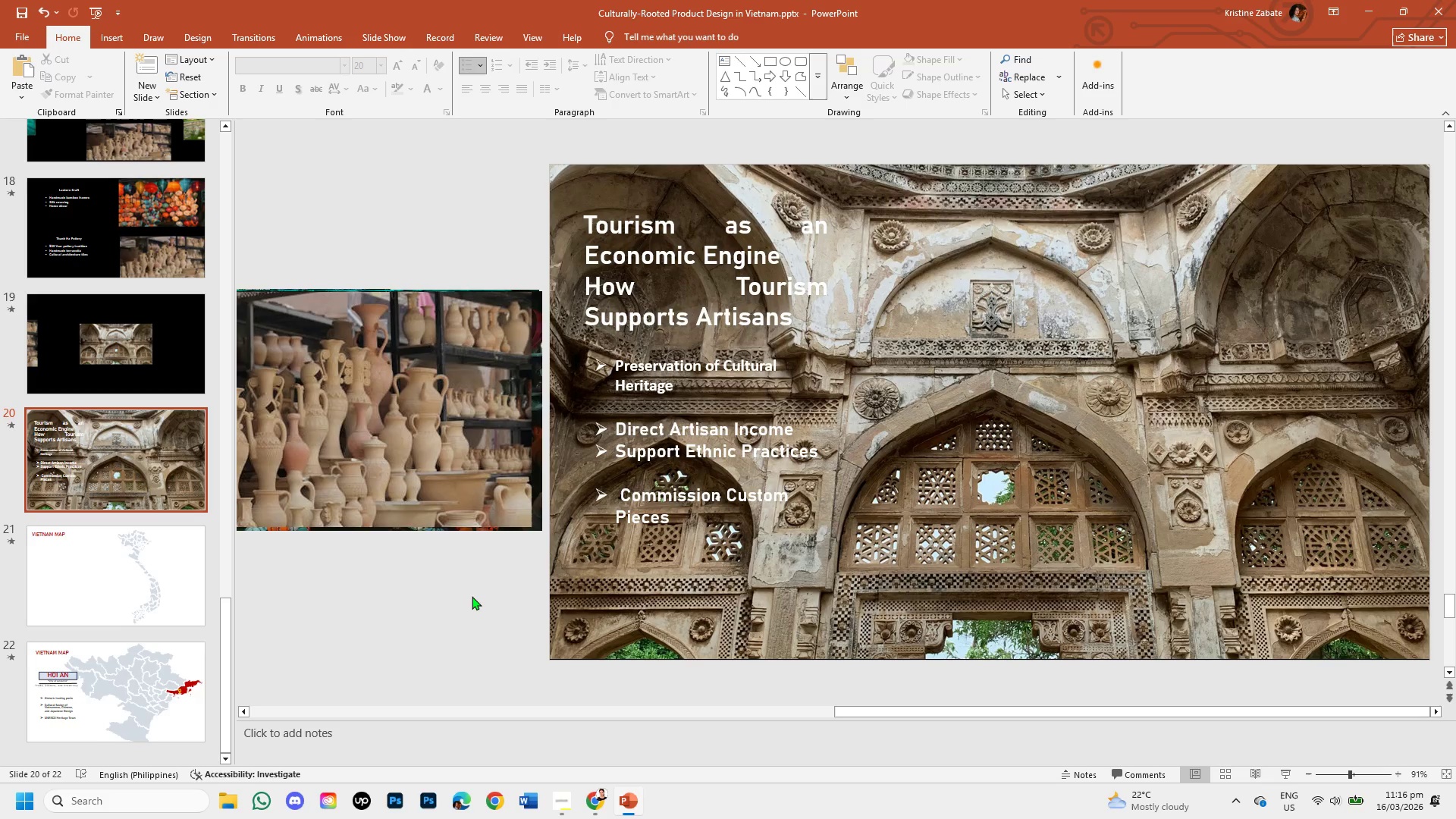 
left_click_drag(start_coordinate=[674, 384], to_coordinate=[633, 370])
 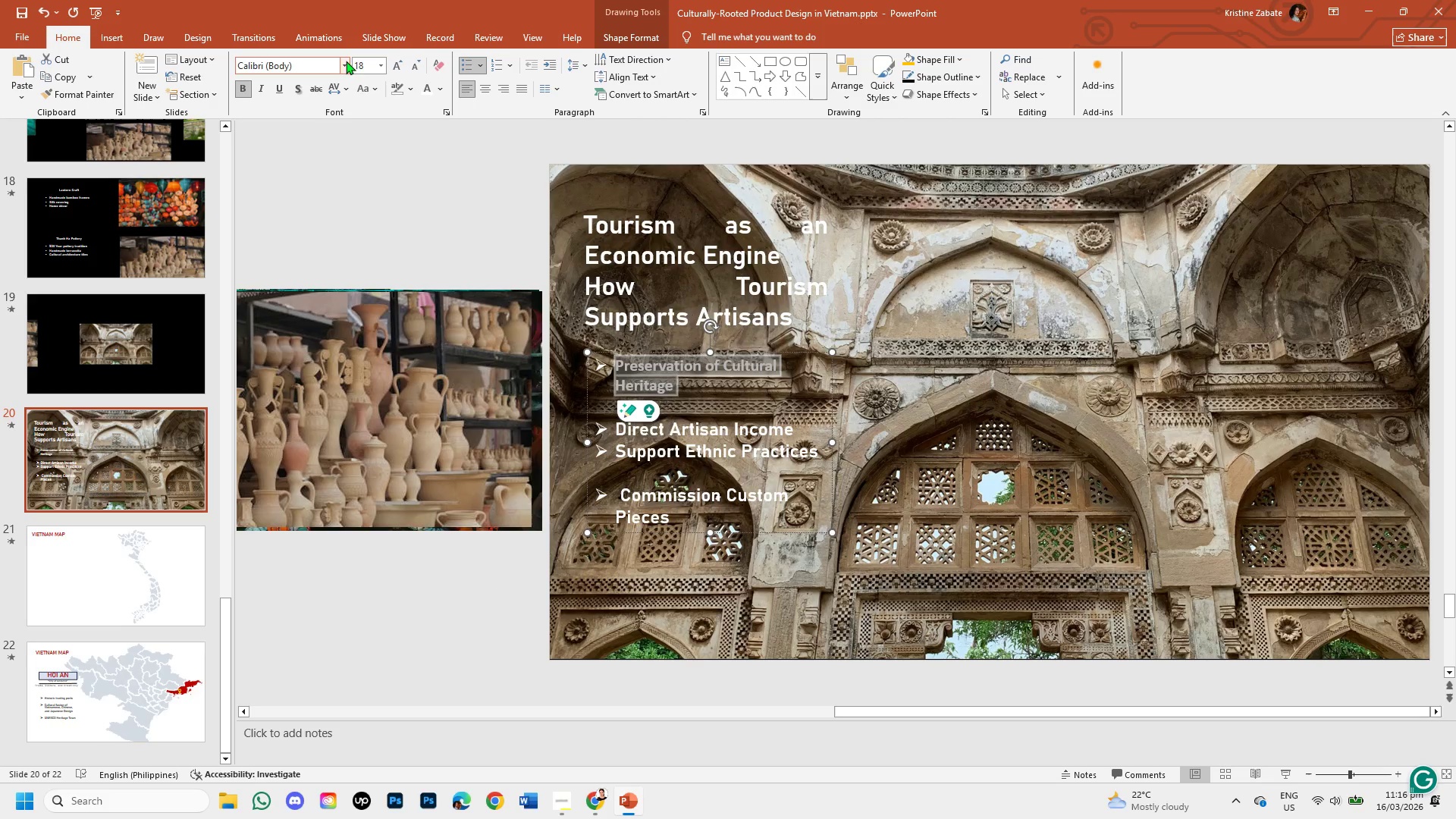 
left_click([343, 58])
 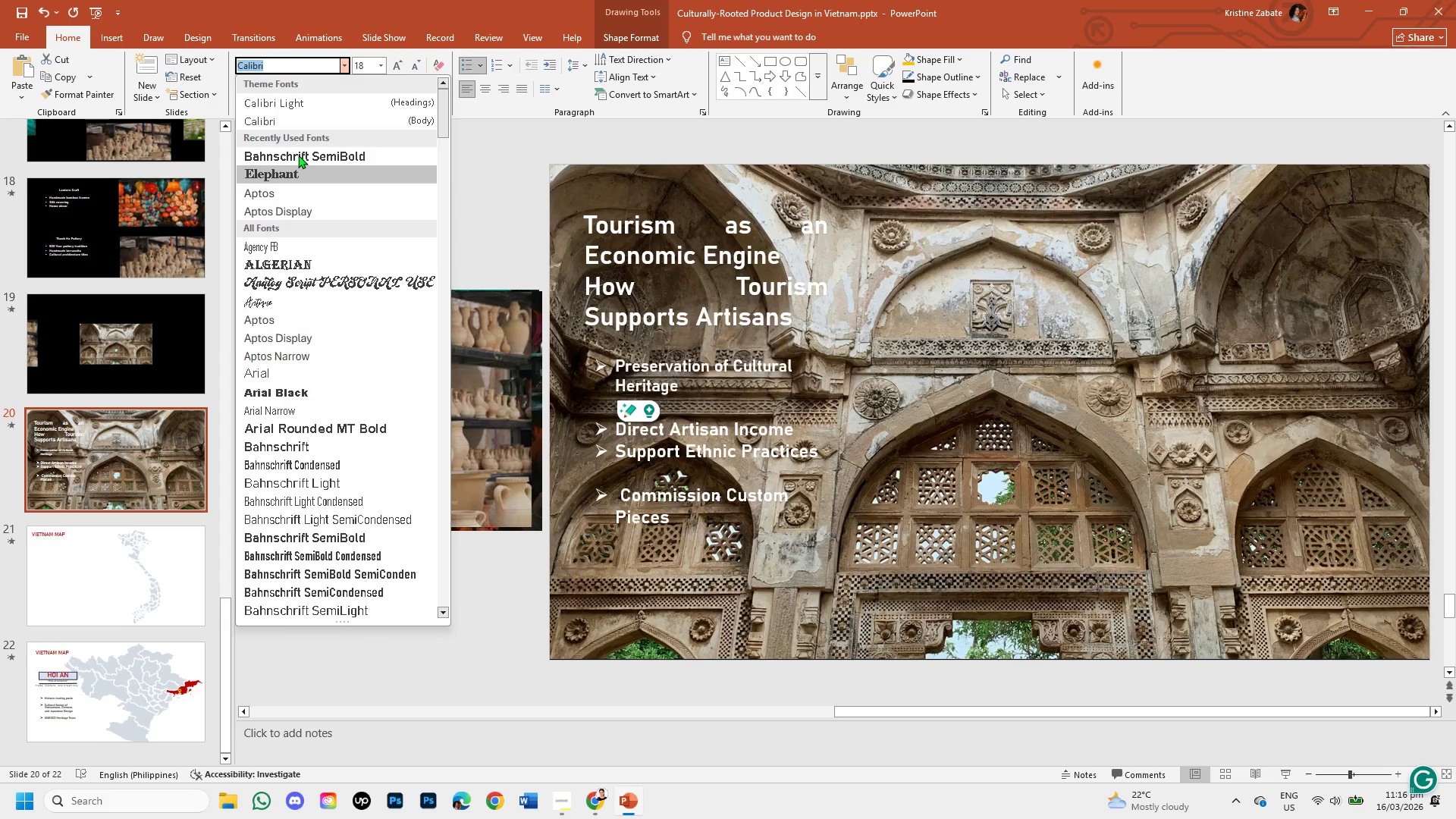 
left_click([298, 155])
 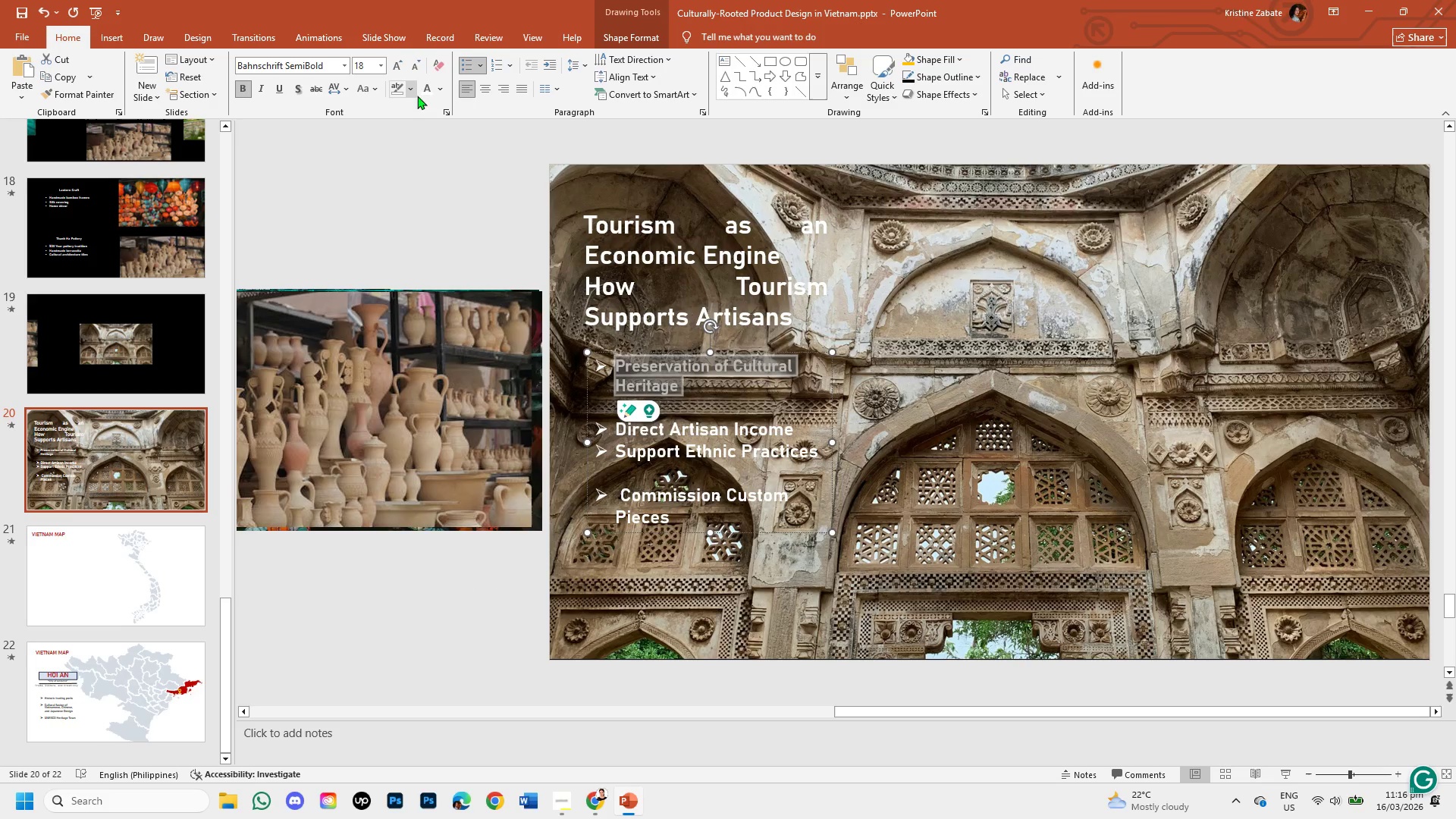 
left_click([493, 234])
 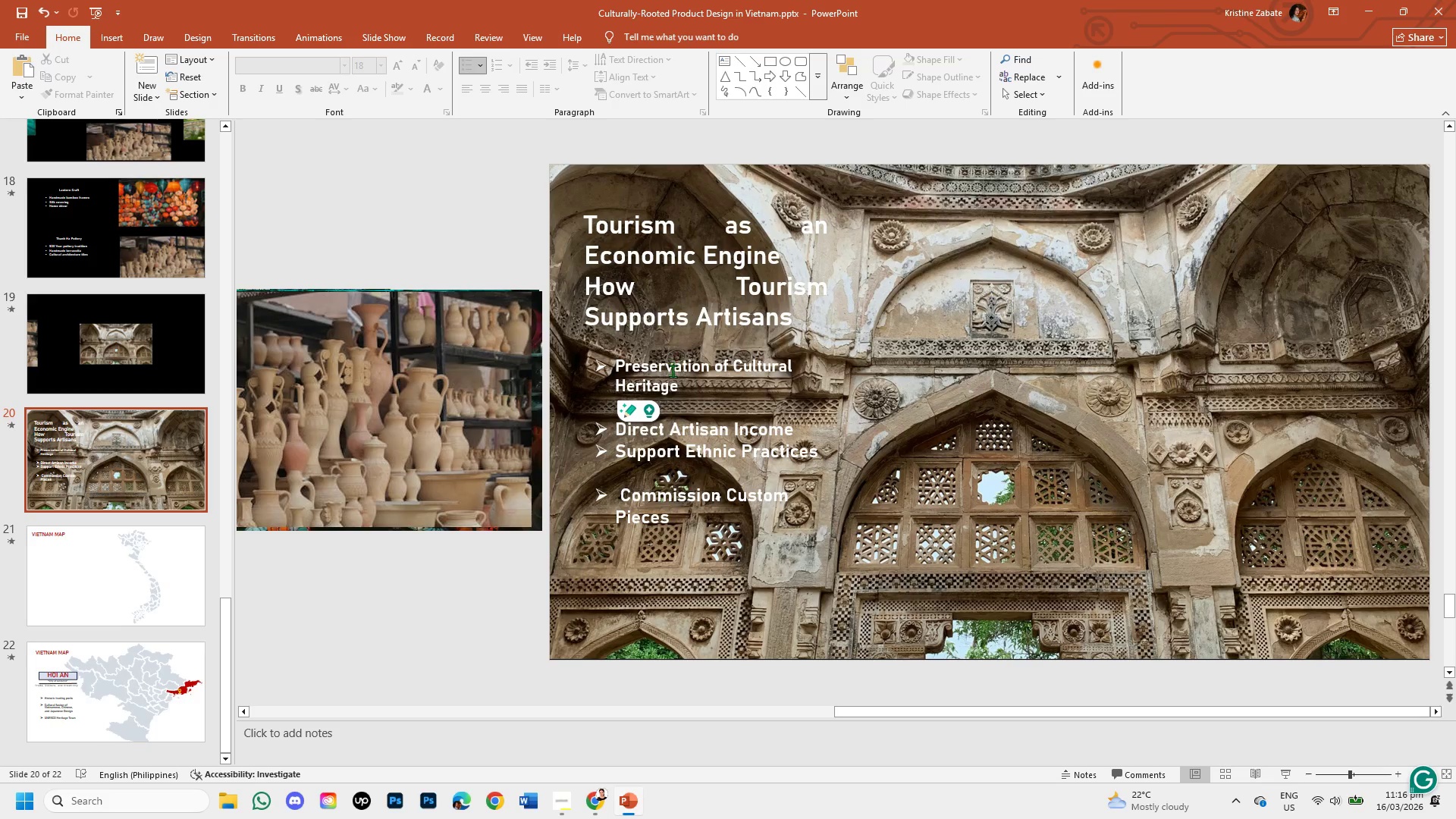 
left_click([673, 371])
 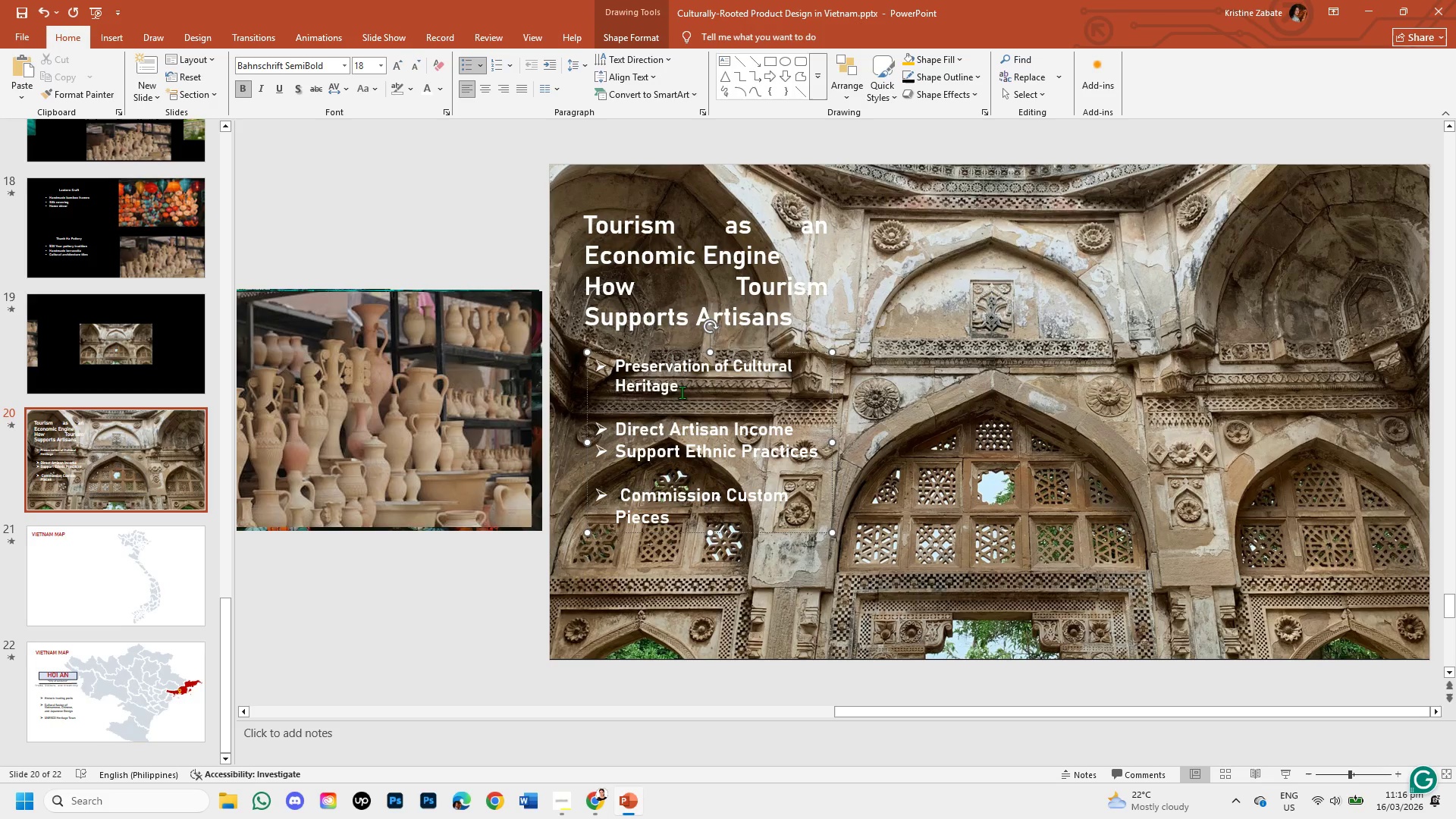 
left_click_drag(start_coordinate=[680, 391], to_coordinate=[623, 366])
 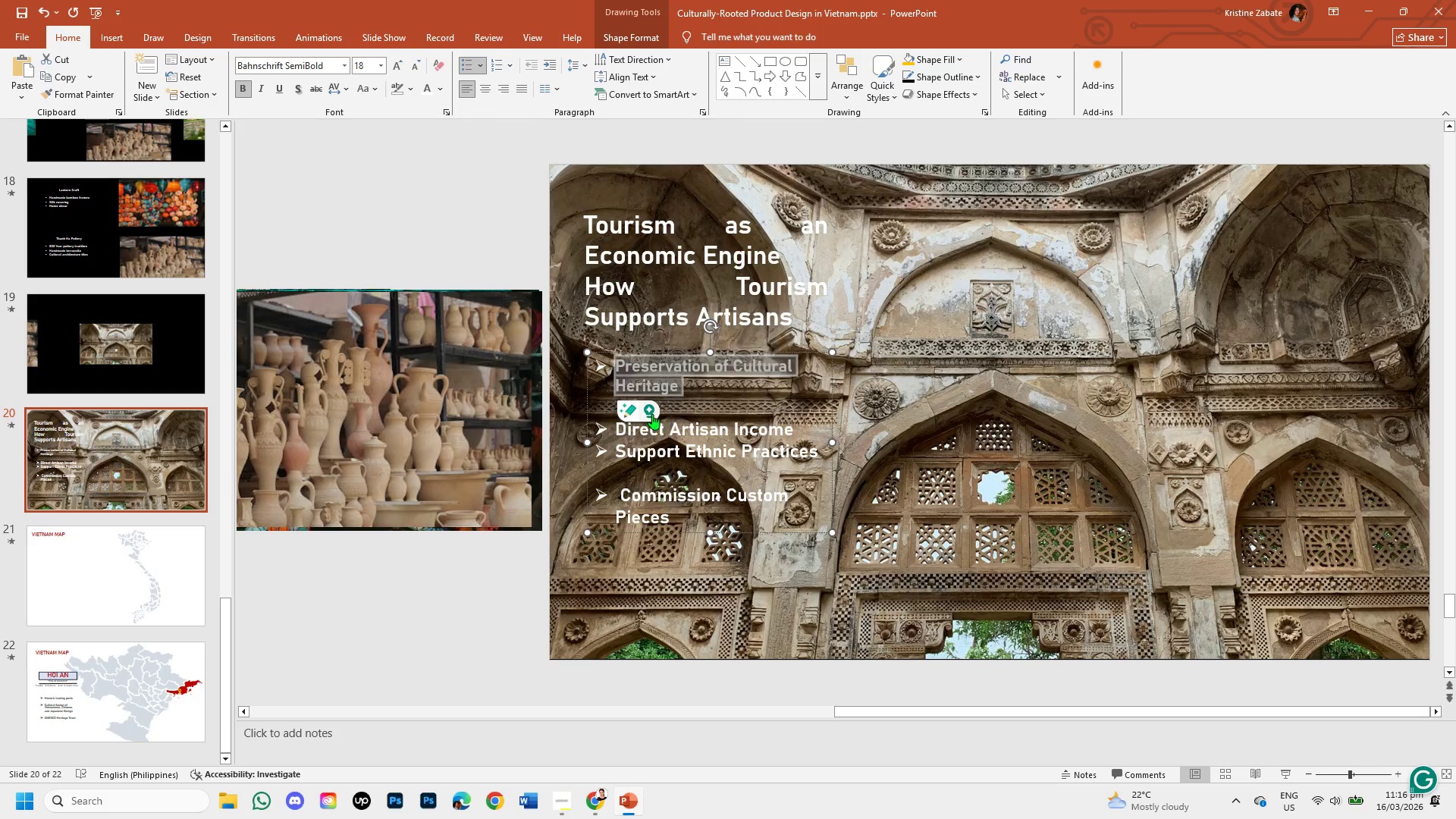 
left_click([668, 437])
 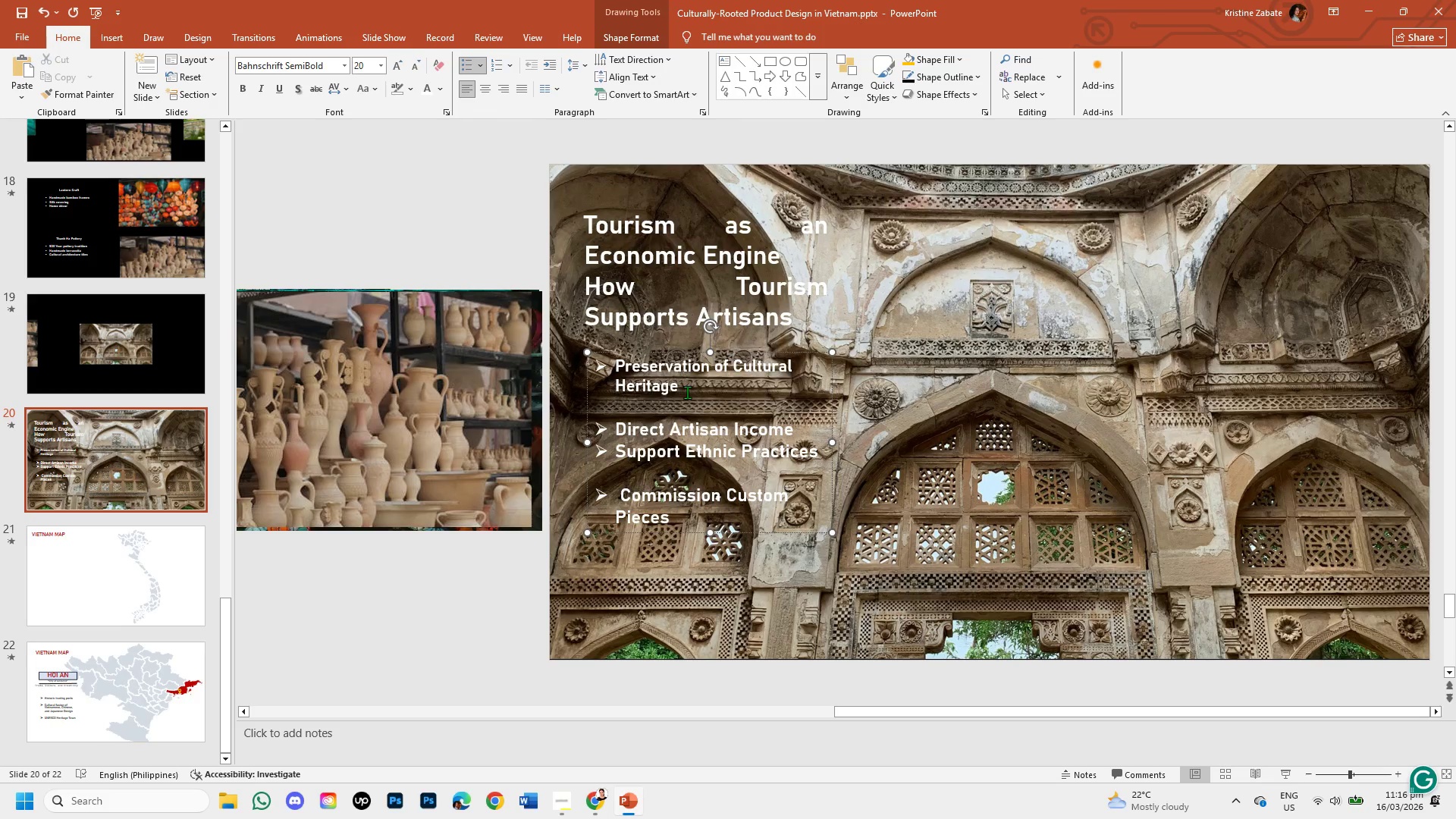 
left_click_drag(start_coordinate=[682, 393], to_coordinate=[632, 365])
 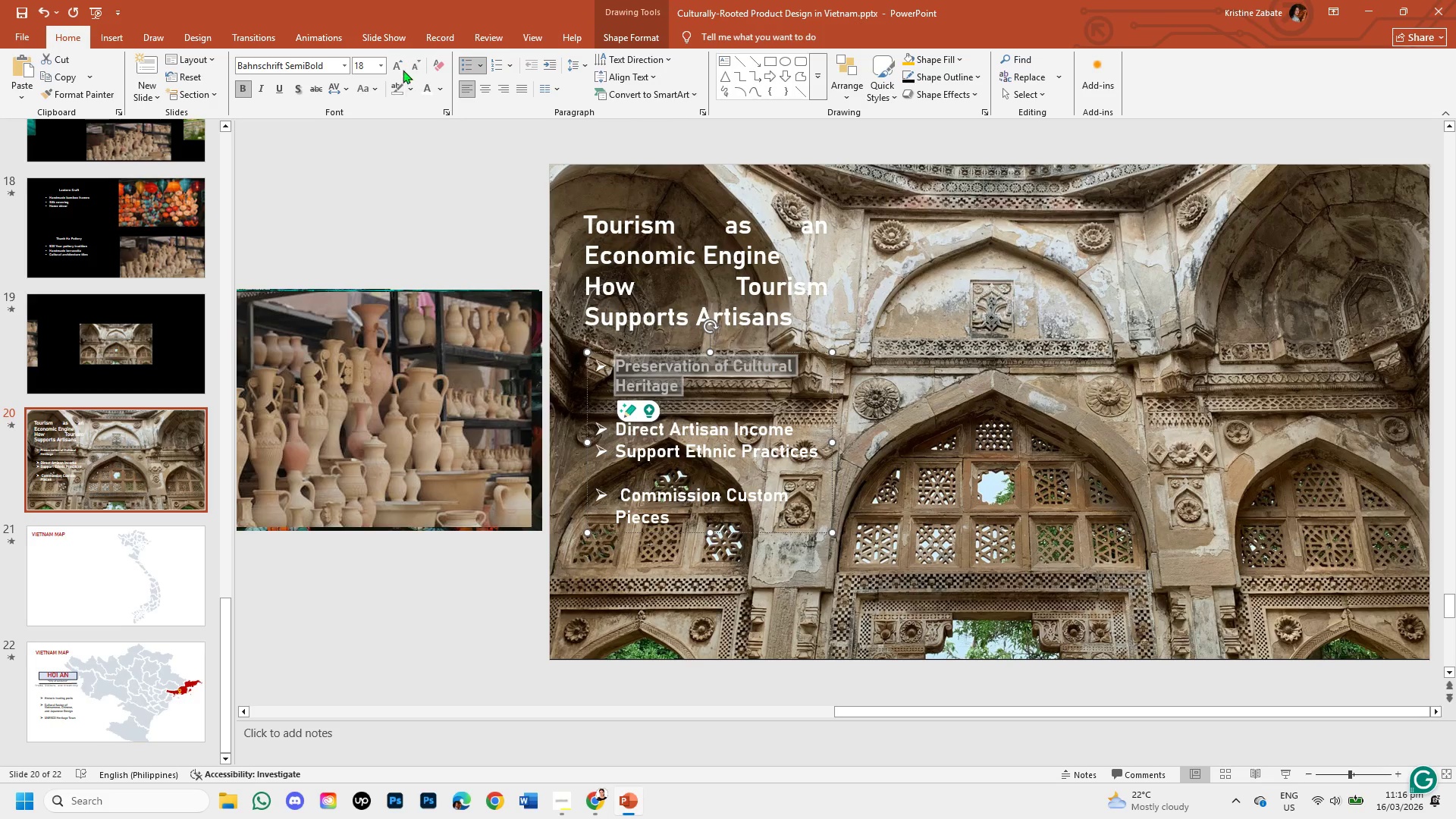 
left_click([399, 68])
 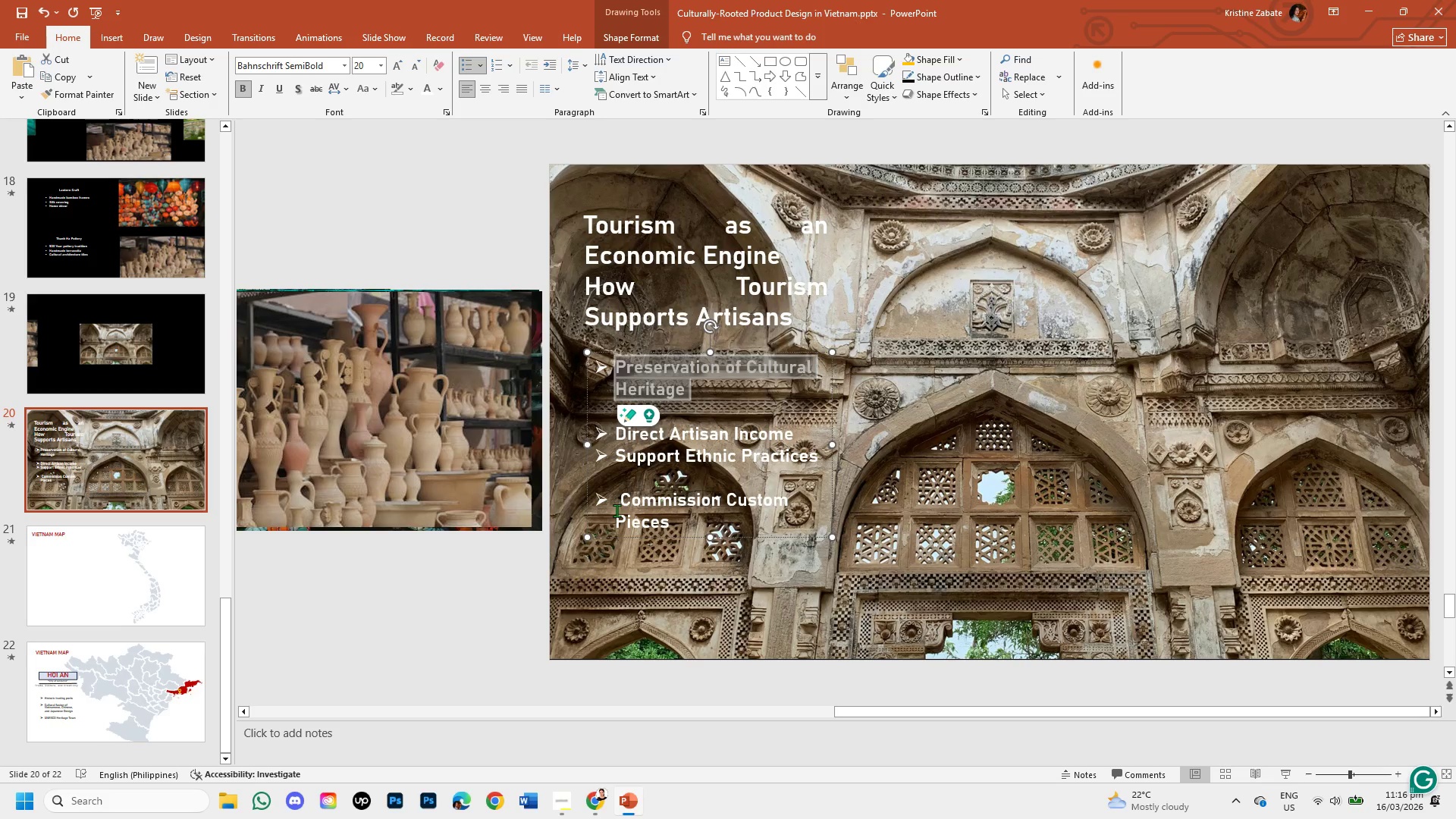 
wait(11.25)
 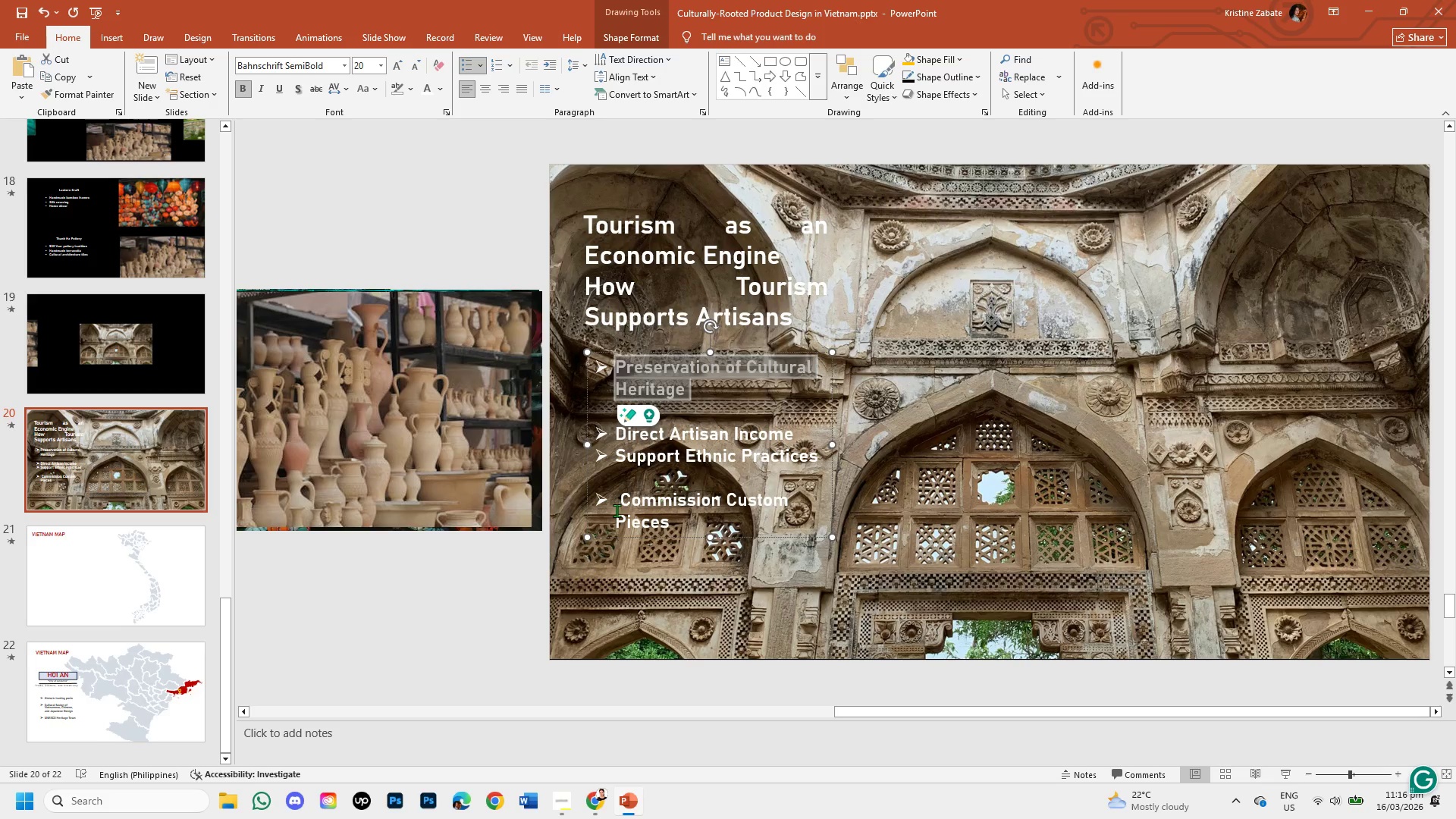 
left_click([590, 802])
 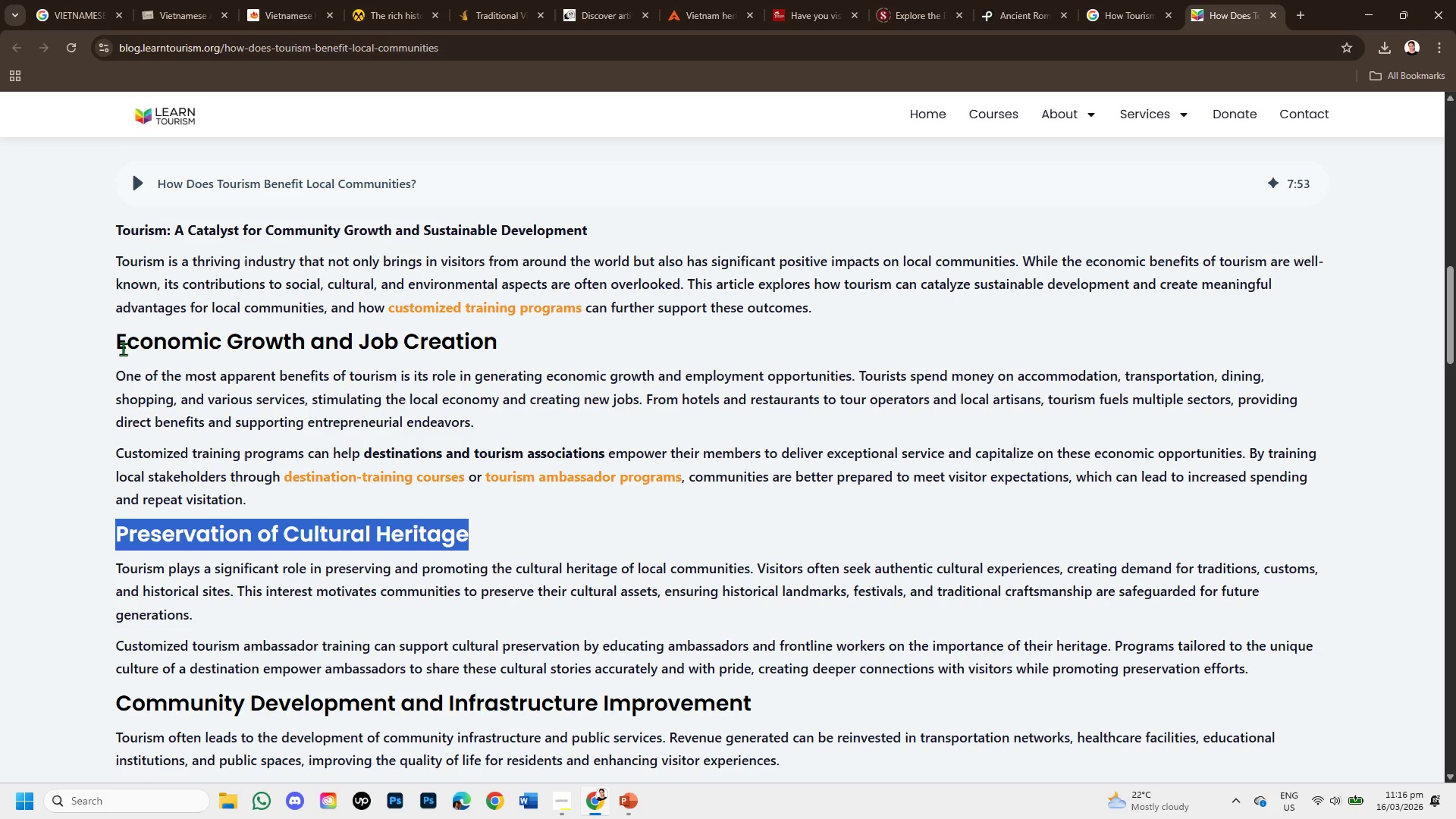 
left_click_drag(start_coordinate=[116, 343], to_coordinate=[494, 347])
 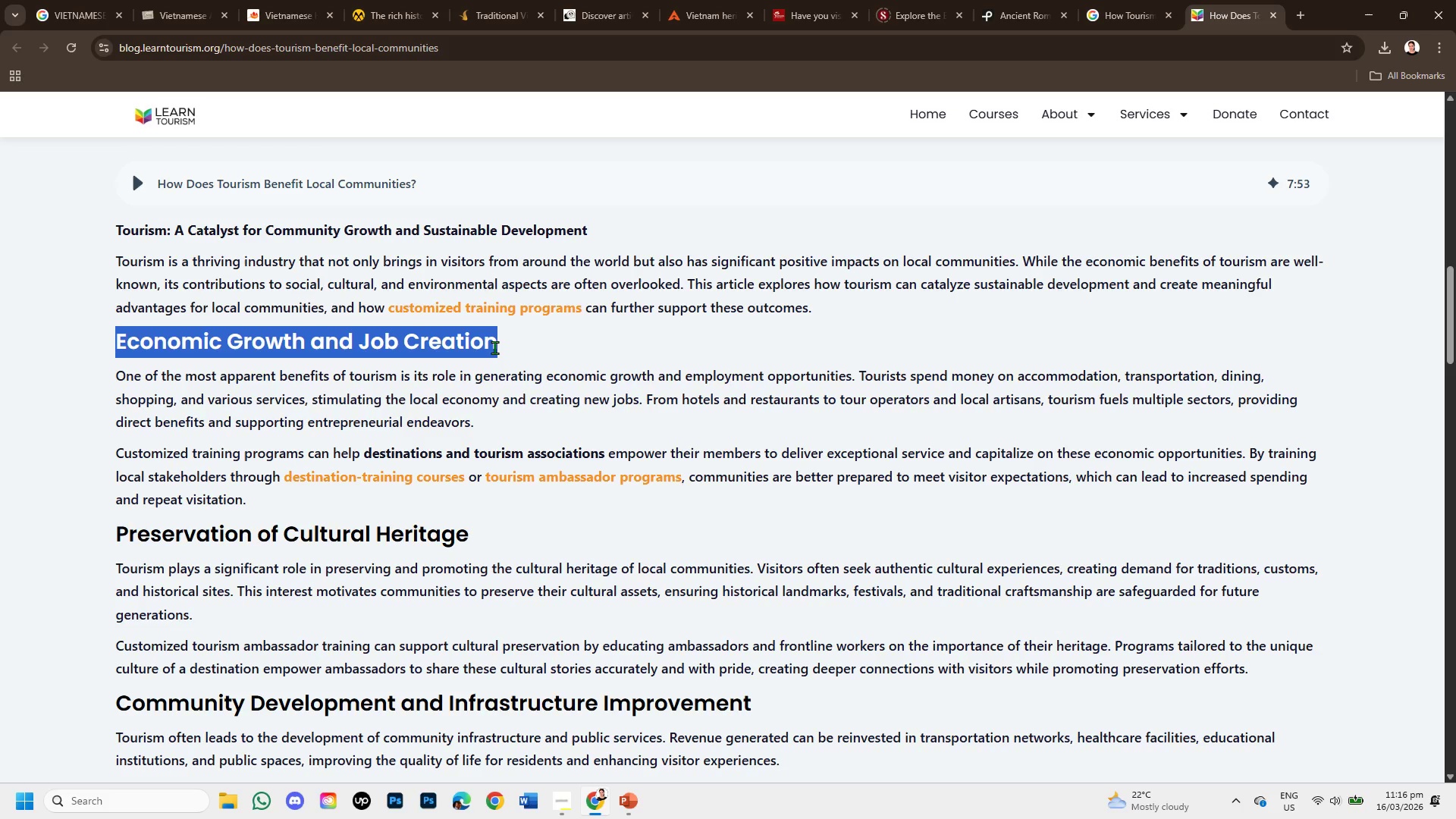 
key(Control+C)
 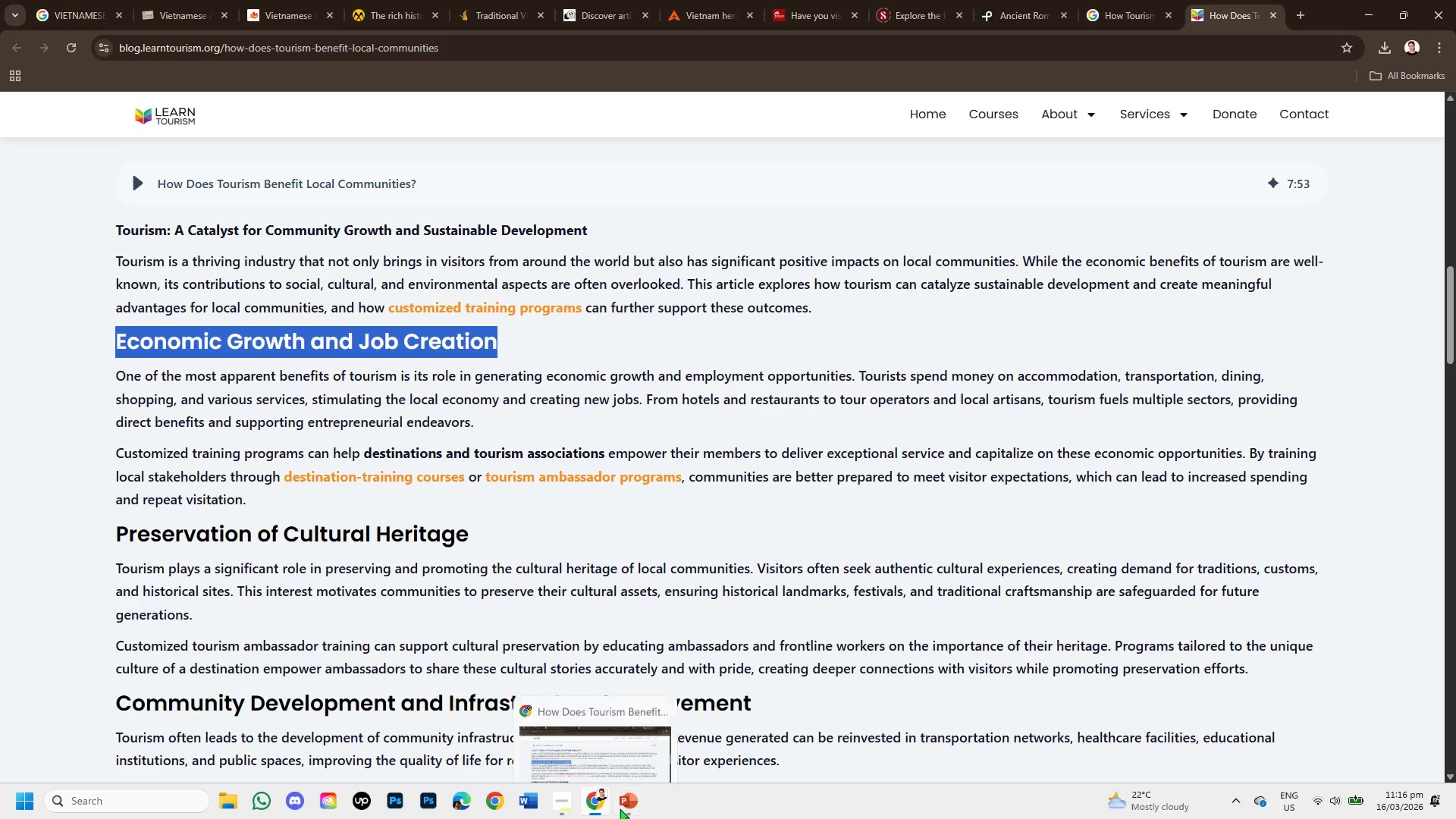 
left_click([624, 807])
 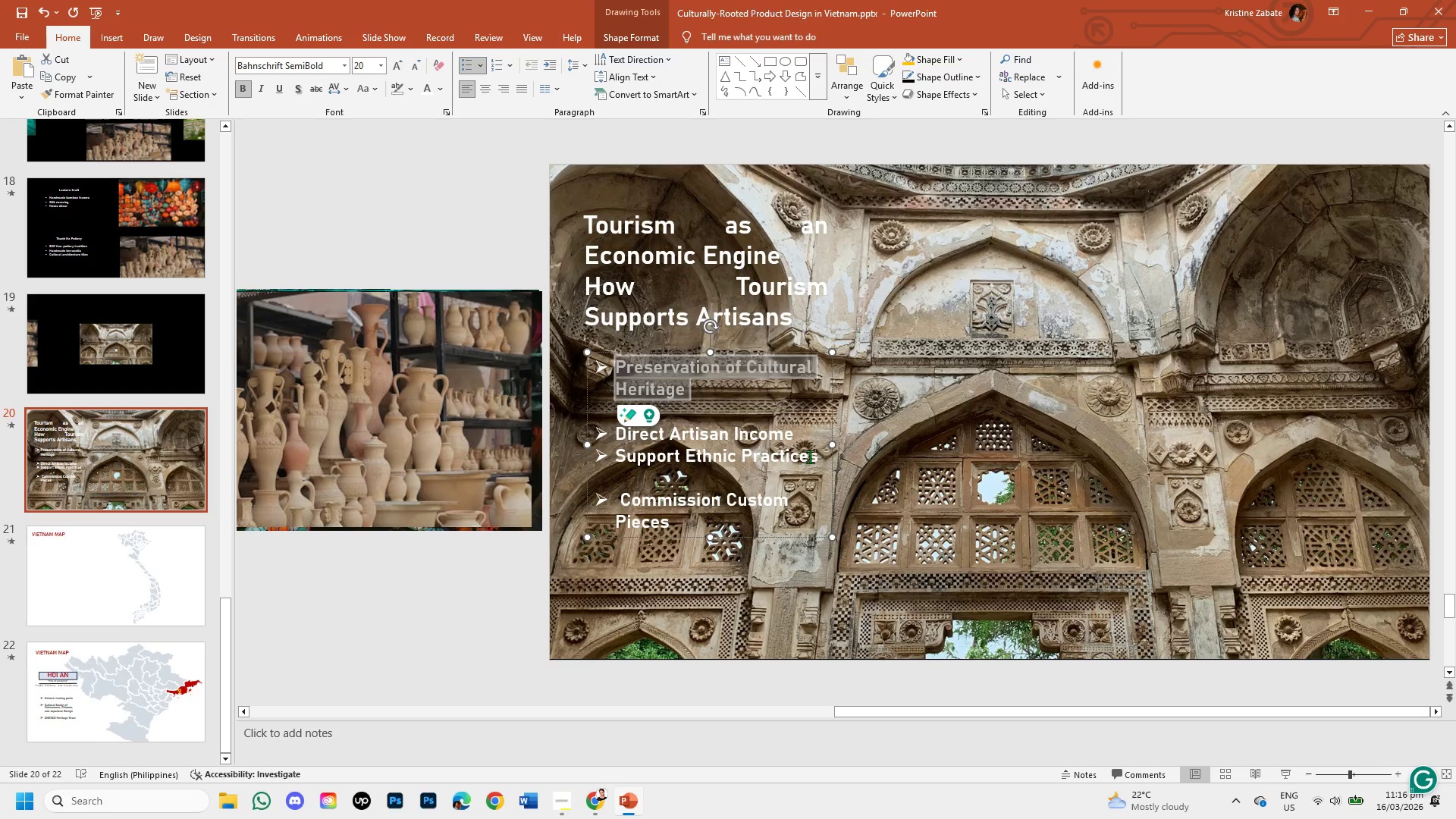 
left_click_drag(start_coordinate=[821, 459], to_coordinate=[635, 456])
 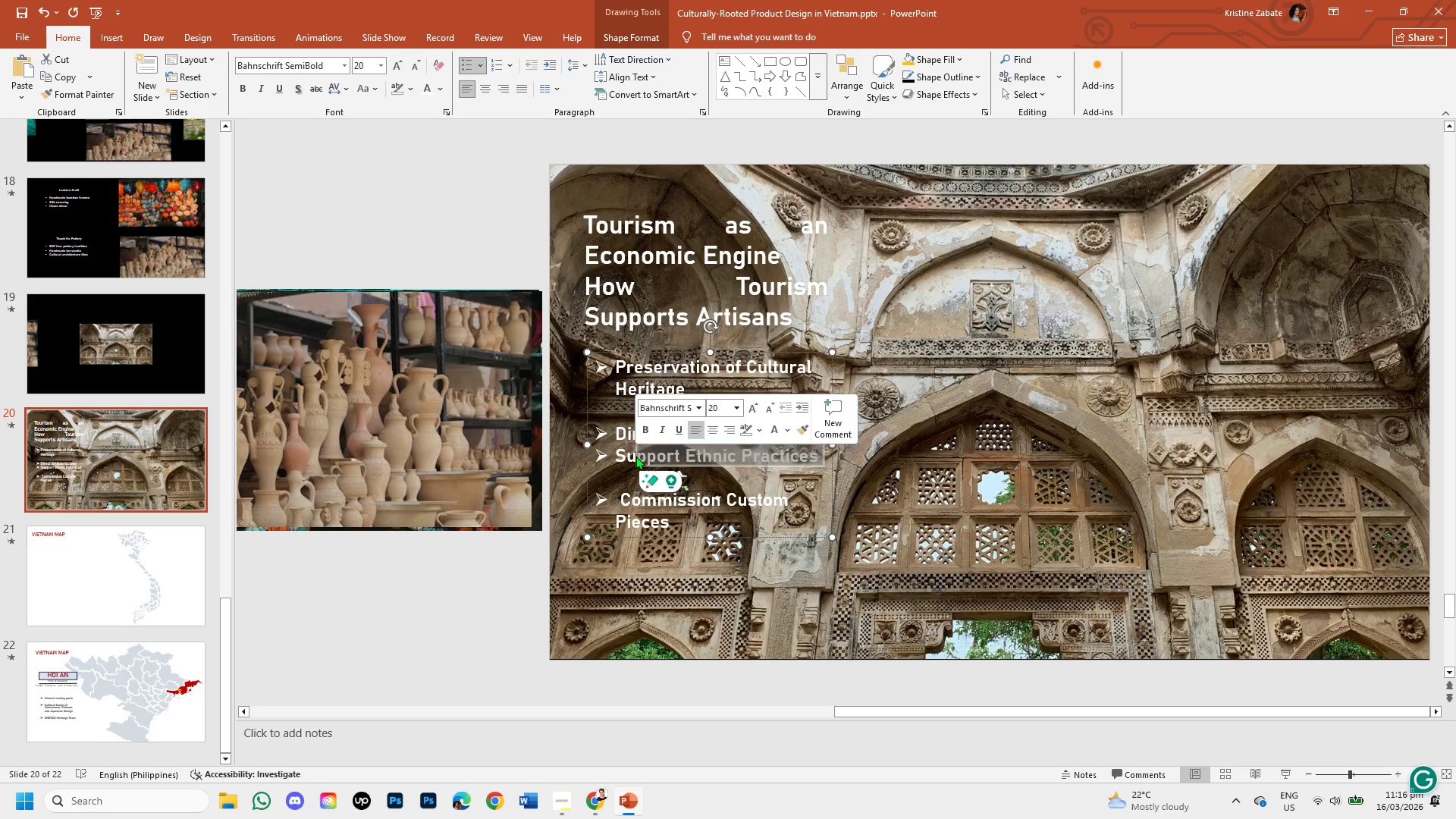 
key(Backspace)
 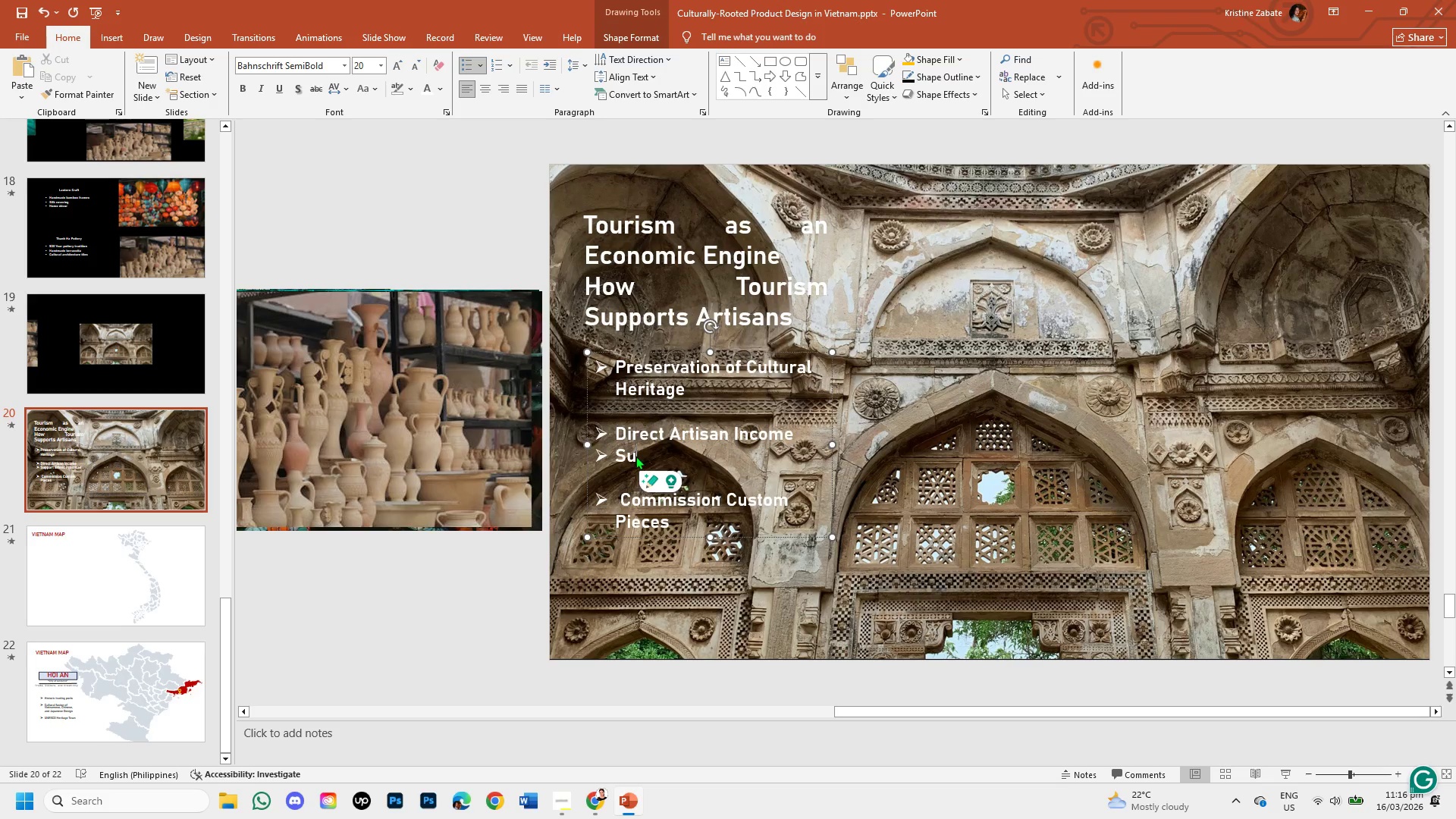 
key(Backspace)
 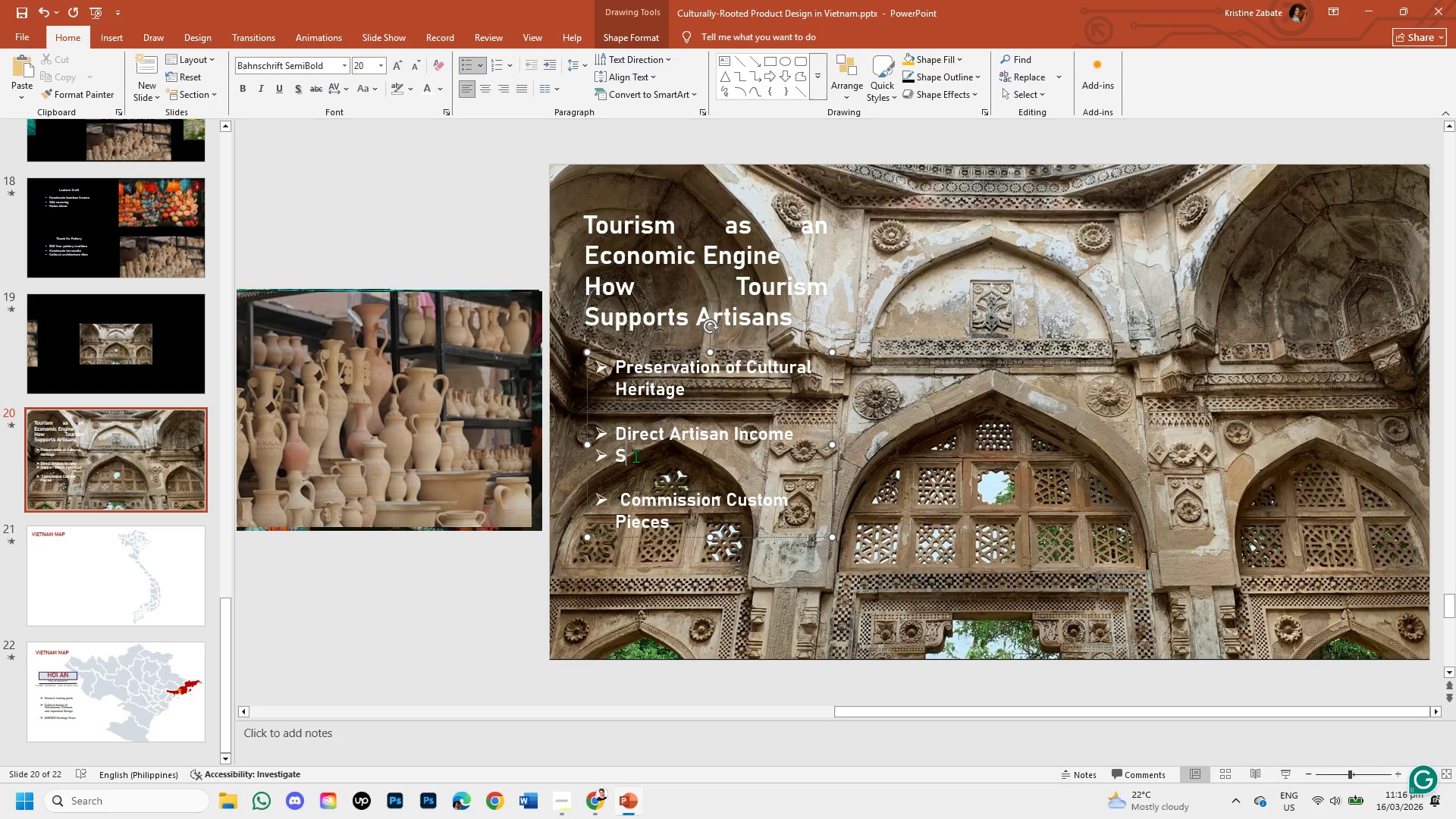 
key(Backspace)
 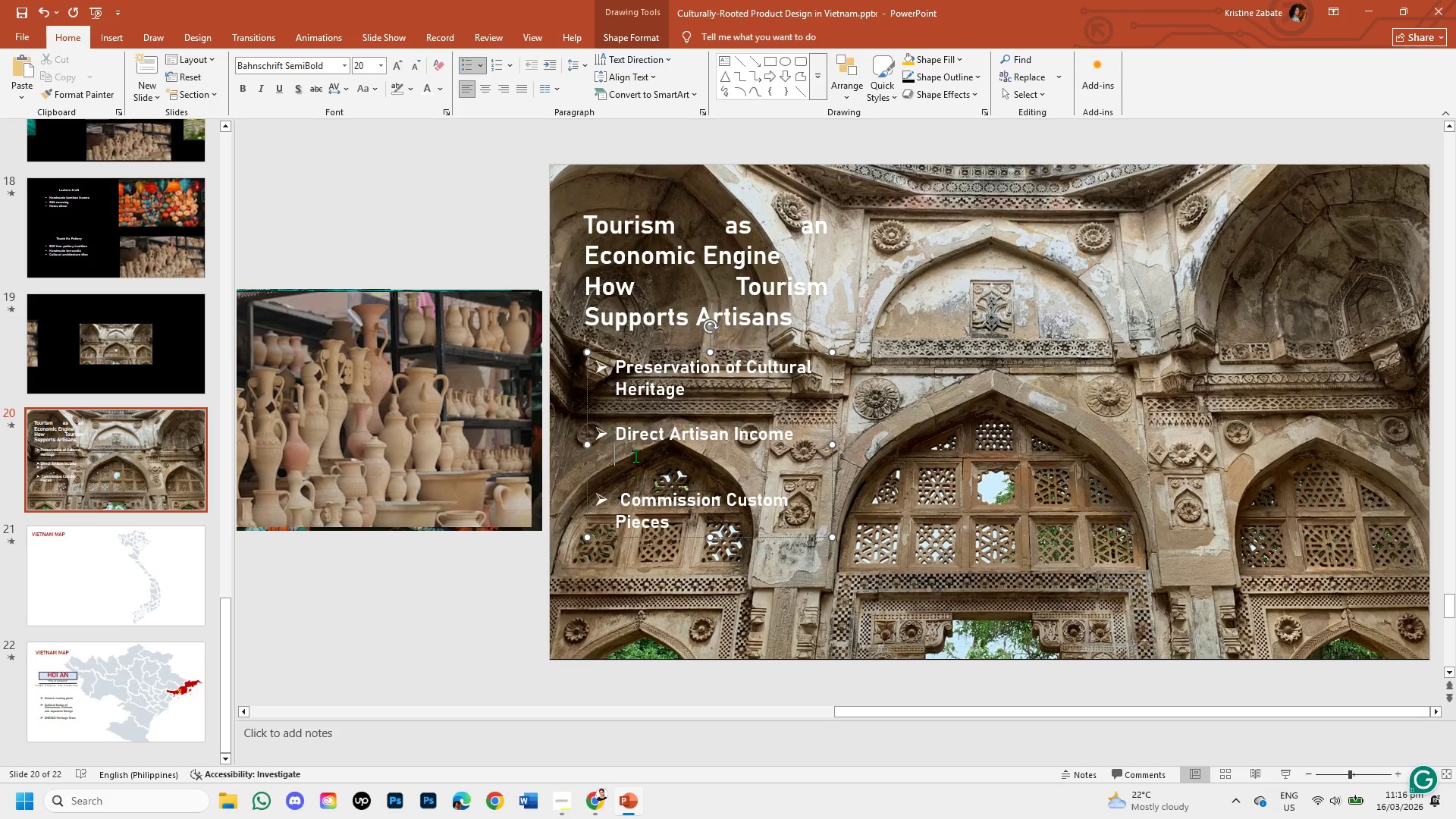 
key(Control+V)
 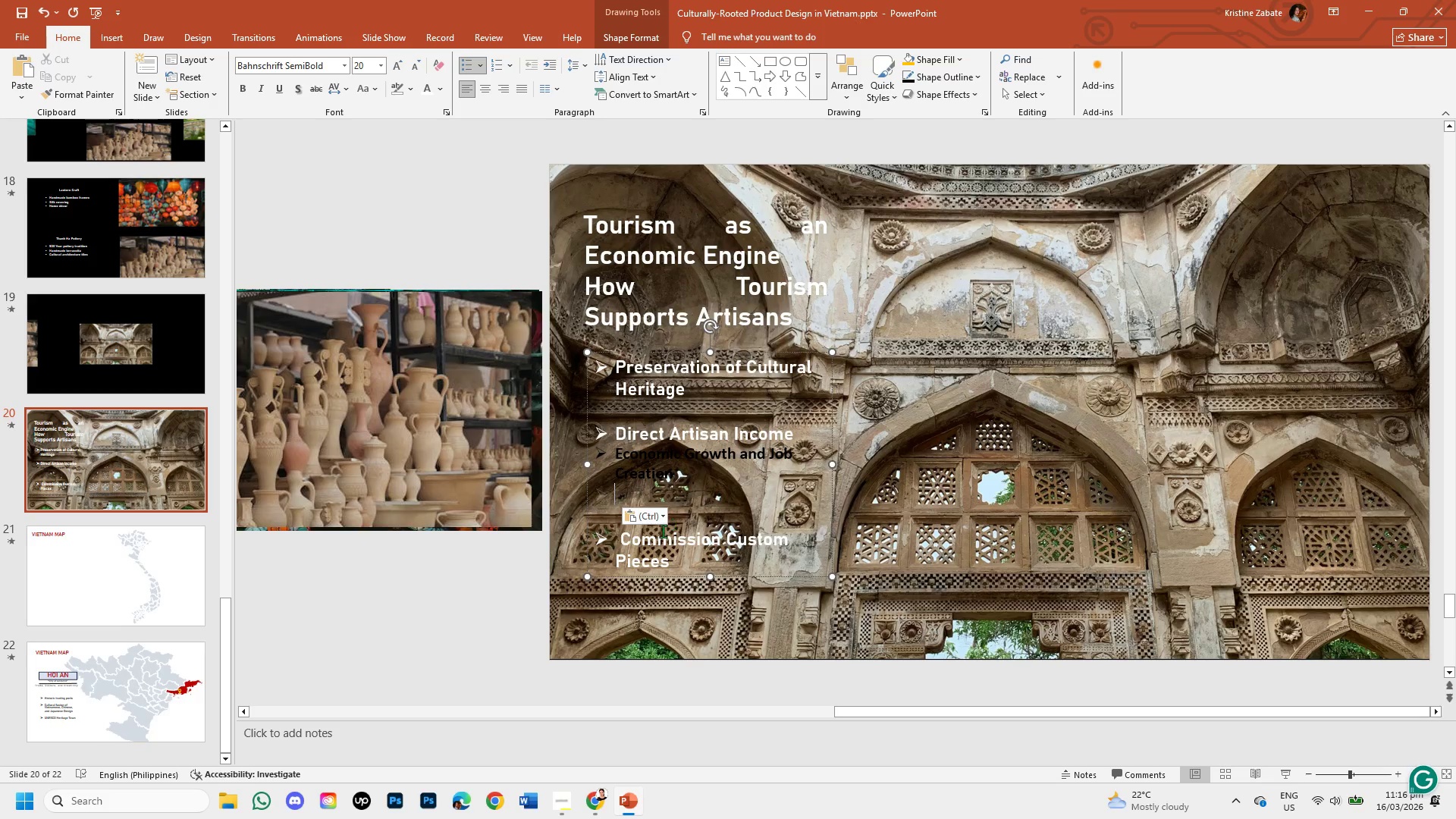 
left_click([664, 515])
 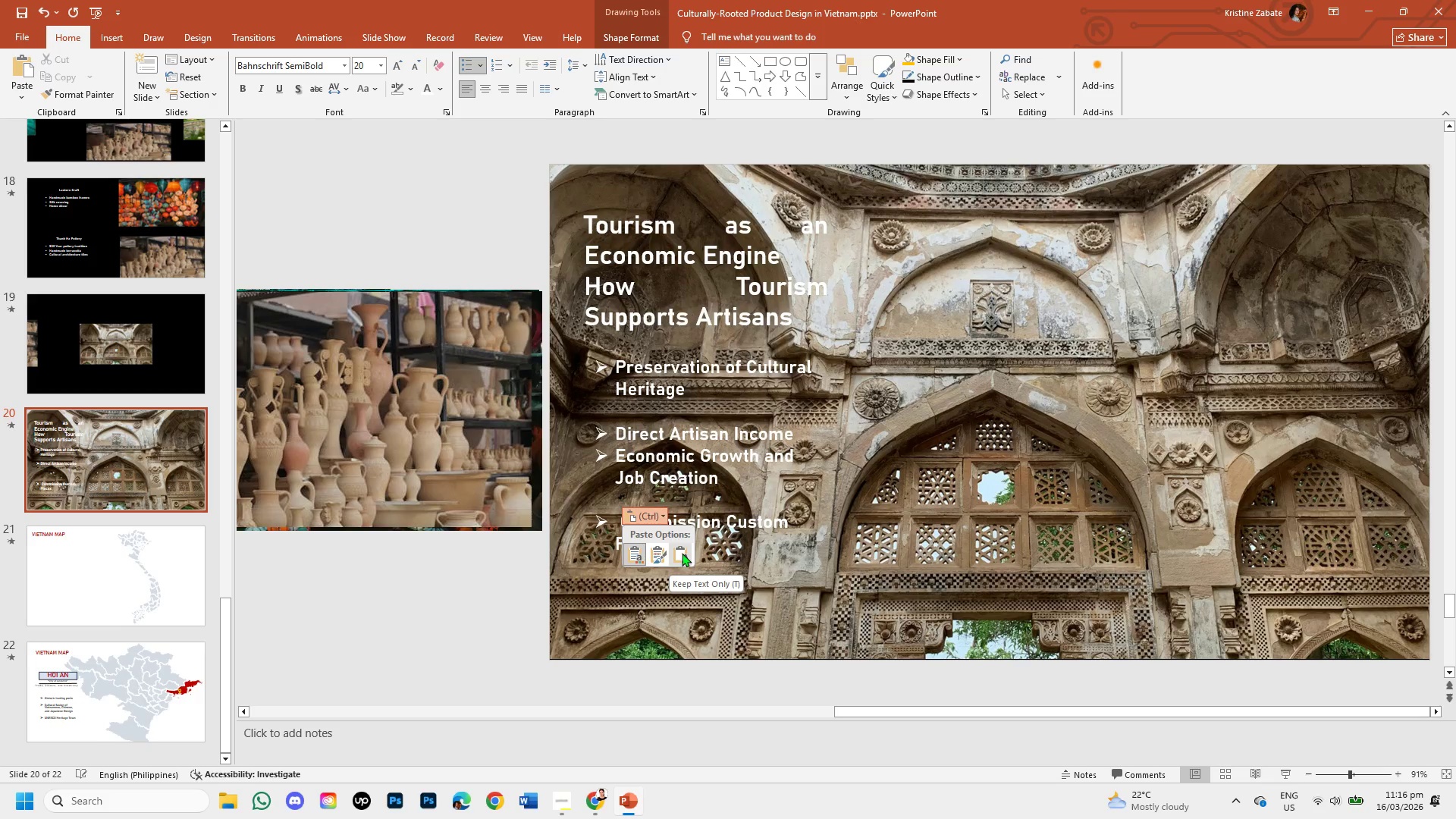 
left_click([682, 553])
 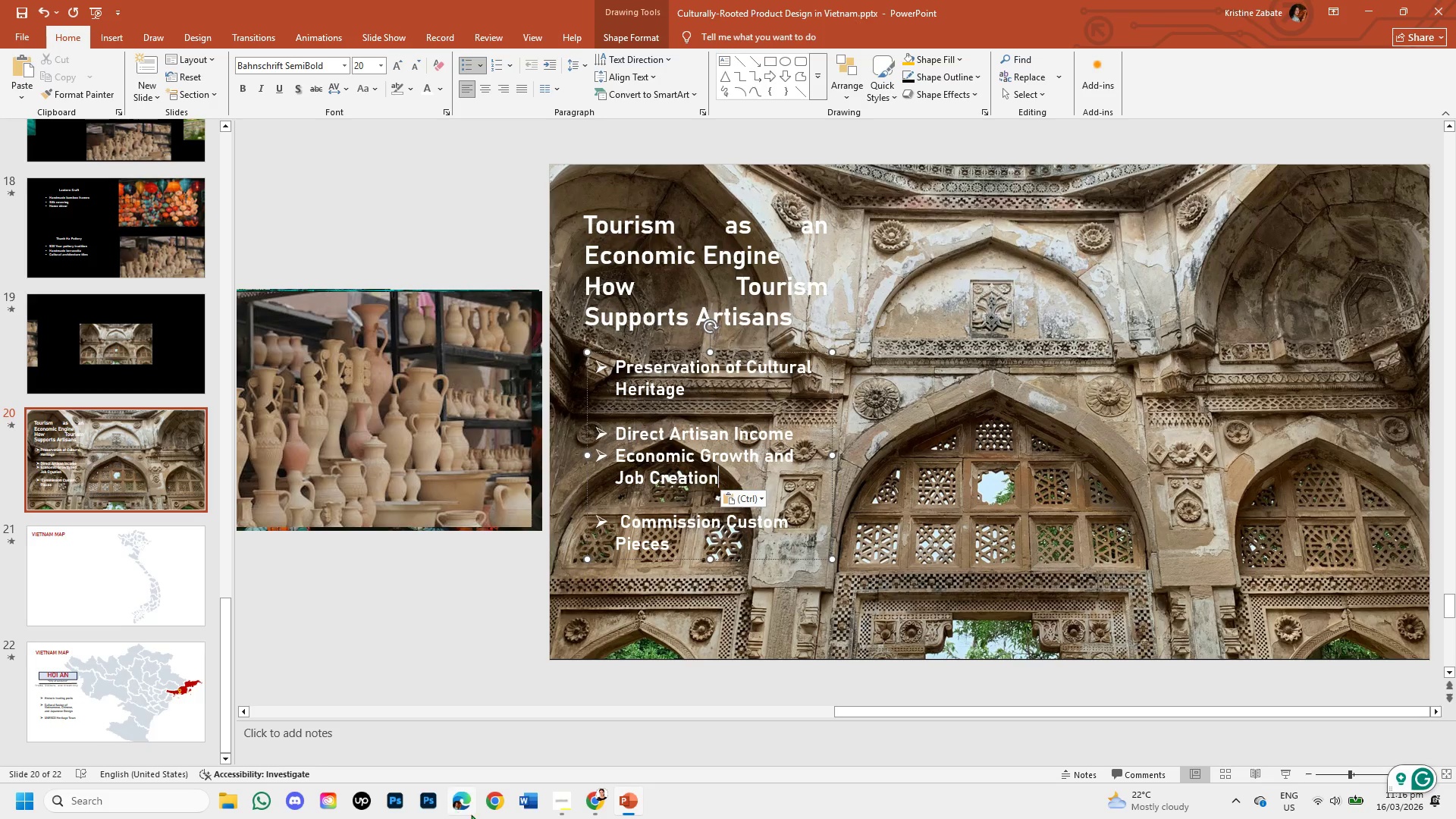 
left_click([592, 804])
 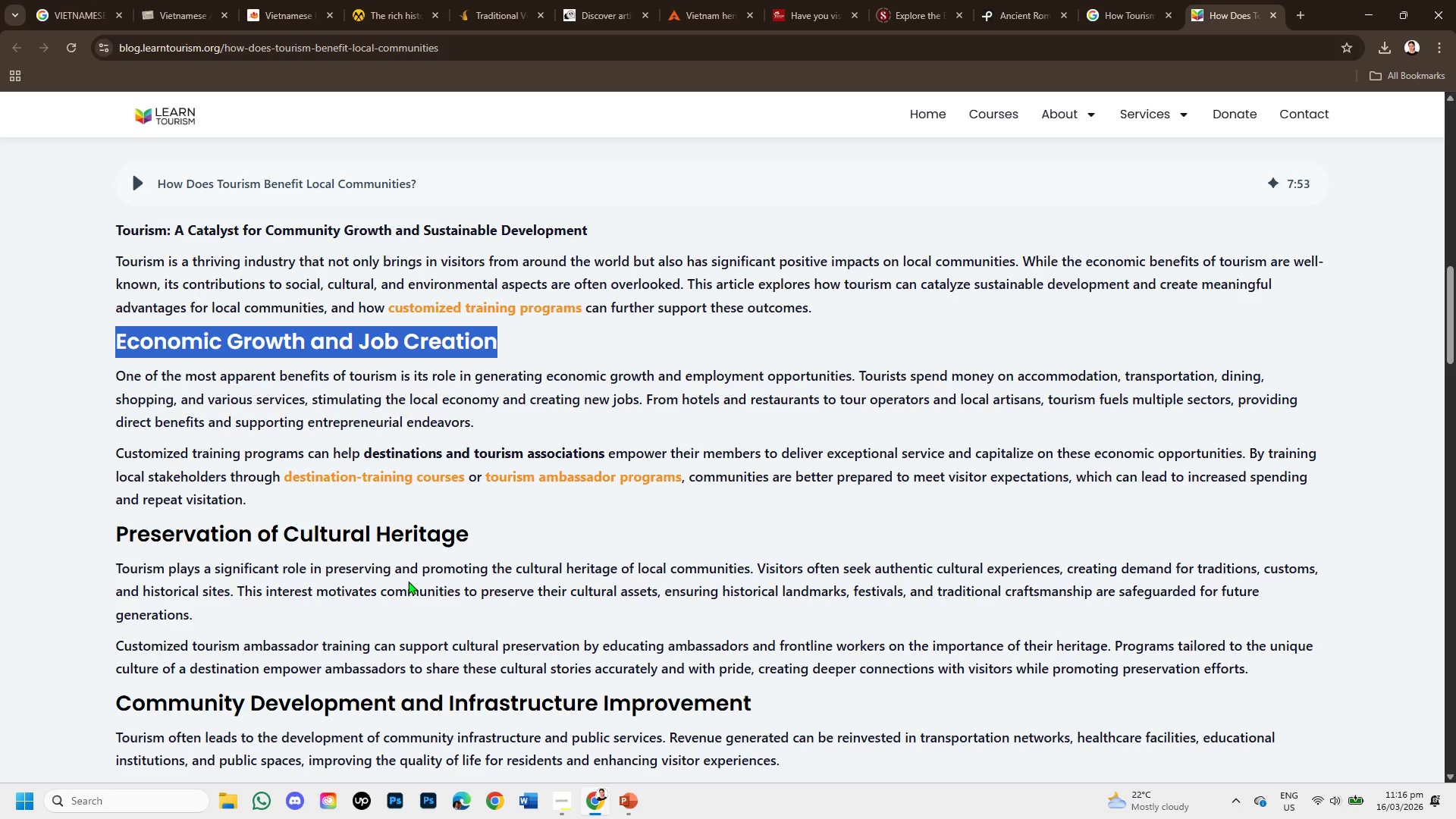 
scroll: coordinate [408, 581], scroll_direction: down, amount: 1.0
 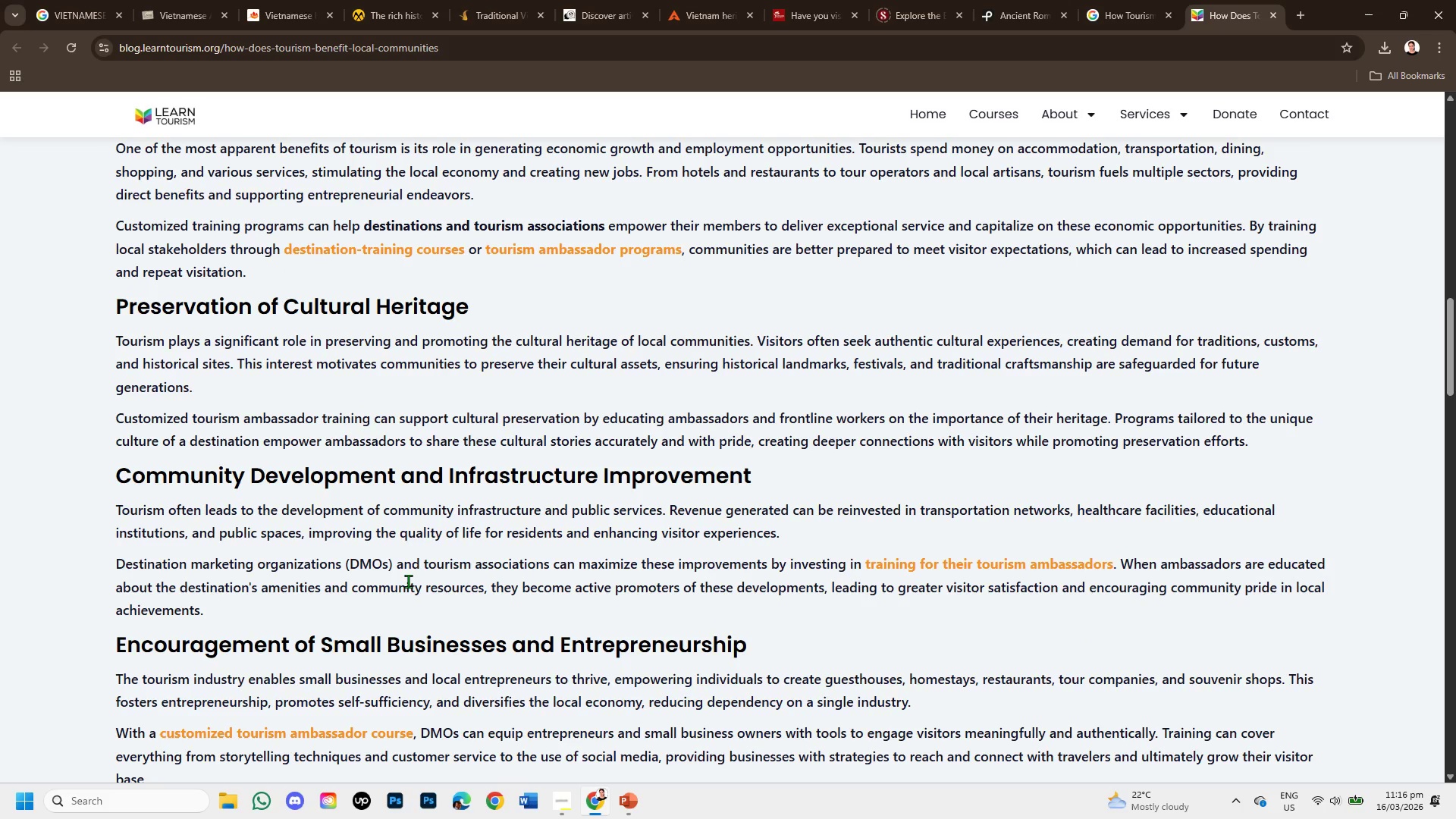 
scroll: coordinate [408, 581], scroll_direction: up, amount: 3.0
 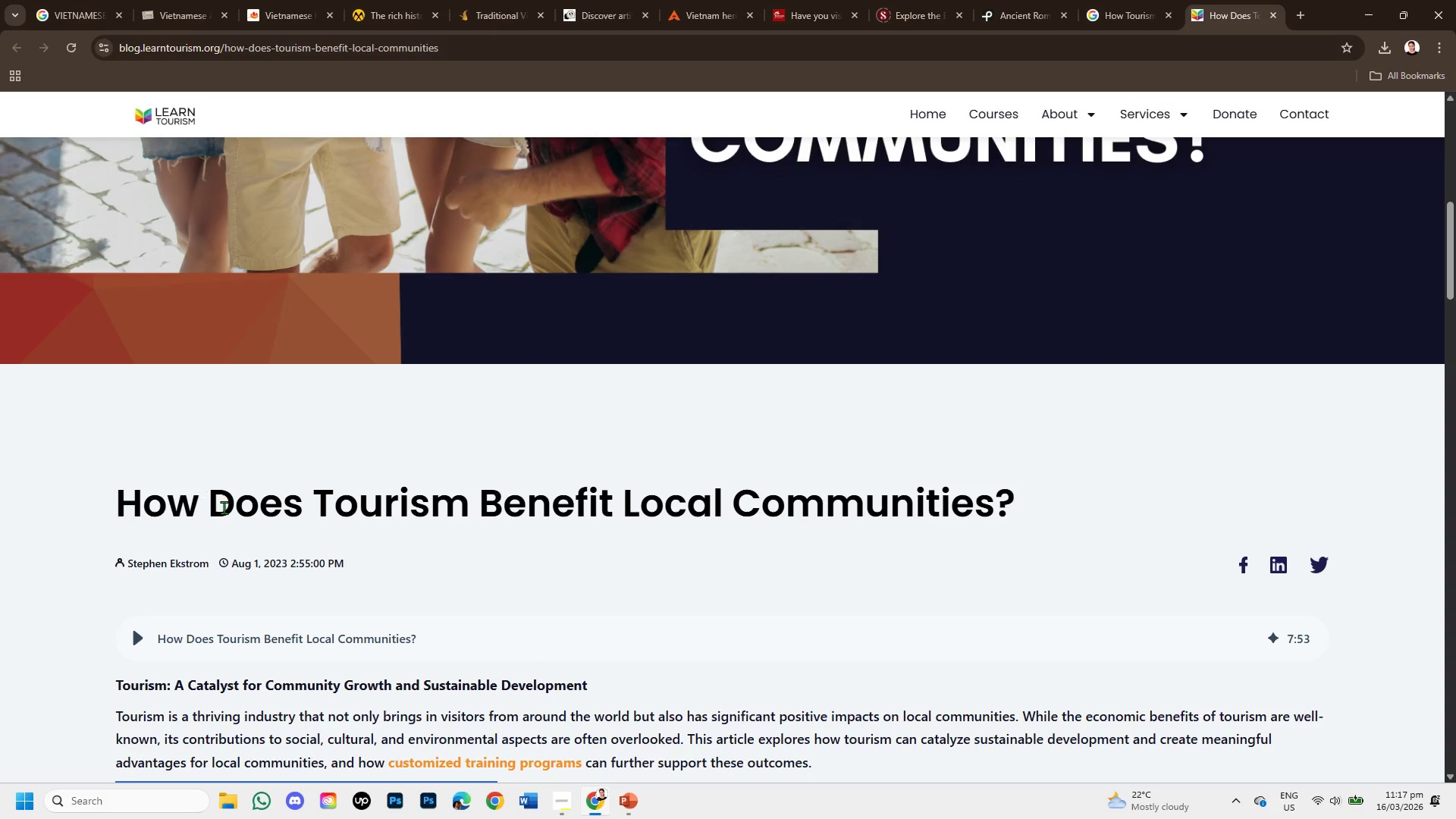 
scroll: coordinate [230, 535], scroll_direction: down, amount: 5.0
 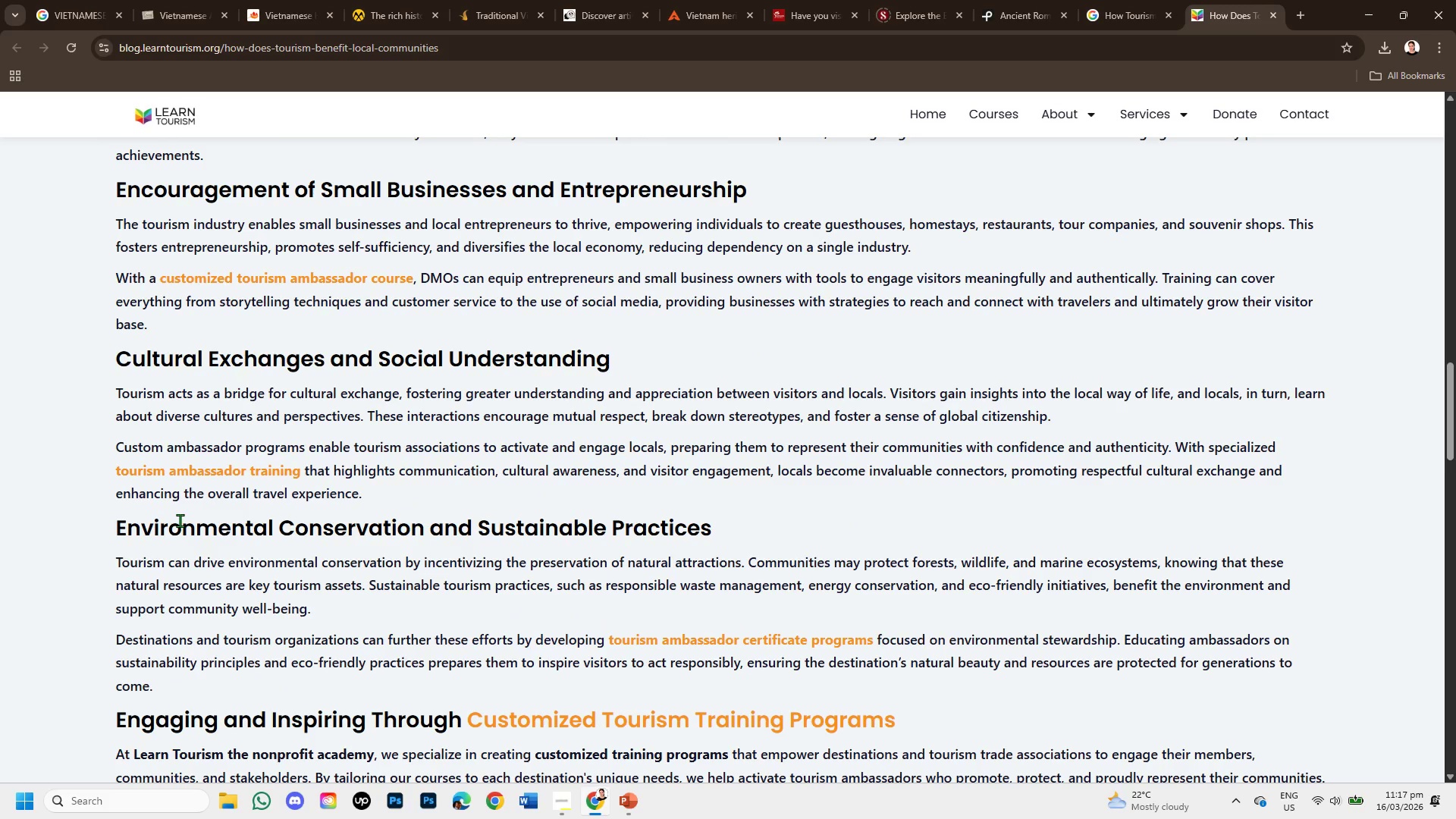 
scroll: coordinate [602, 499], scroll_direction: down, amount: 2.0
 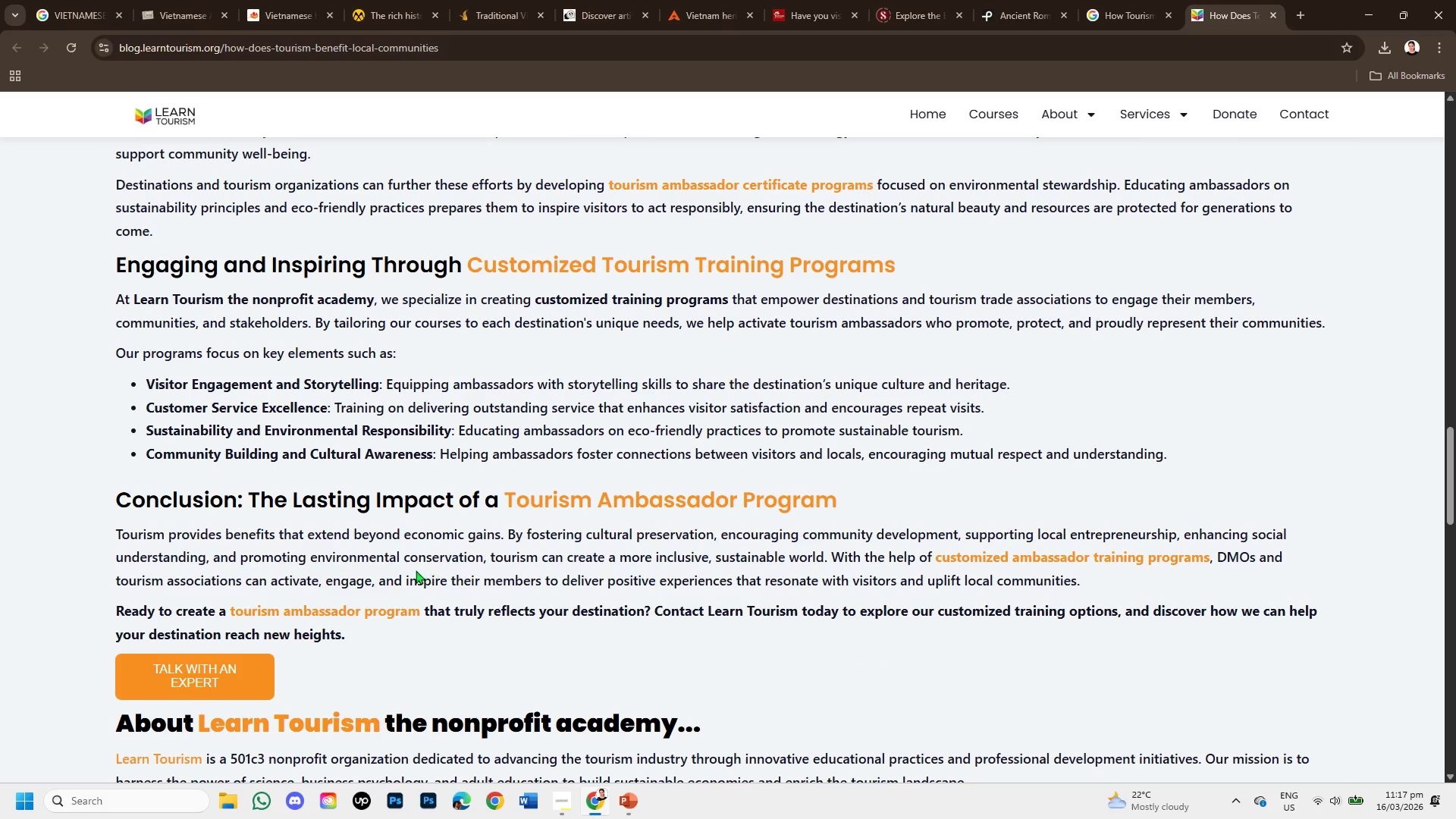 
wait(6.5)
 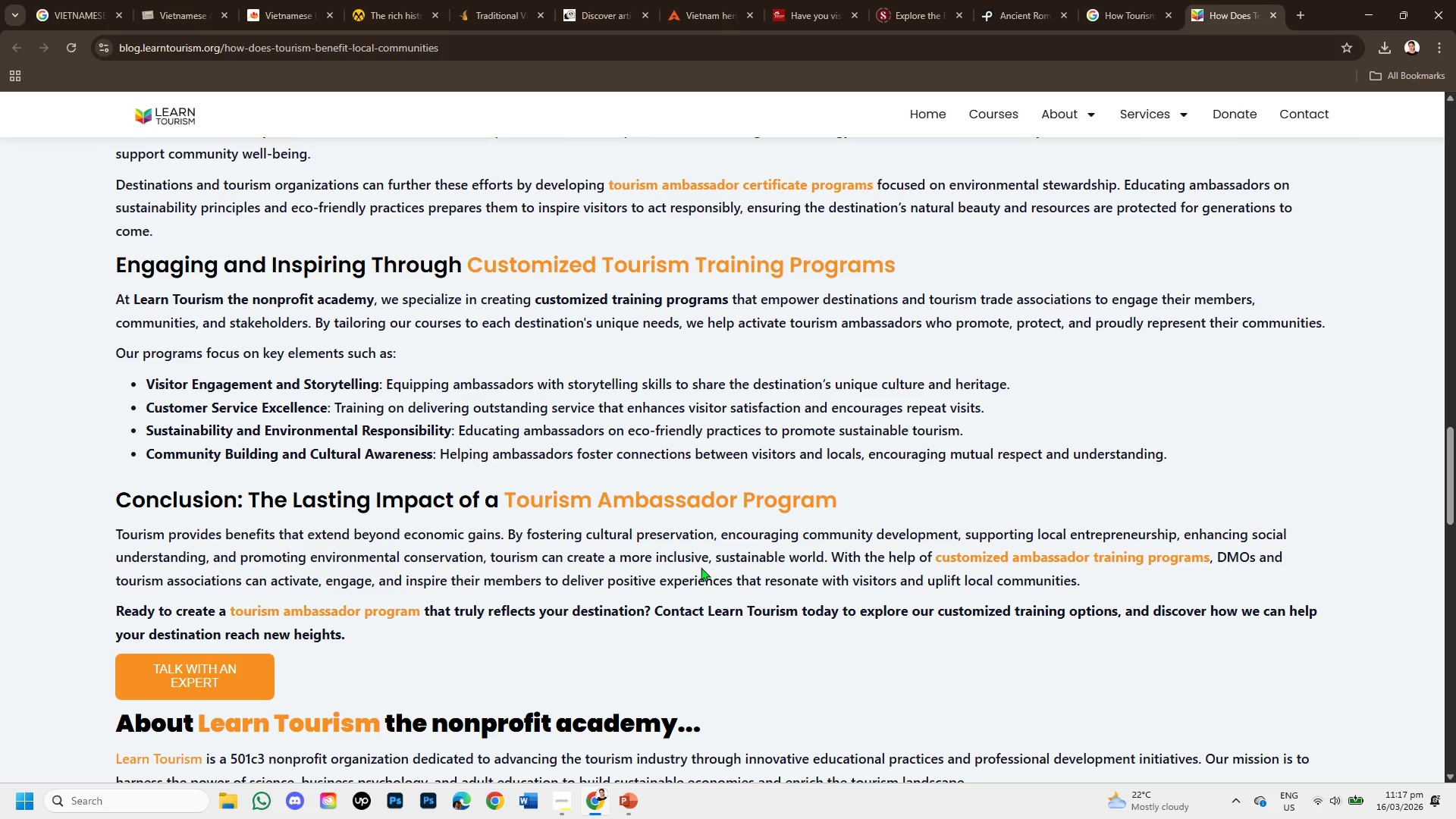 
scroll: coordinate [393, 539], scroll_direction: up, amount: 2.0
 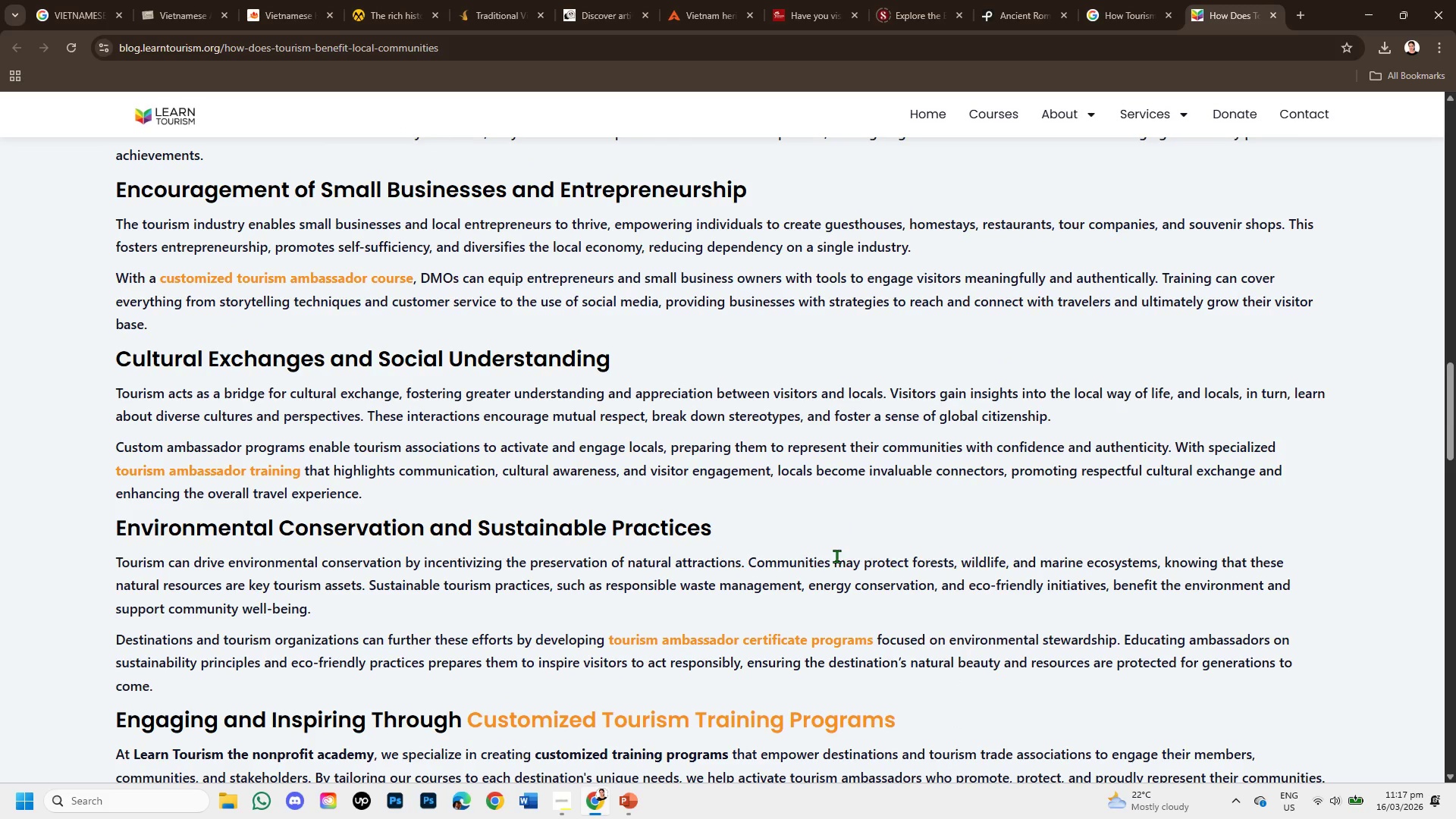 
wait(9.28)
 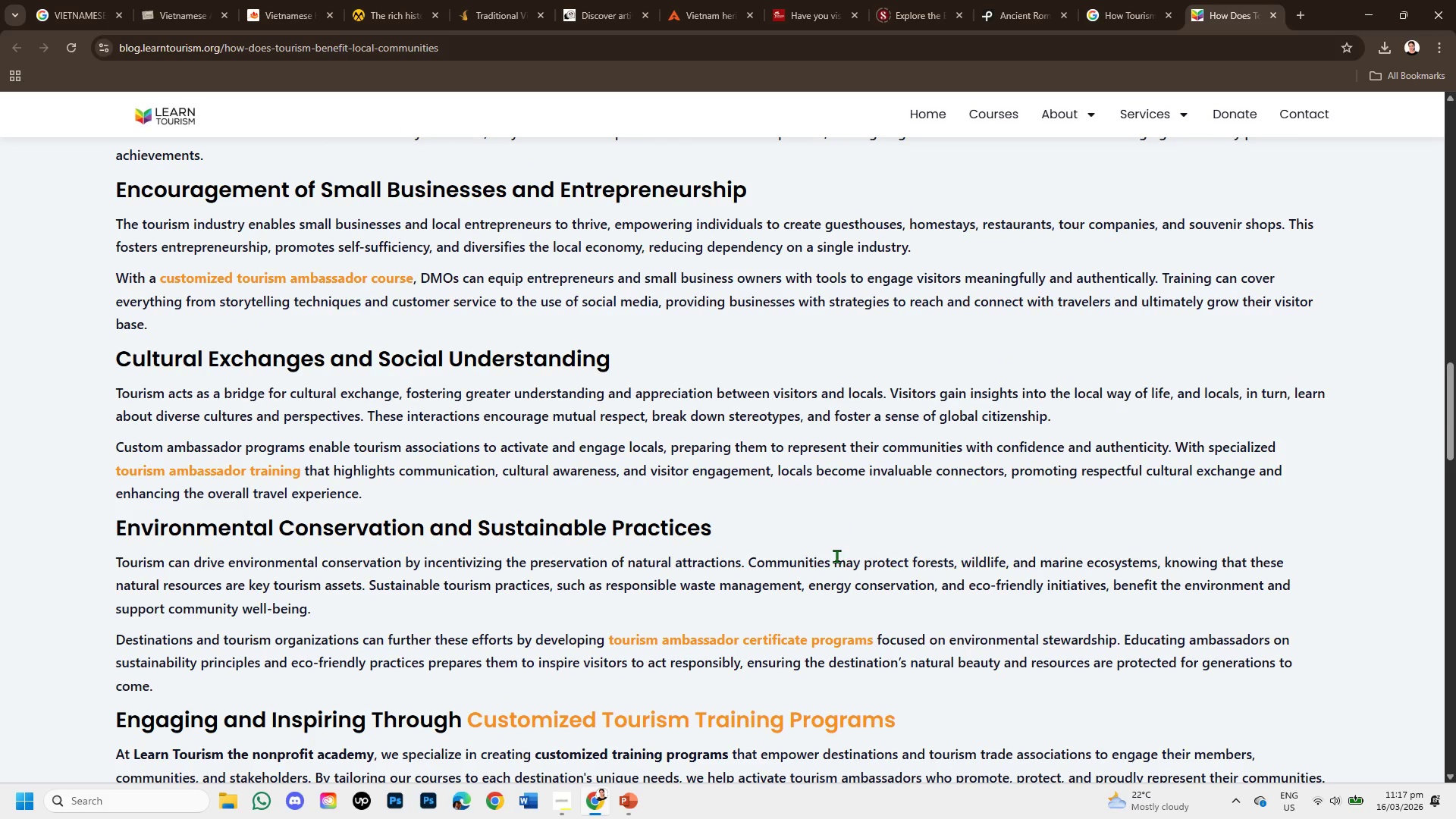 
left_click_drag(start_coordinate=[118, 522], to_coordinate=[726, 516])
 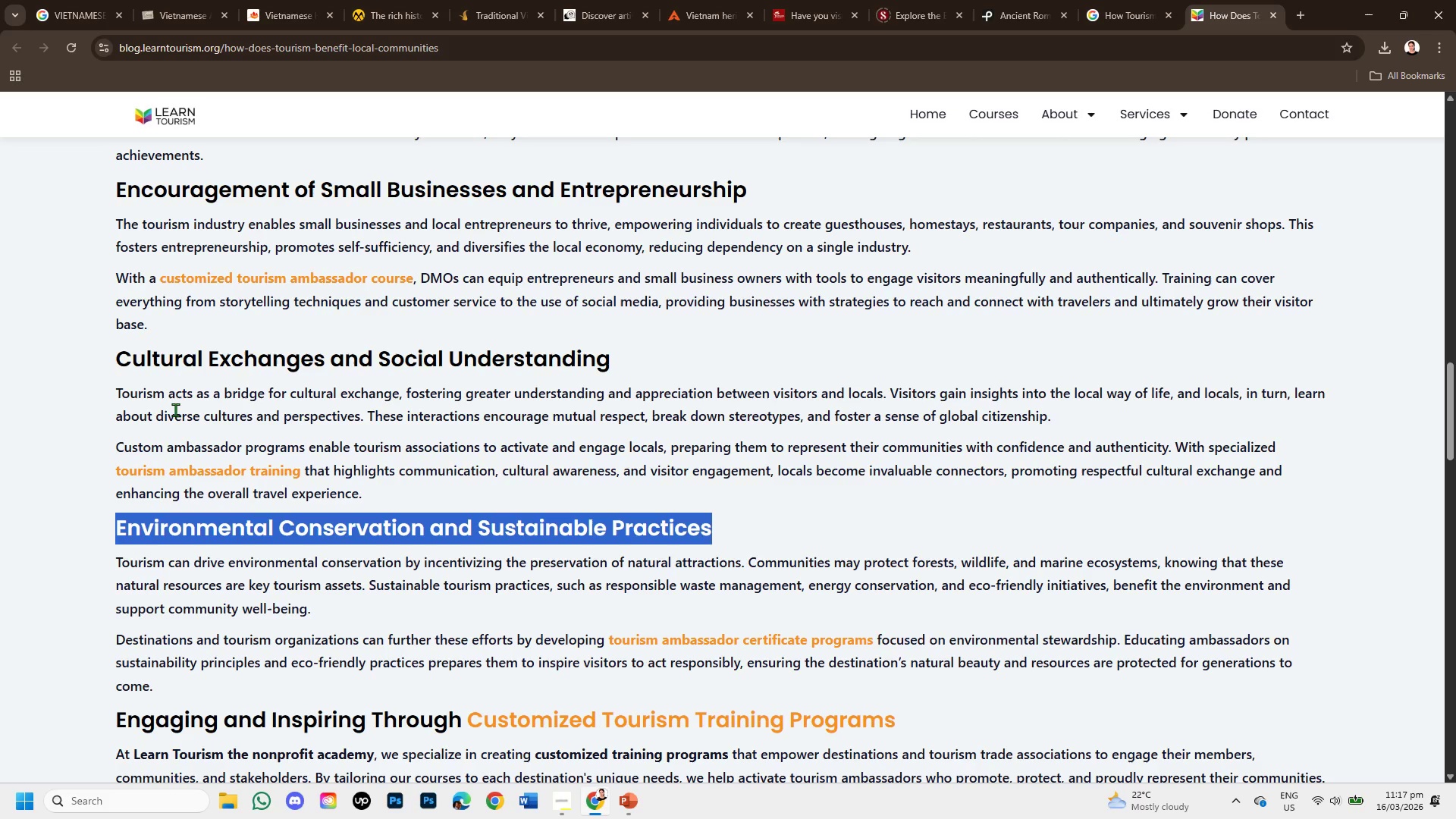 
wait(14.94)
 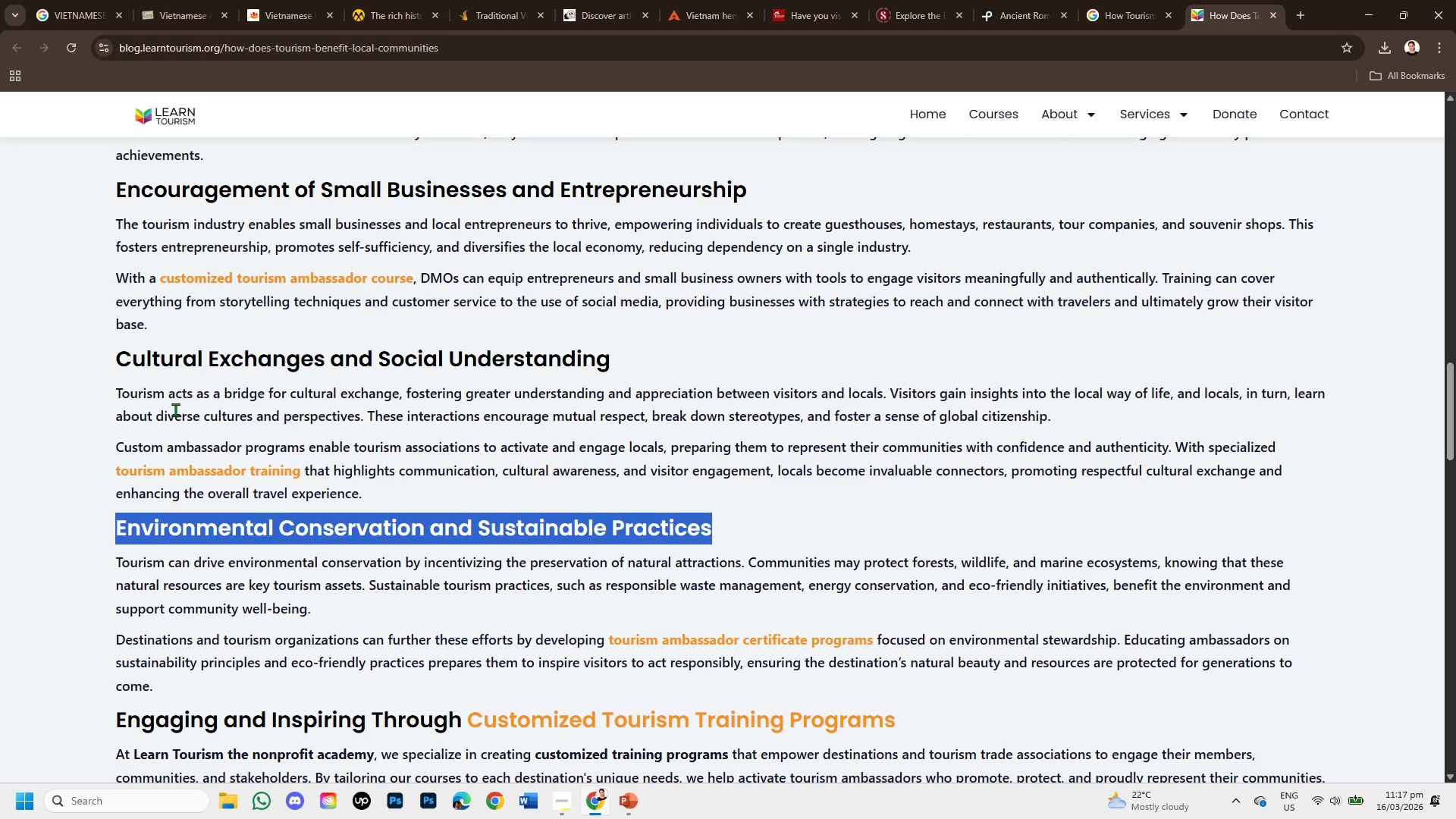 
left_click_drag(start_coordinate=[117, 355], to_coordinate=[613, 363])
 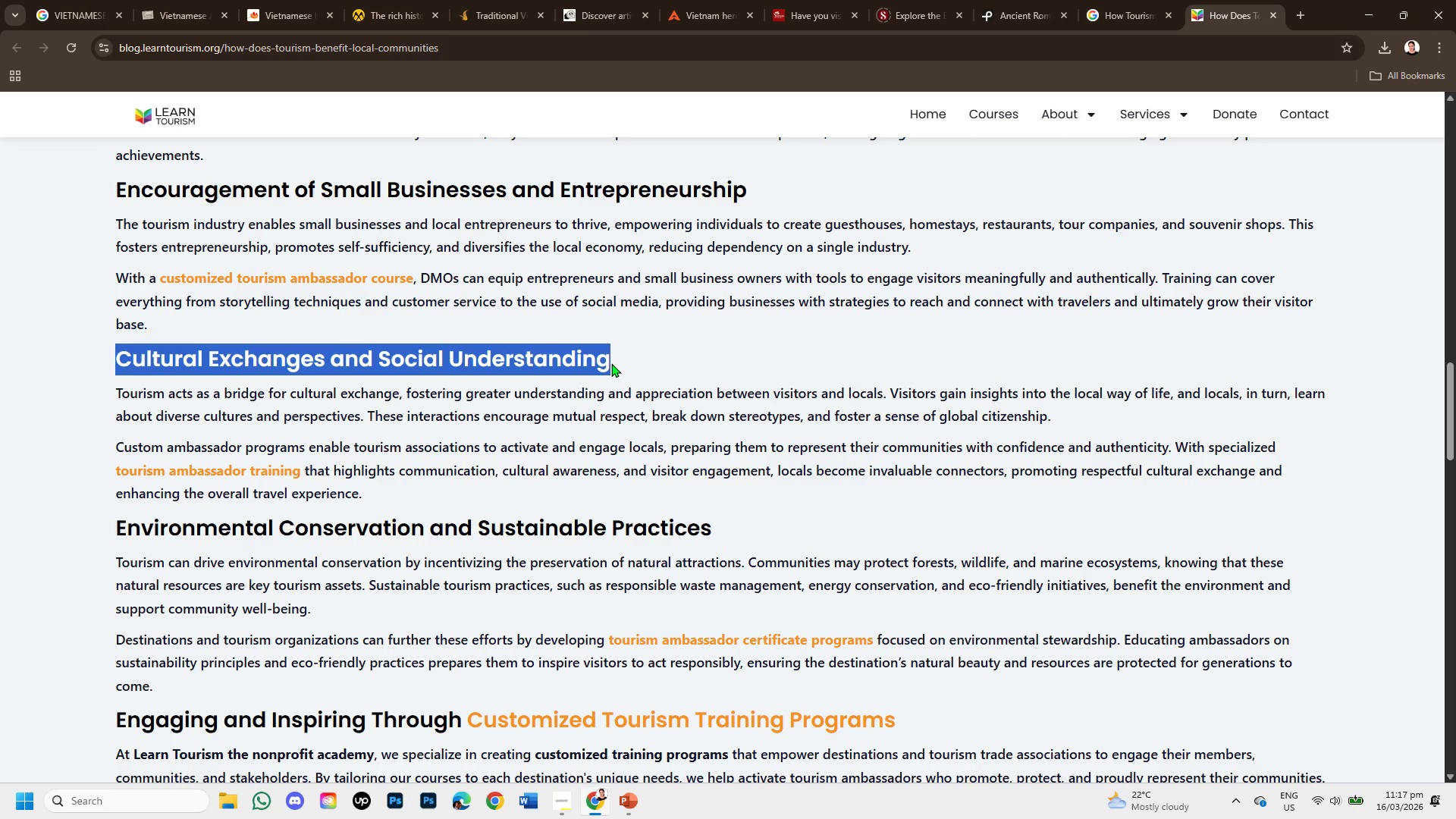 
hold_key(key=ControlLeft, duration=1.34)
 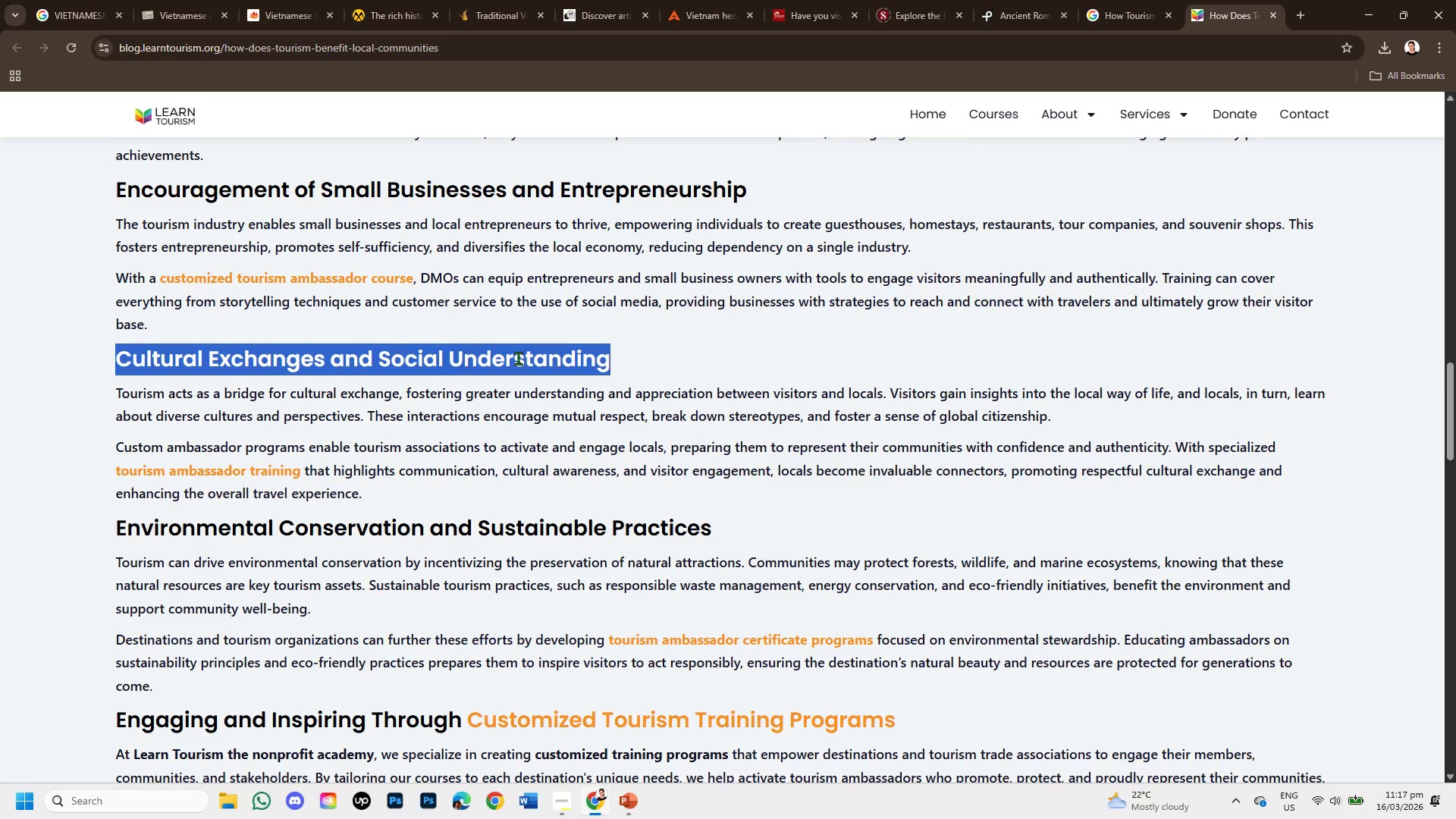 
scroll: coordinate [518, 358], scroll_direction: up, amount: 1.0
 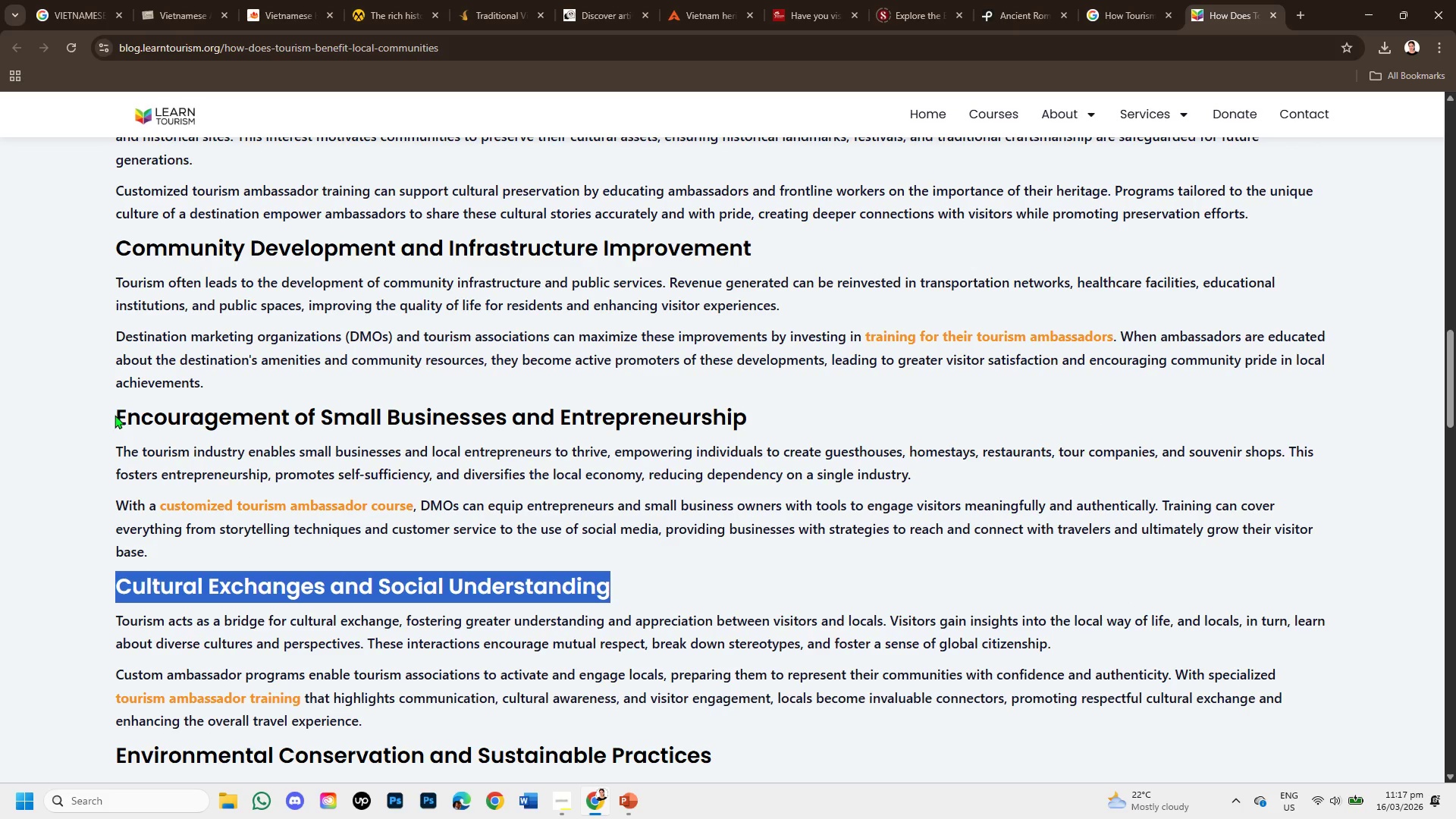 
left_click_drag(start_coordinate=[121, 414], to_coordinate=[742, 410])
 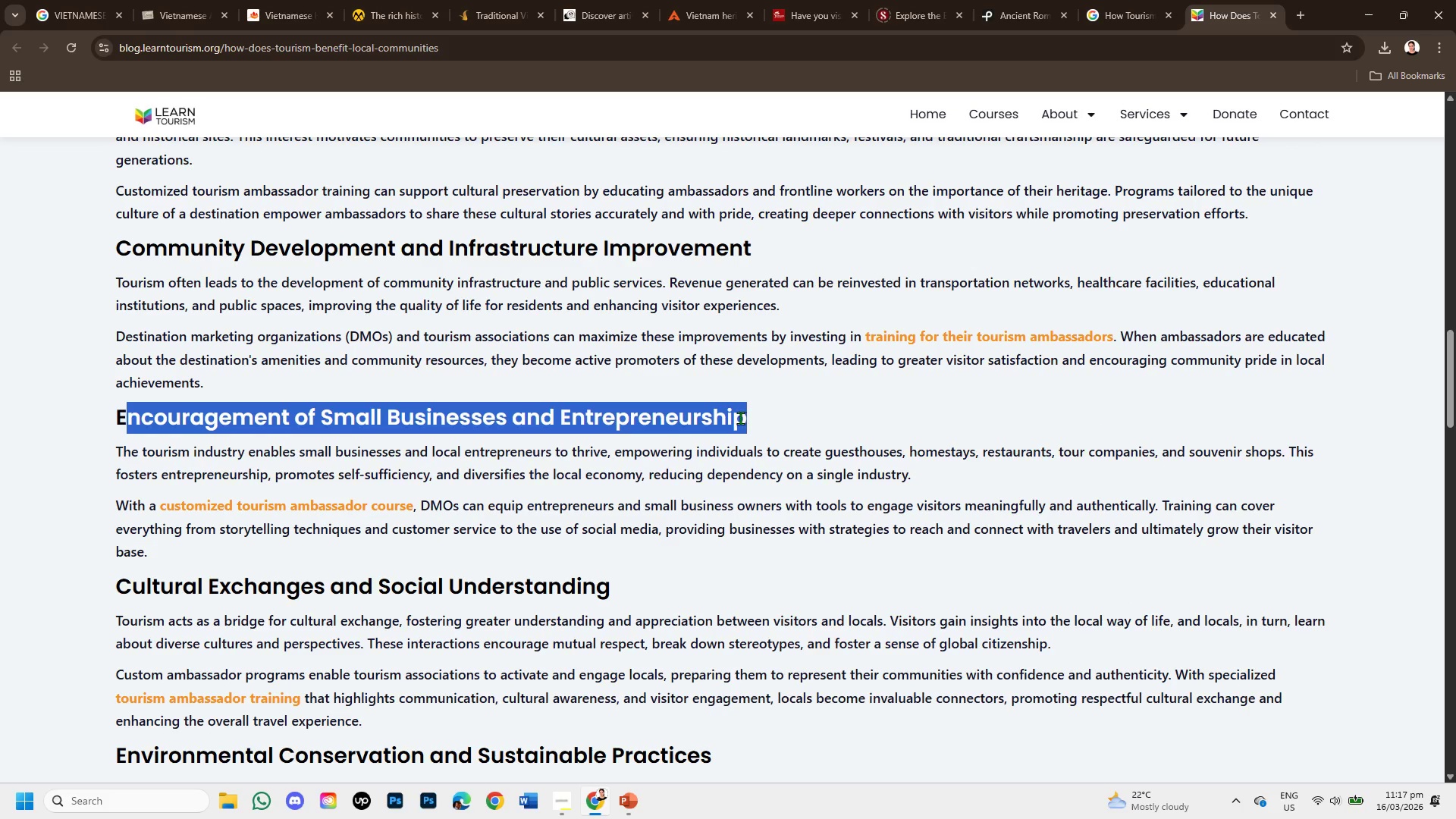 
hold_key(key=ControlLeft, duration=0.33)
 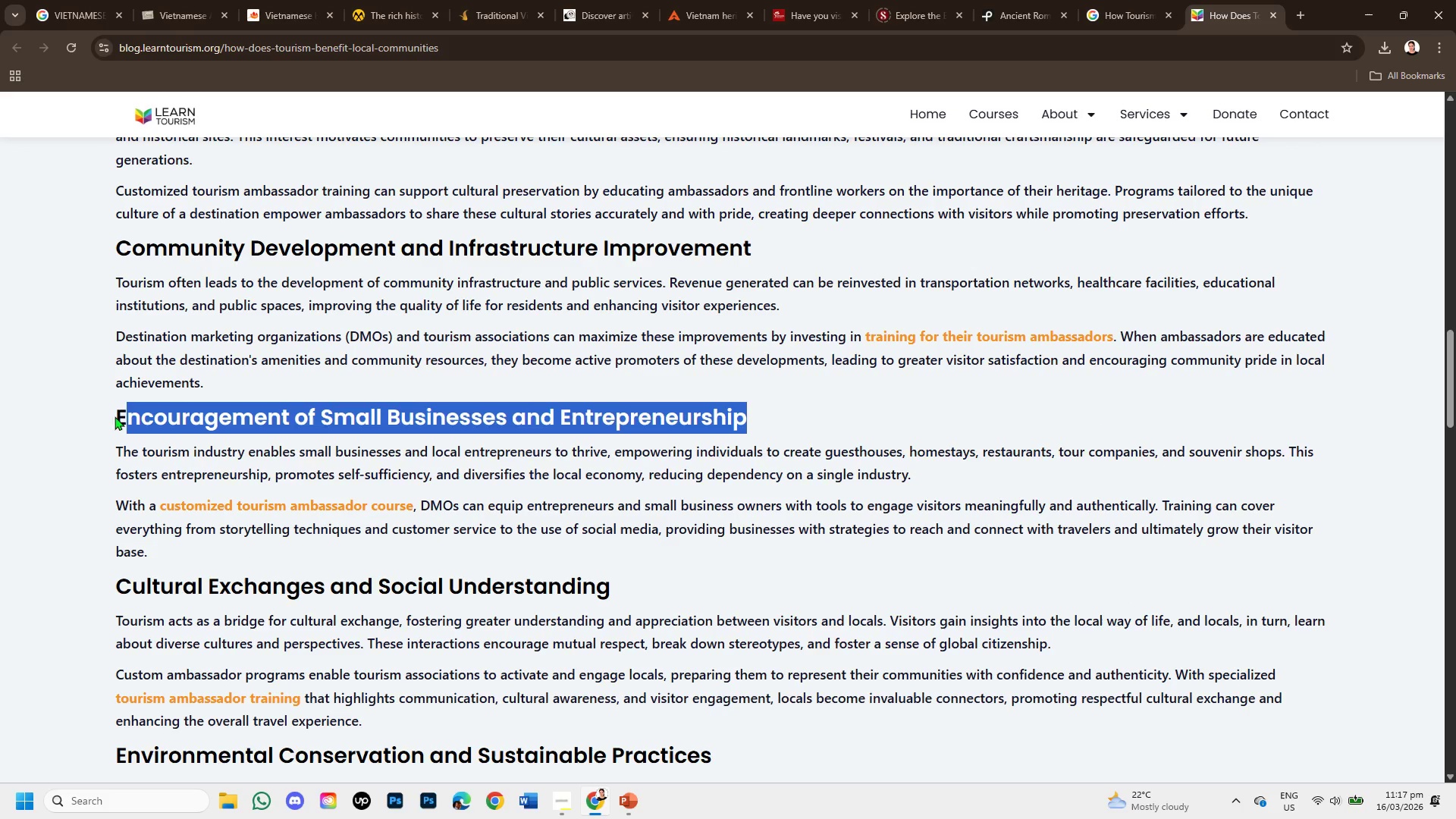 
left_click([117, 412])
 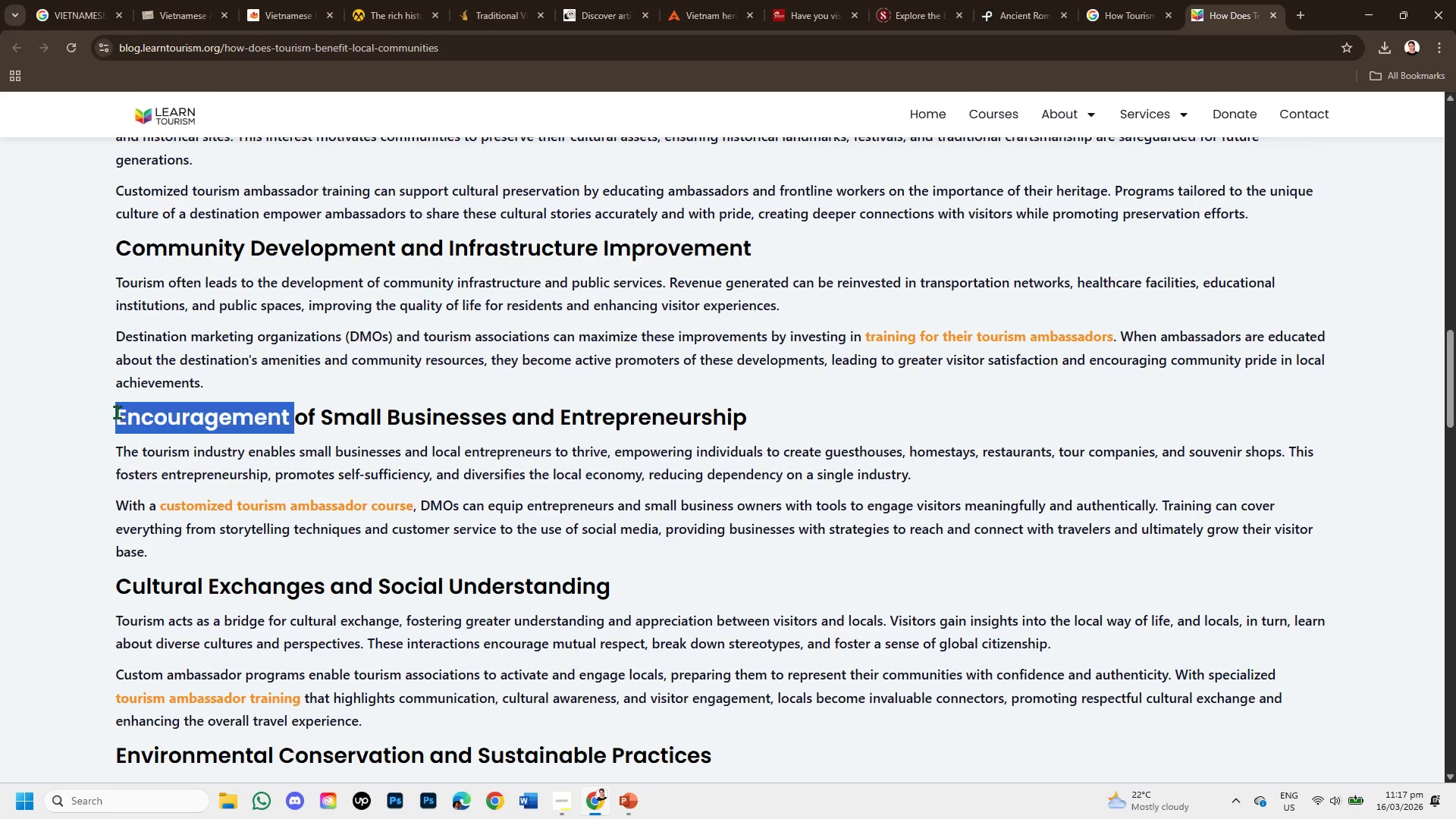 
left_click_drag(start_coordinate=[117, 412], to_coordinate=[748, 424])
 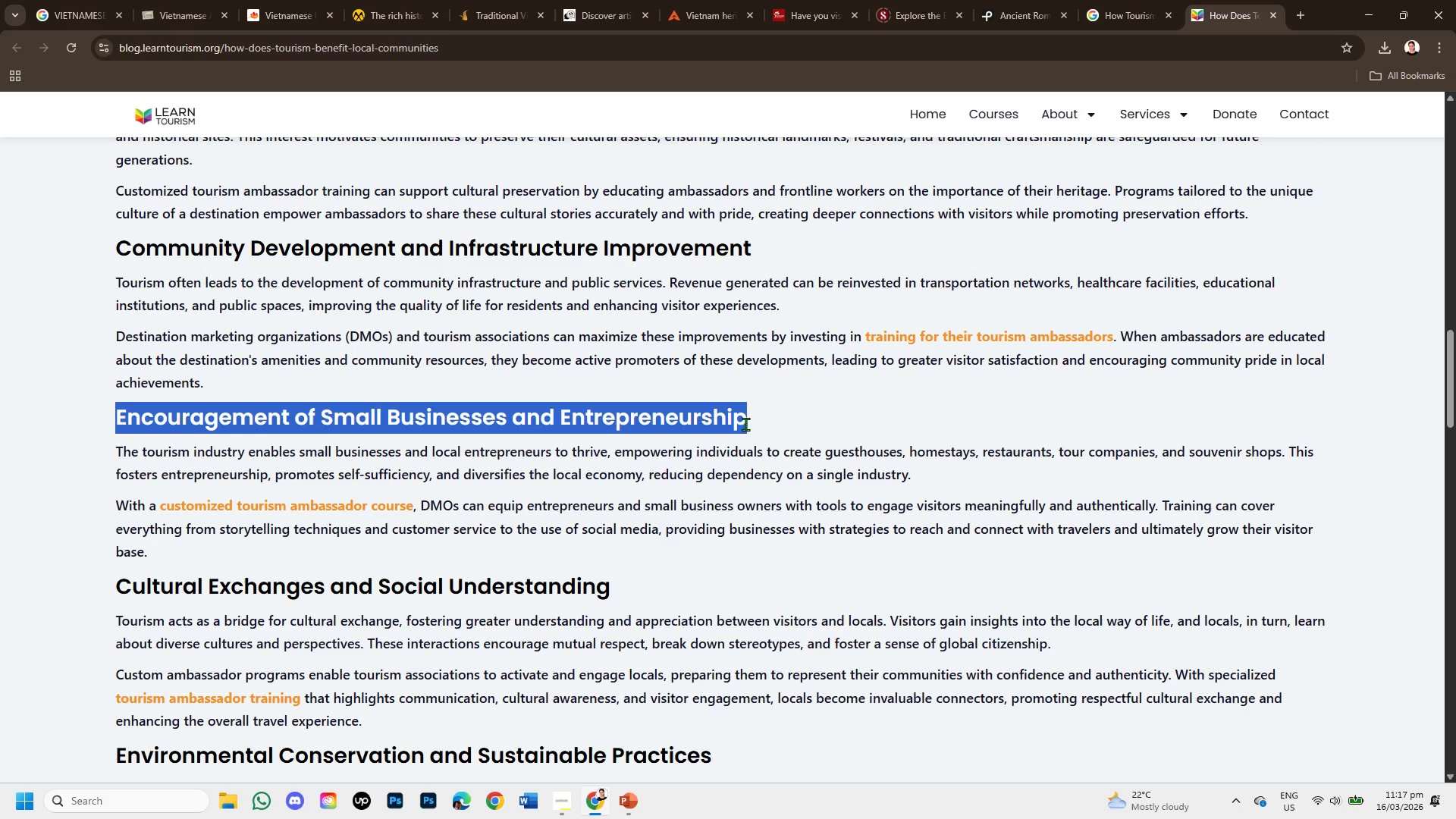 
key(Control+C)
 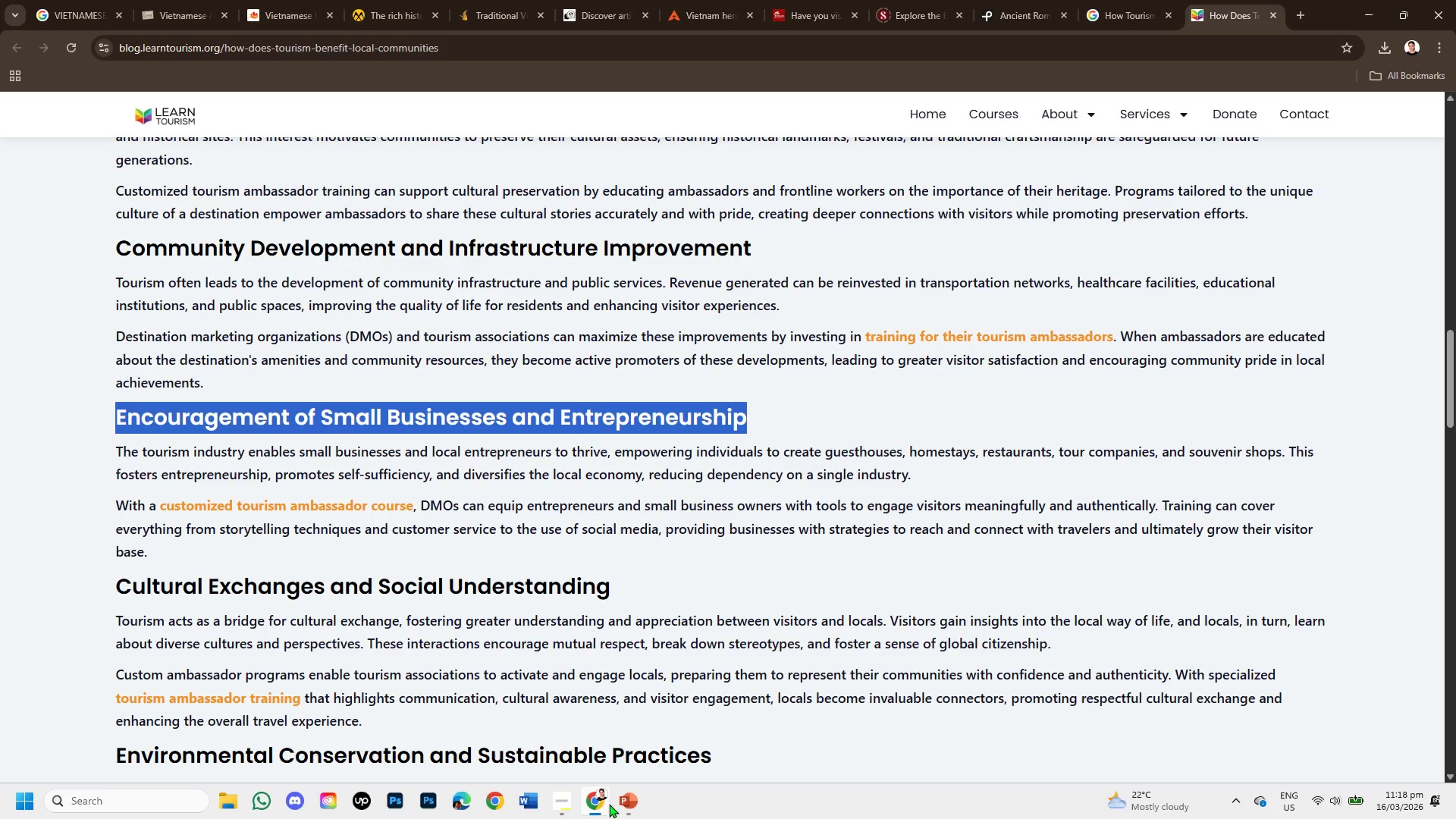 
left_click([623, 796])
 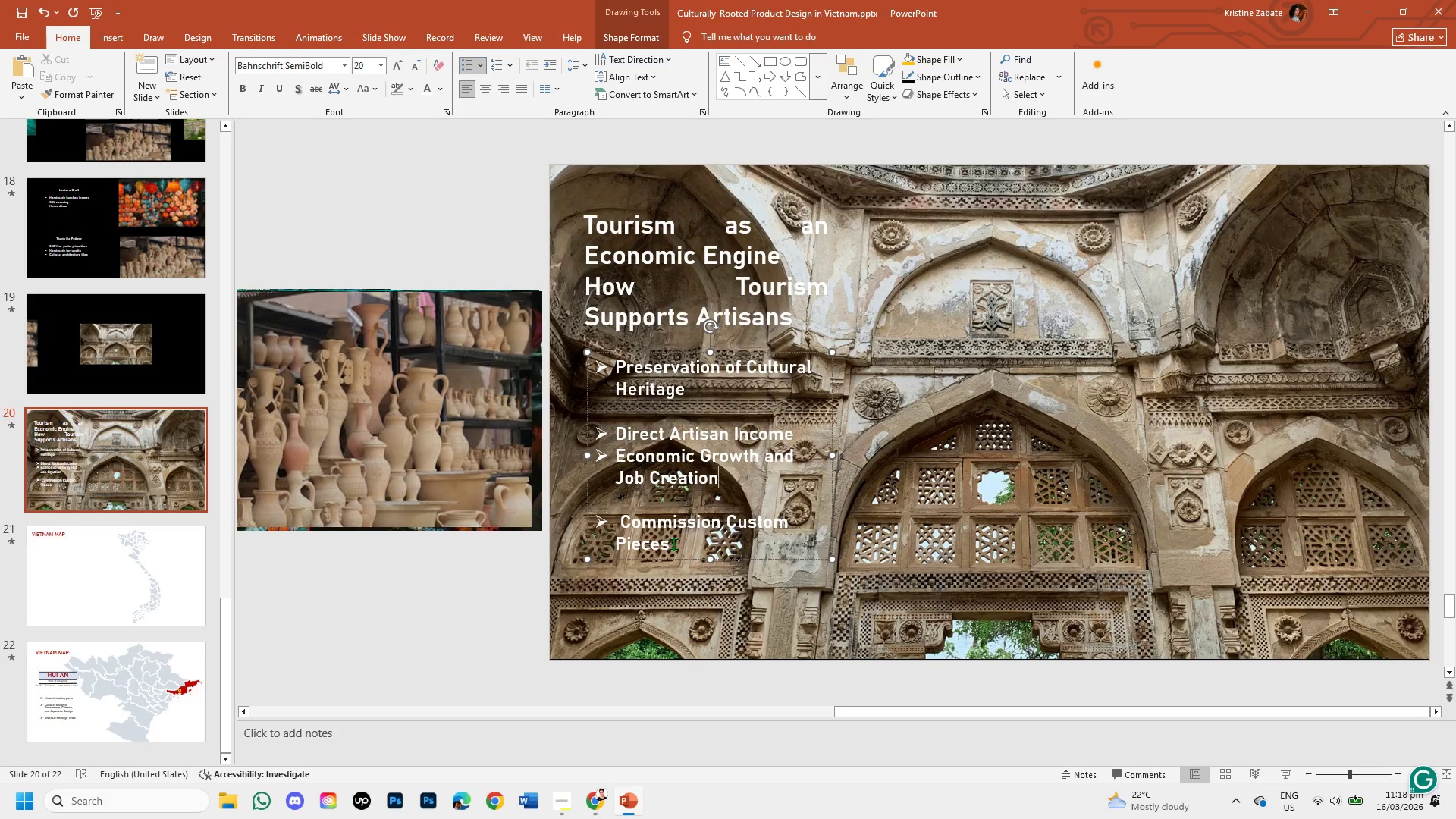 
left_click_drag(start_coordinate=[673, 544], to_coordinate=[650, 522])
 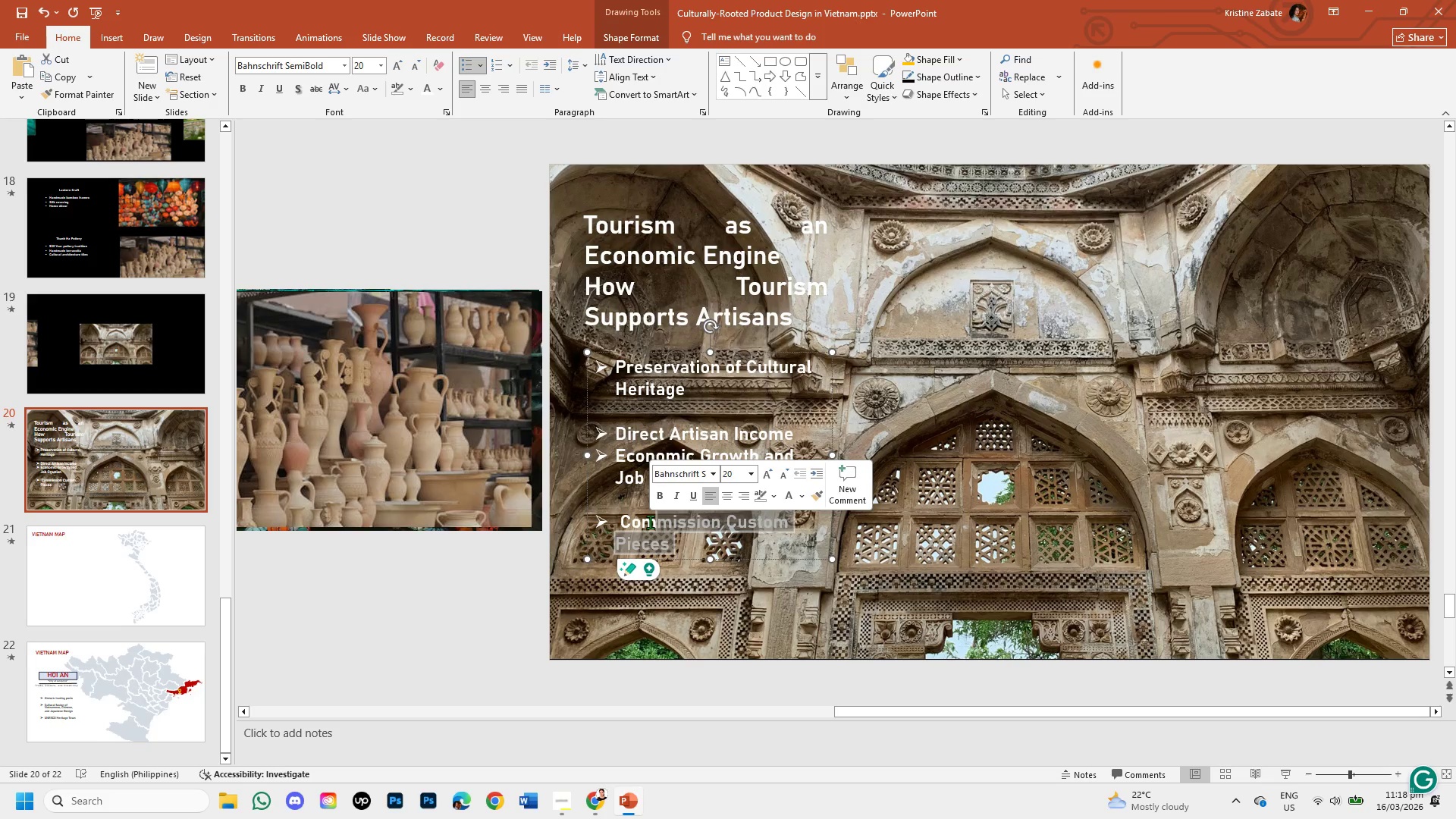 
key(Backspace)
 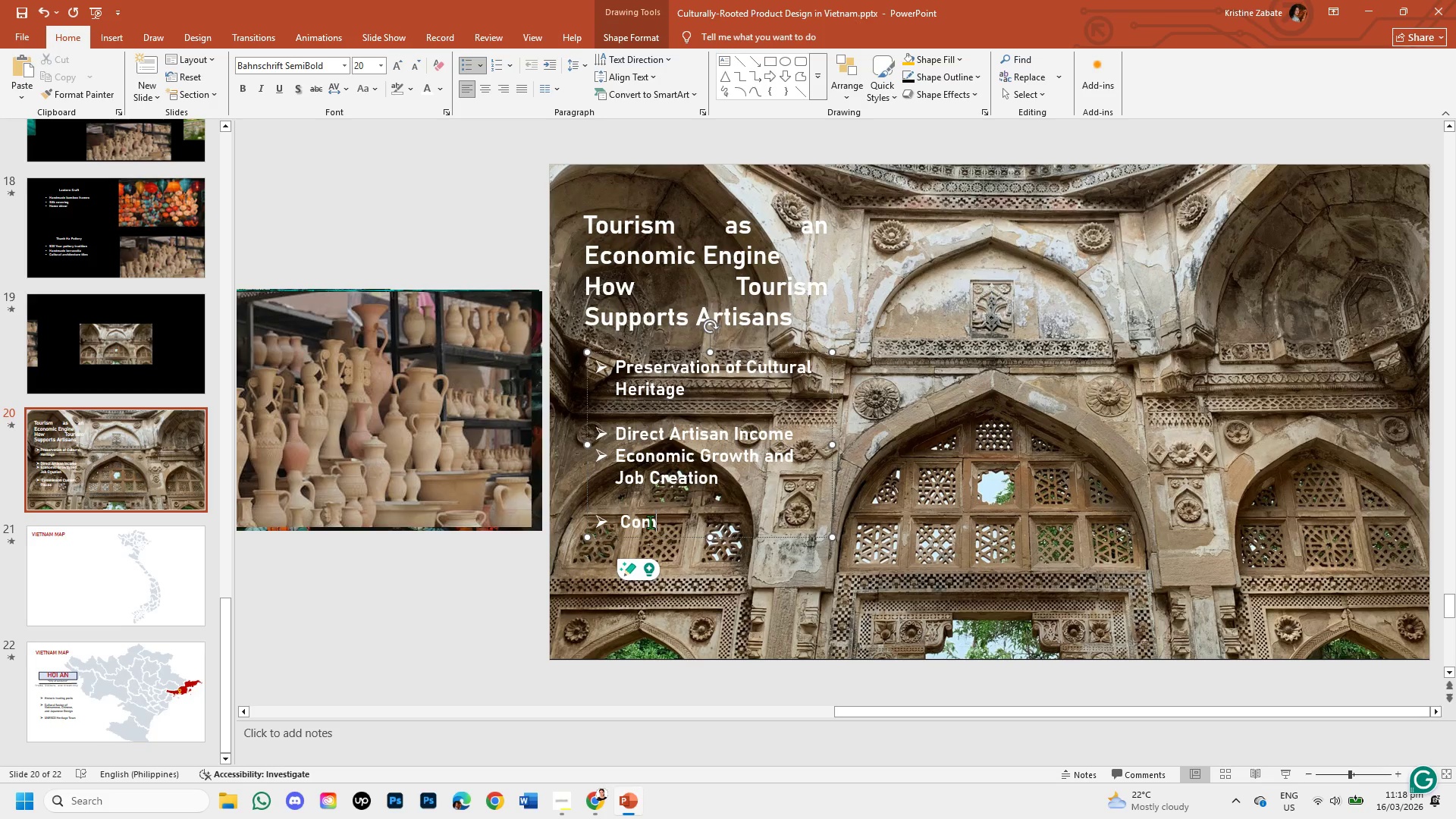 
key(Backspace)
 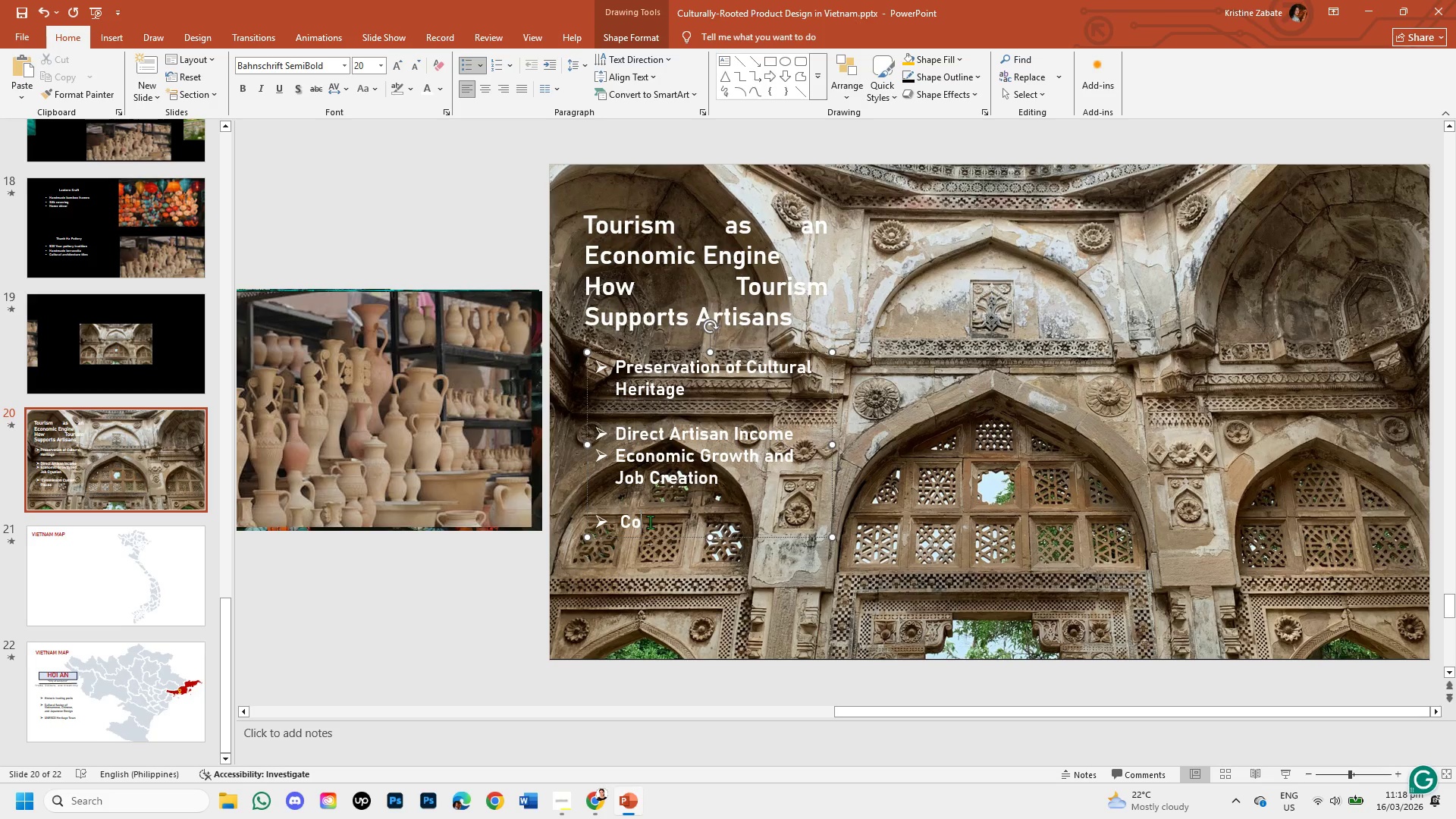 
key(Backspace)
 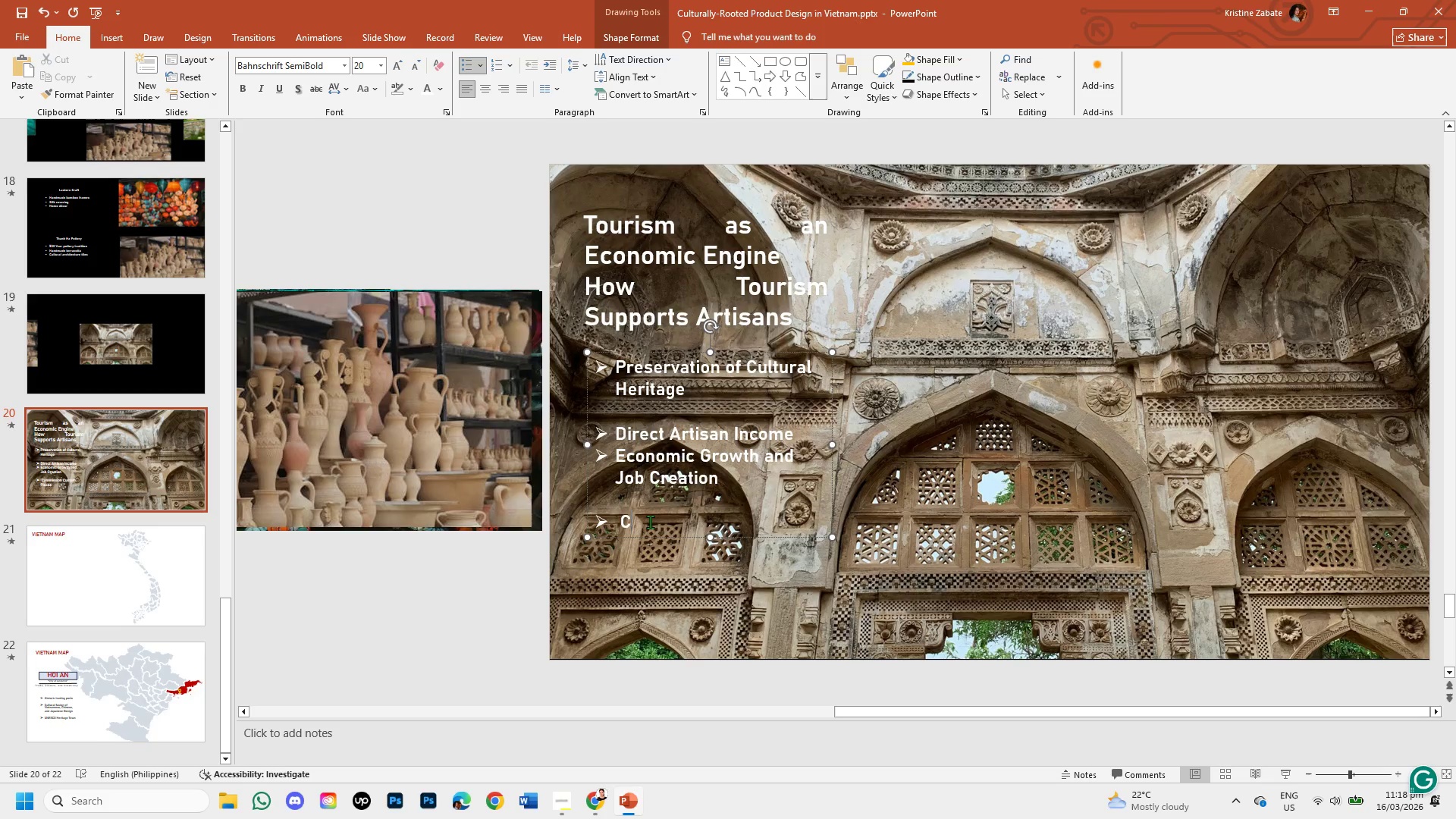 
key(Backspace)
 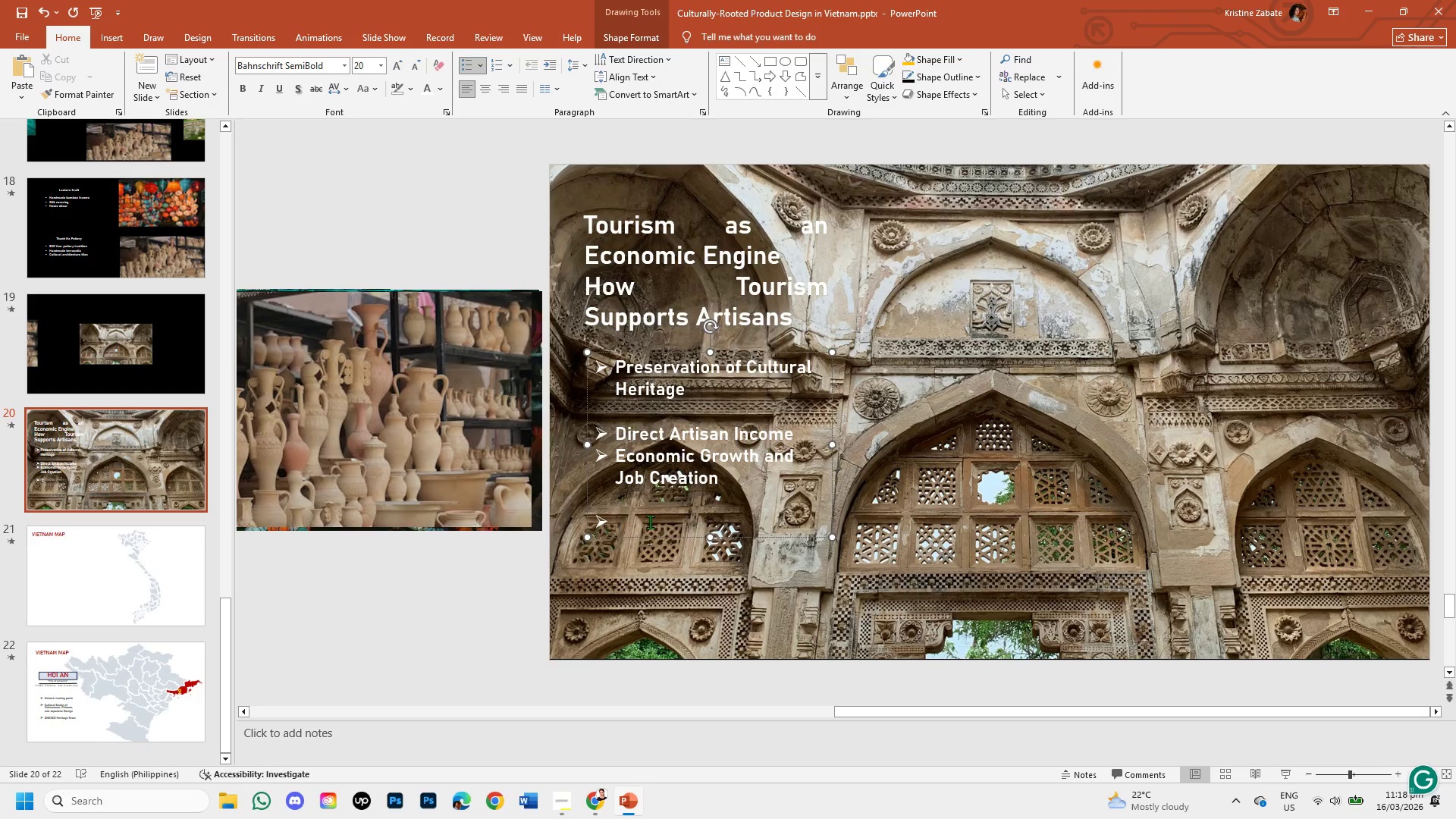 
key(Control+V)
 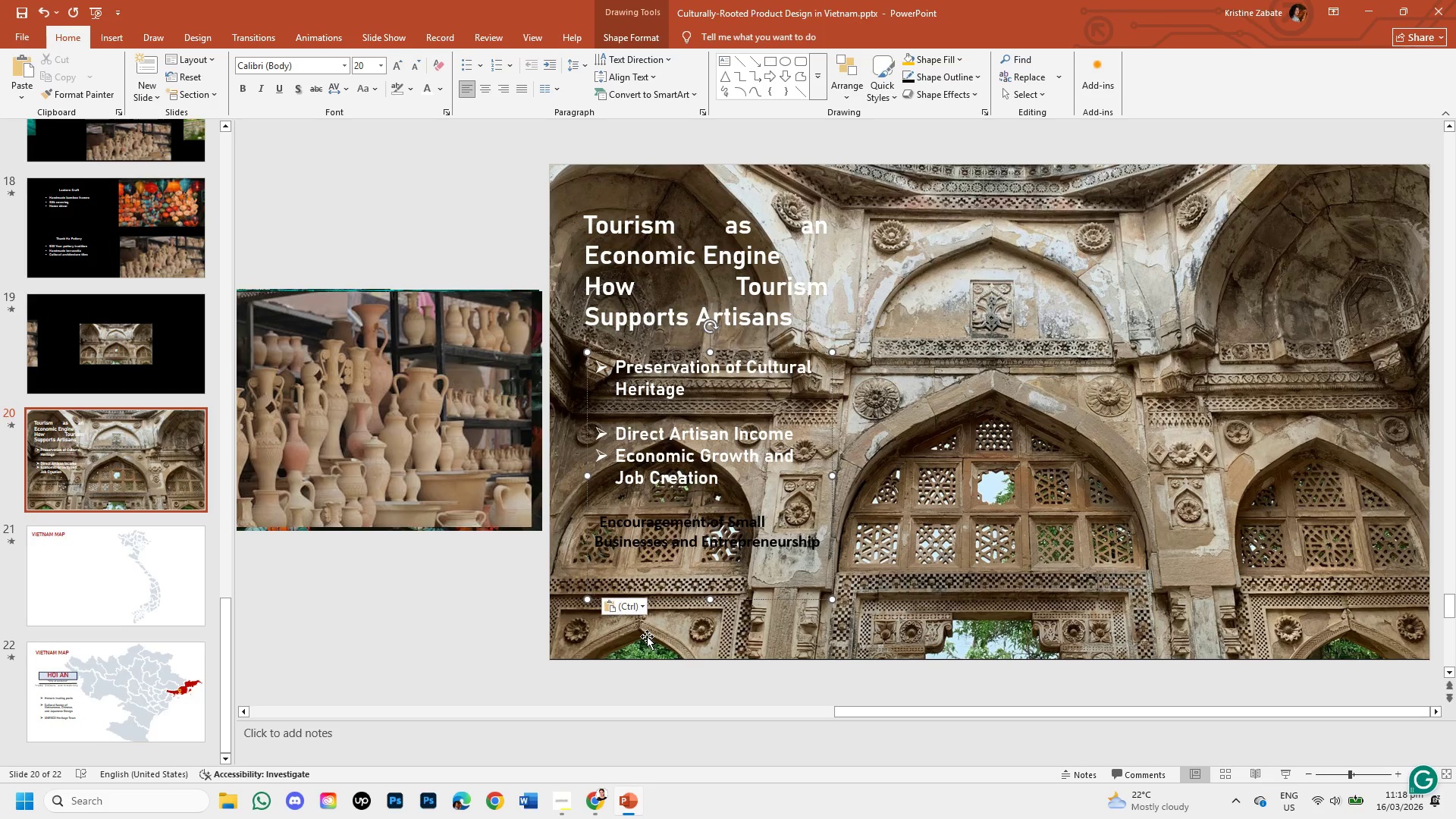 
left_click([640, 607])
 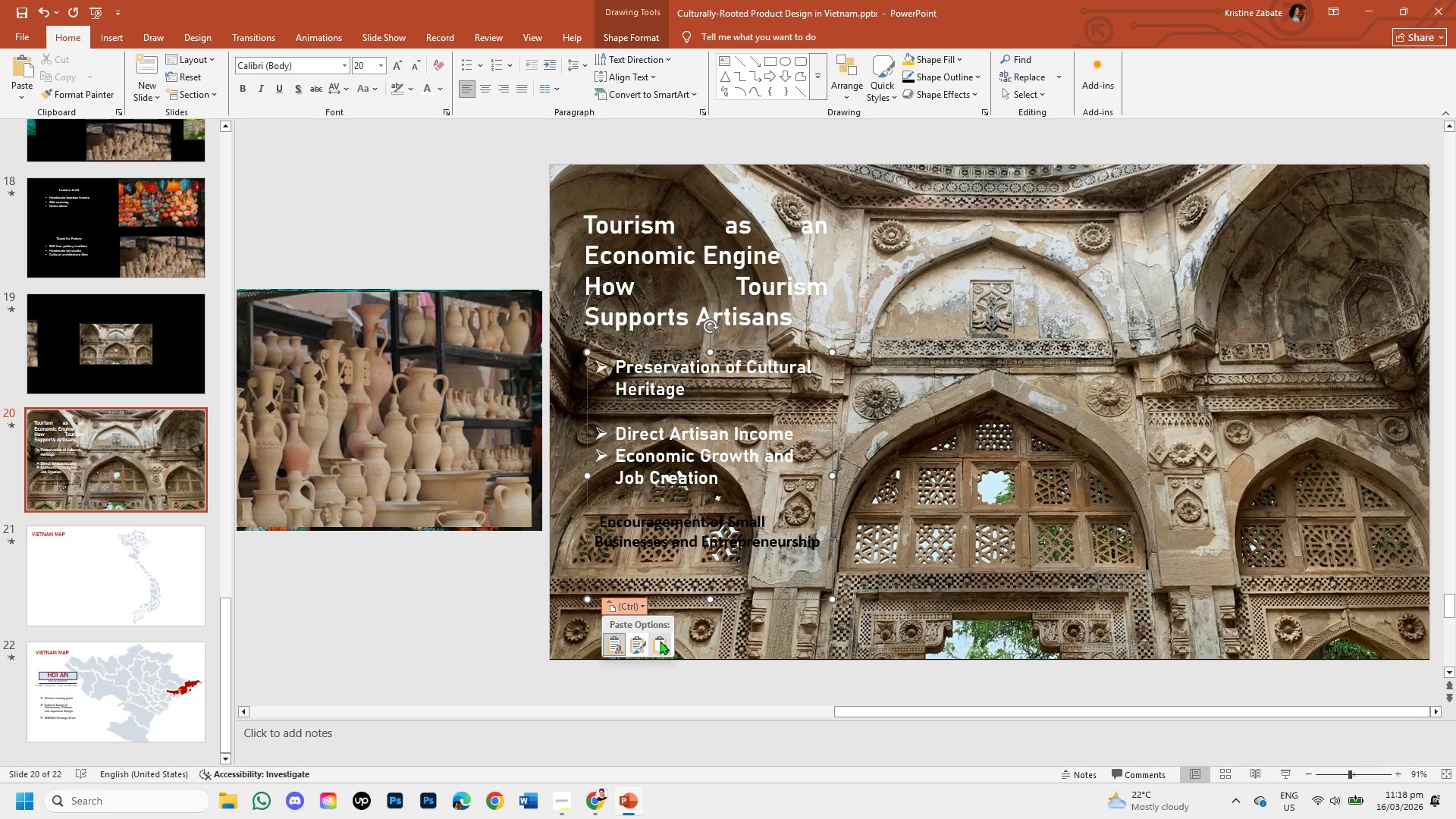 
left_click([660, 641])
 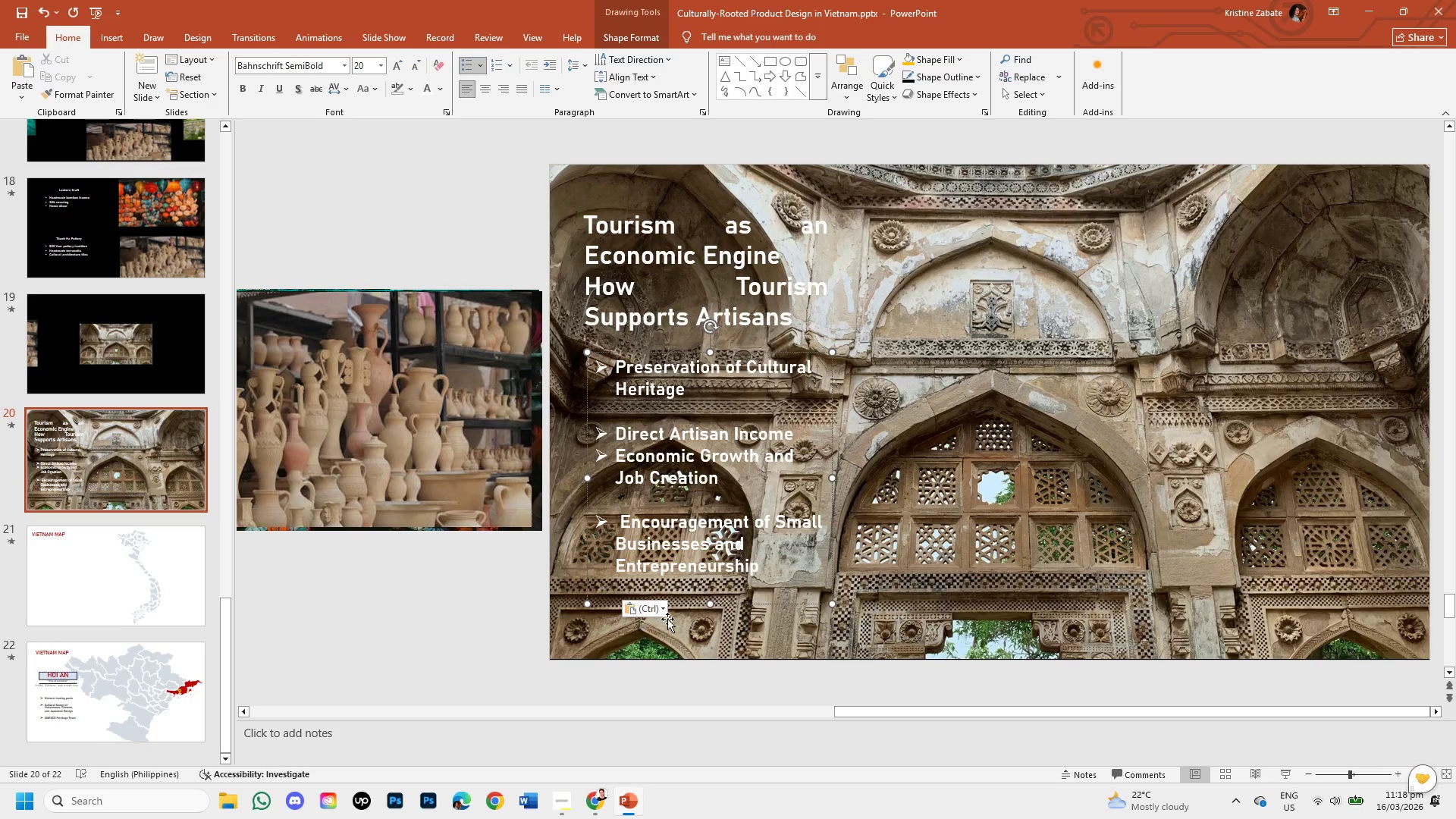 
wait(6.22)
 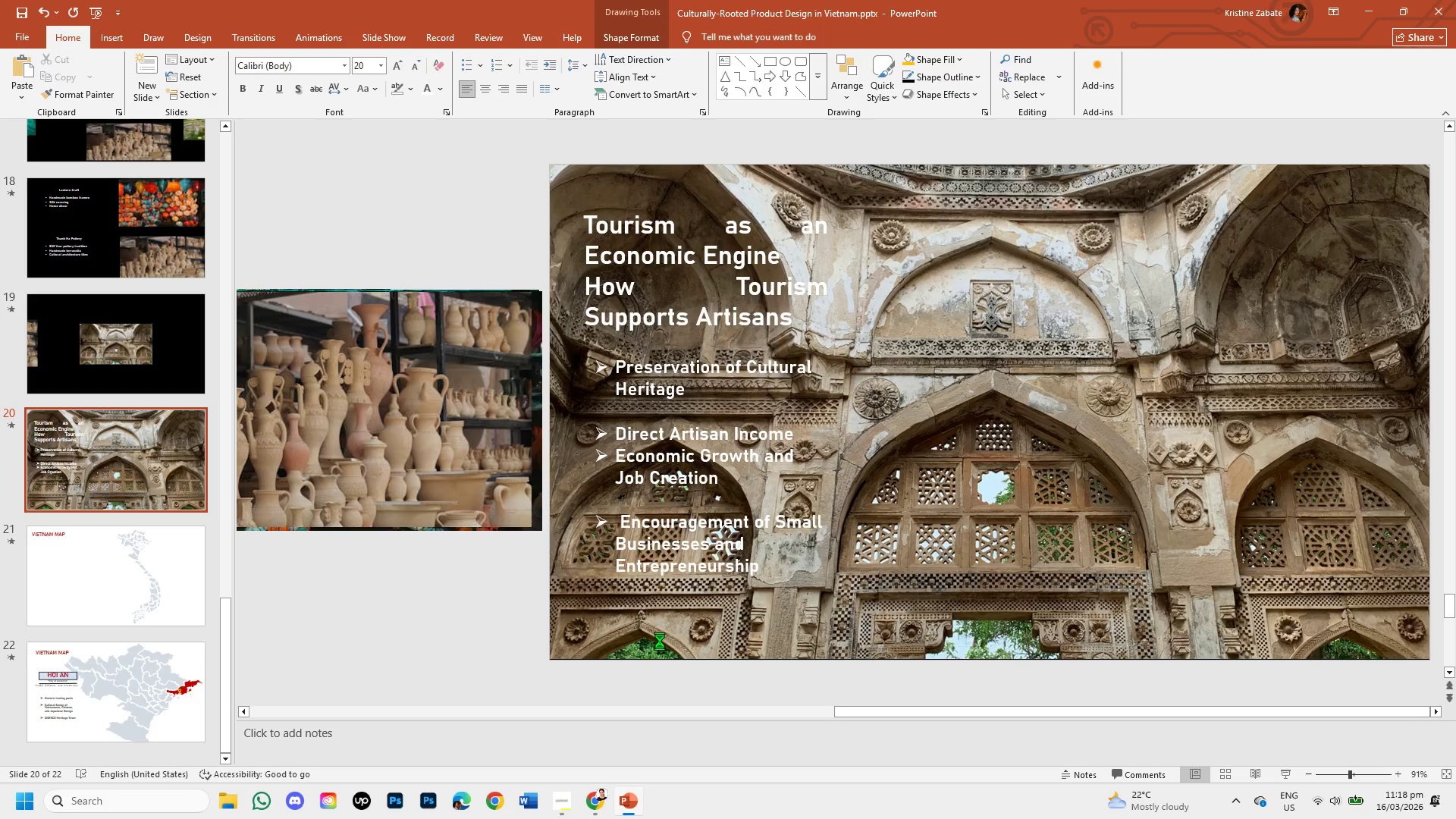 
left_click([795, 433])
 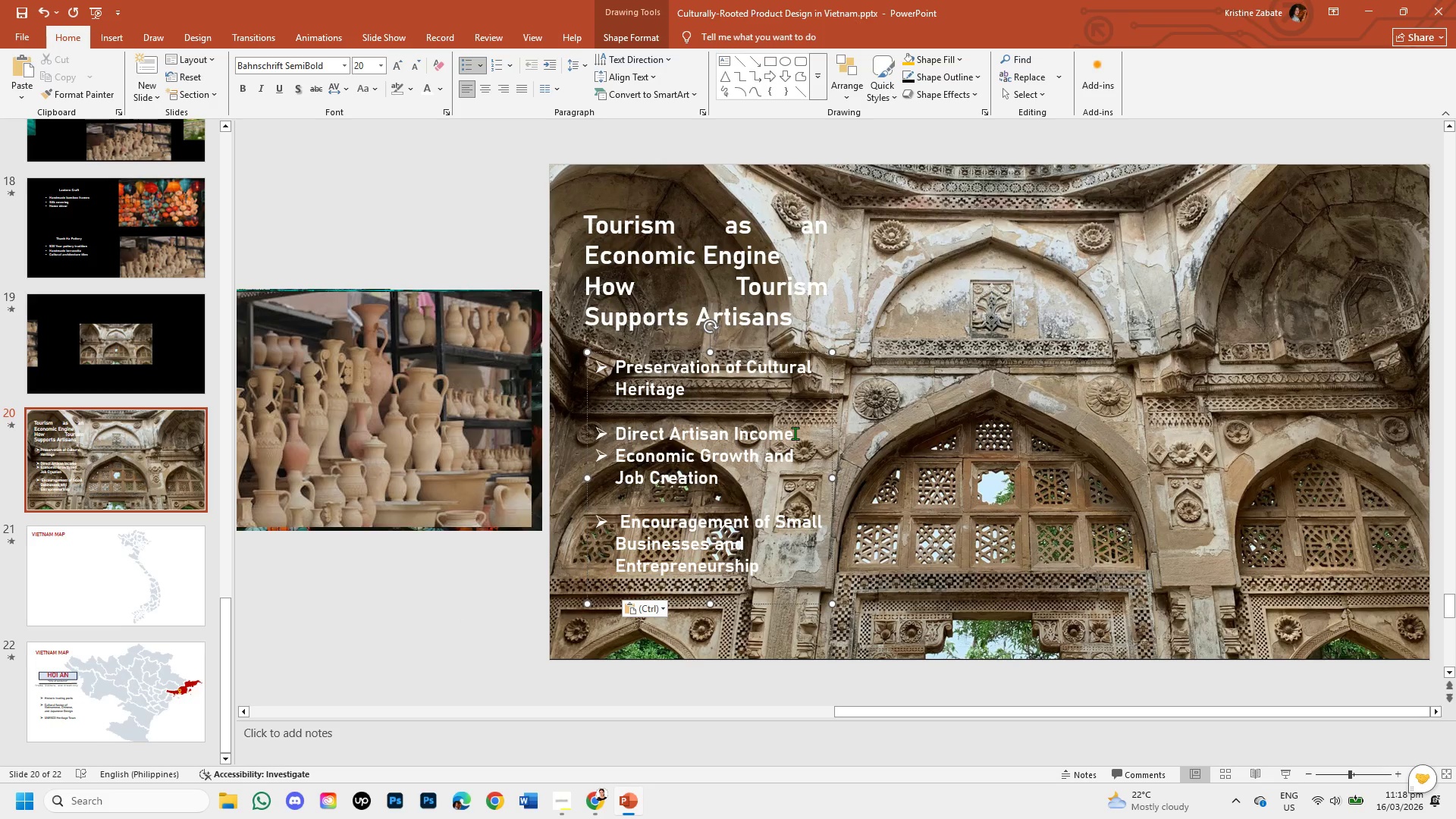 
key(Enter)
 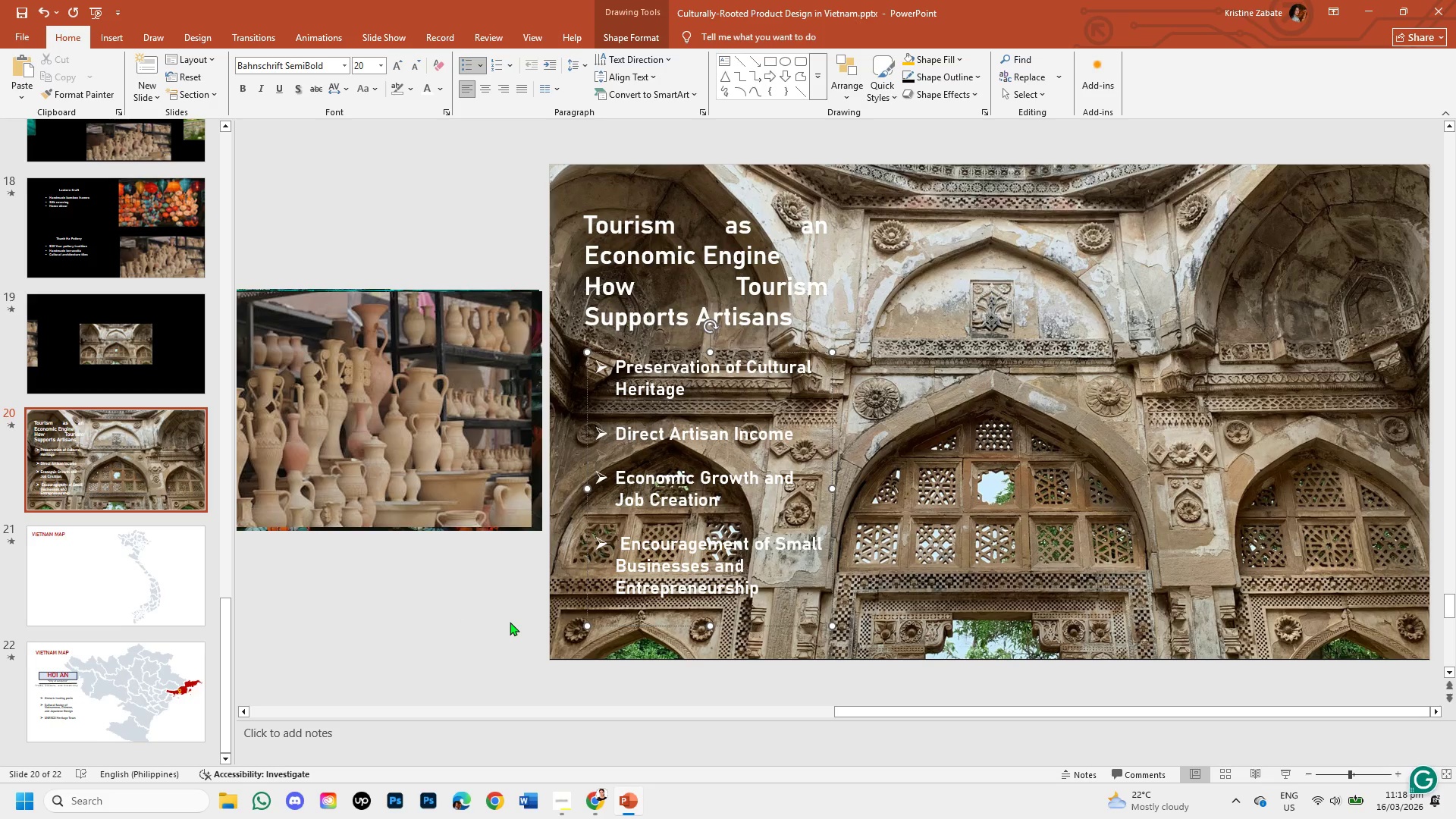 
left_click([510, 622])
 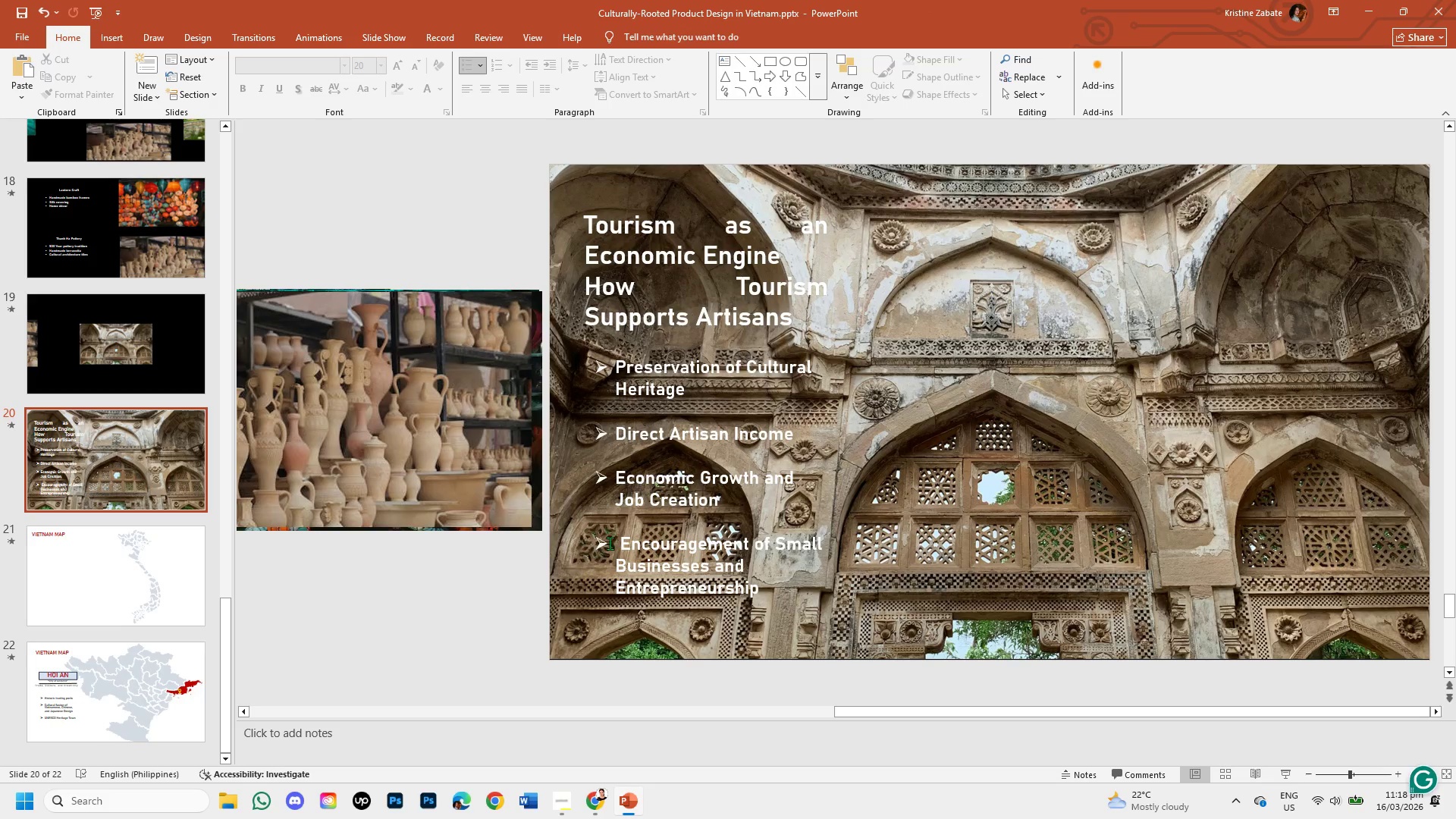 
left_click([638, 536])
 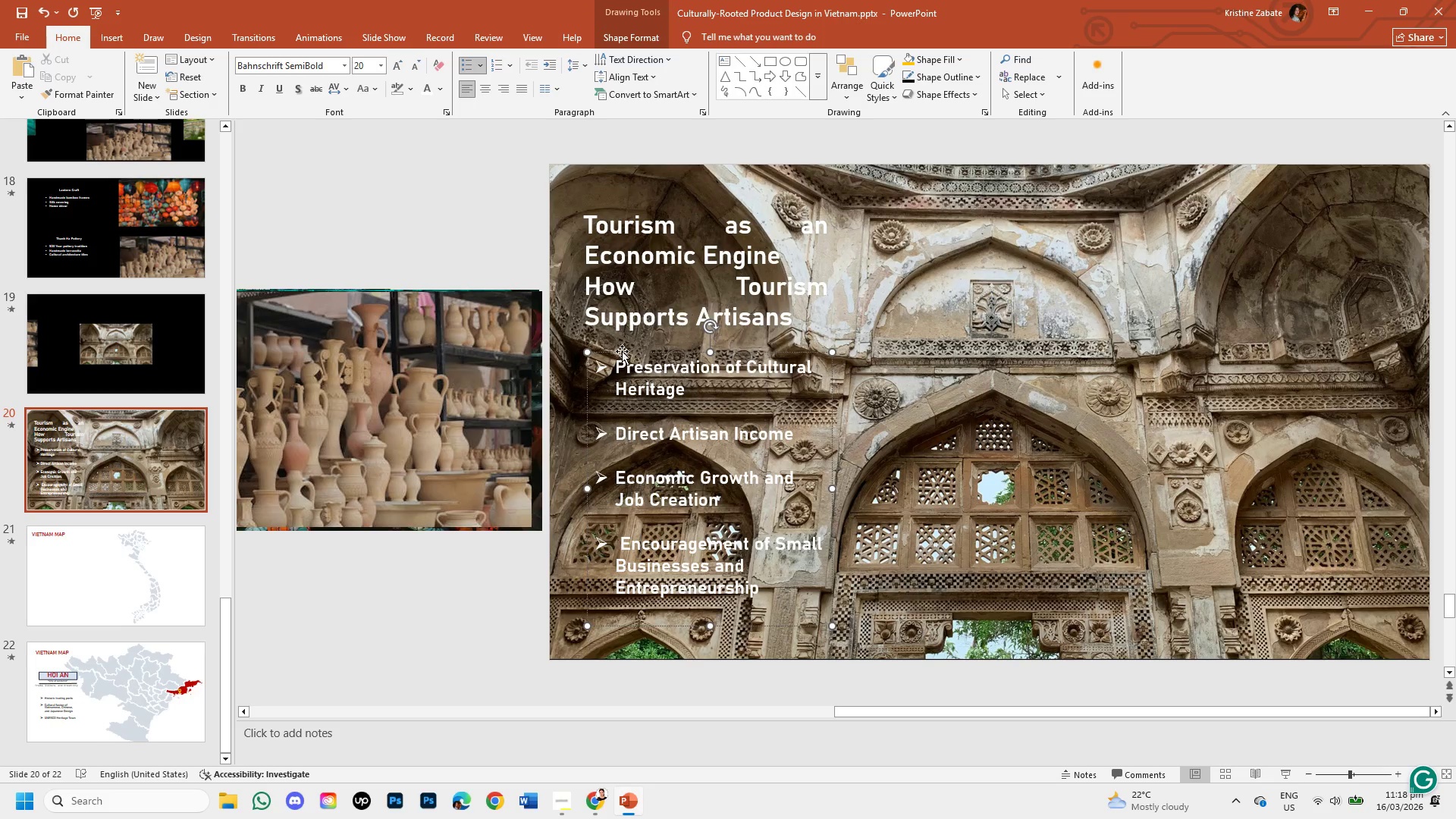 
left_click_drag(start_coordinate=[622, 351], to_coordinate=[638, 364])
 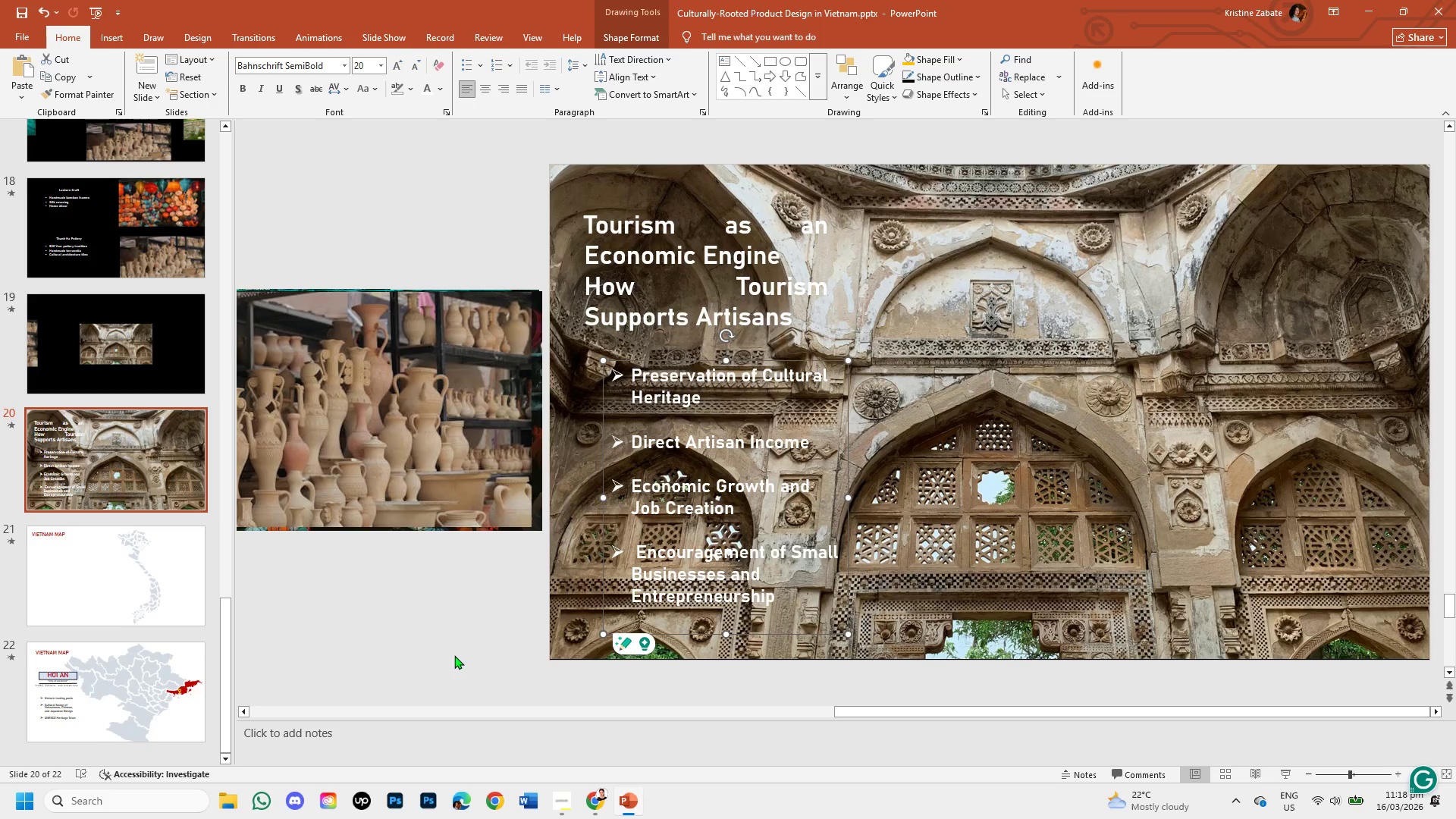 
left_click([454, 655])
 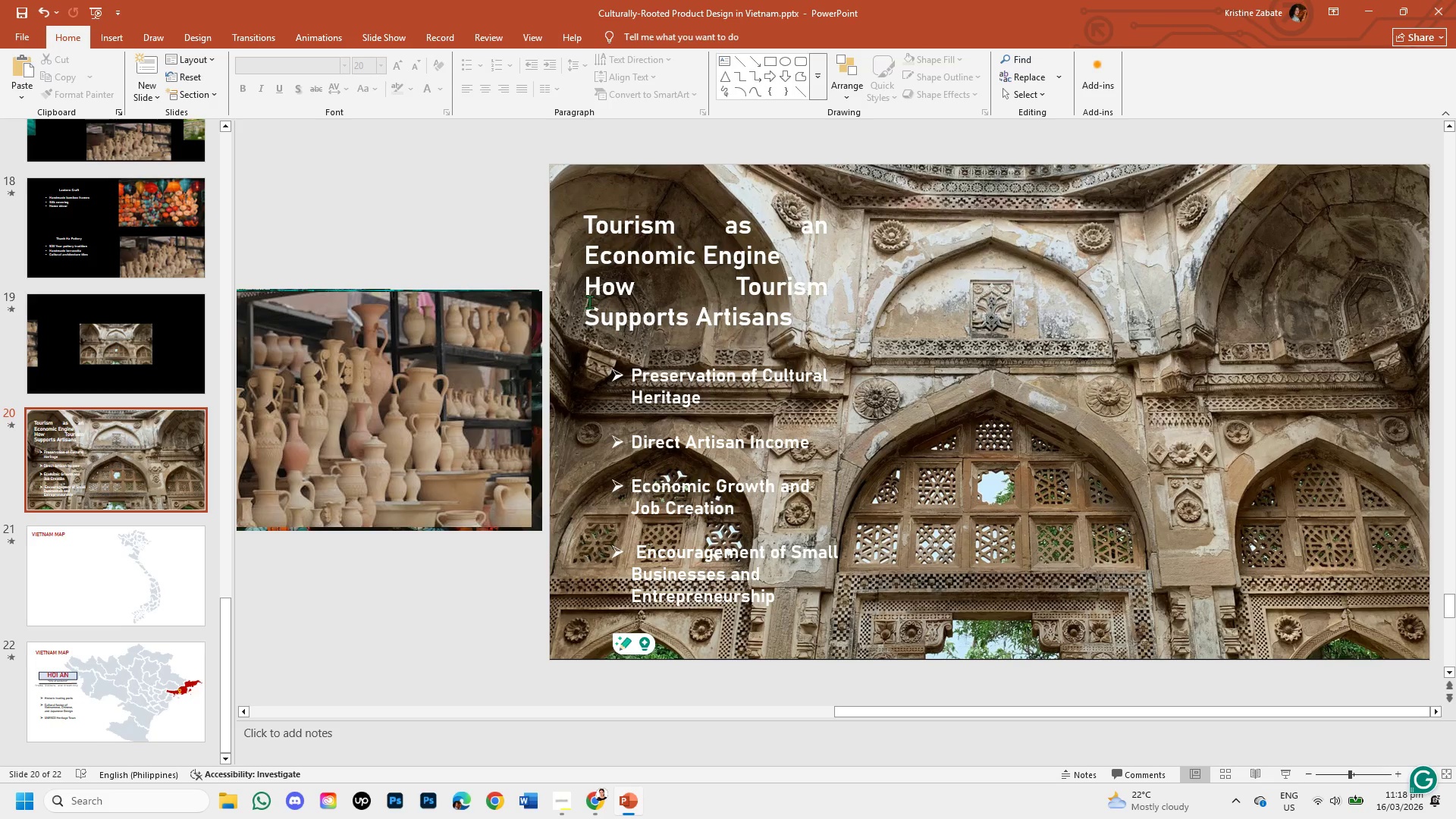 
left_click([595, 293])
 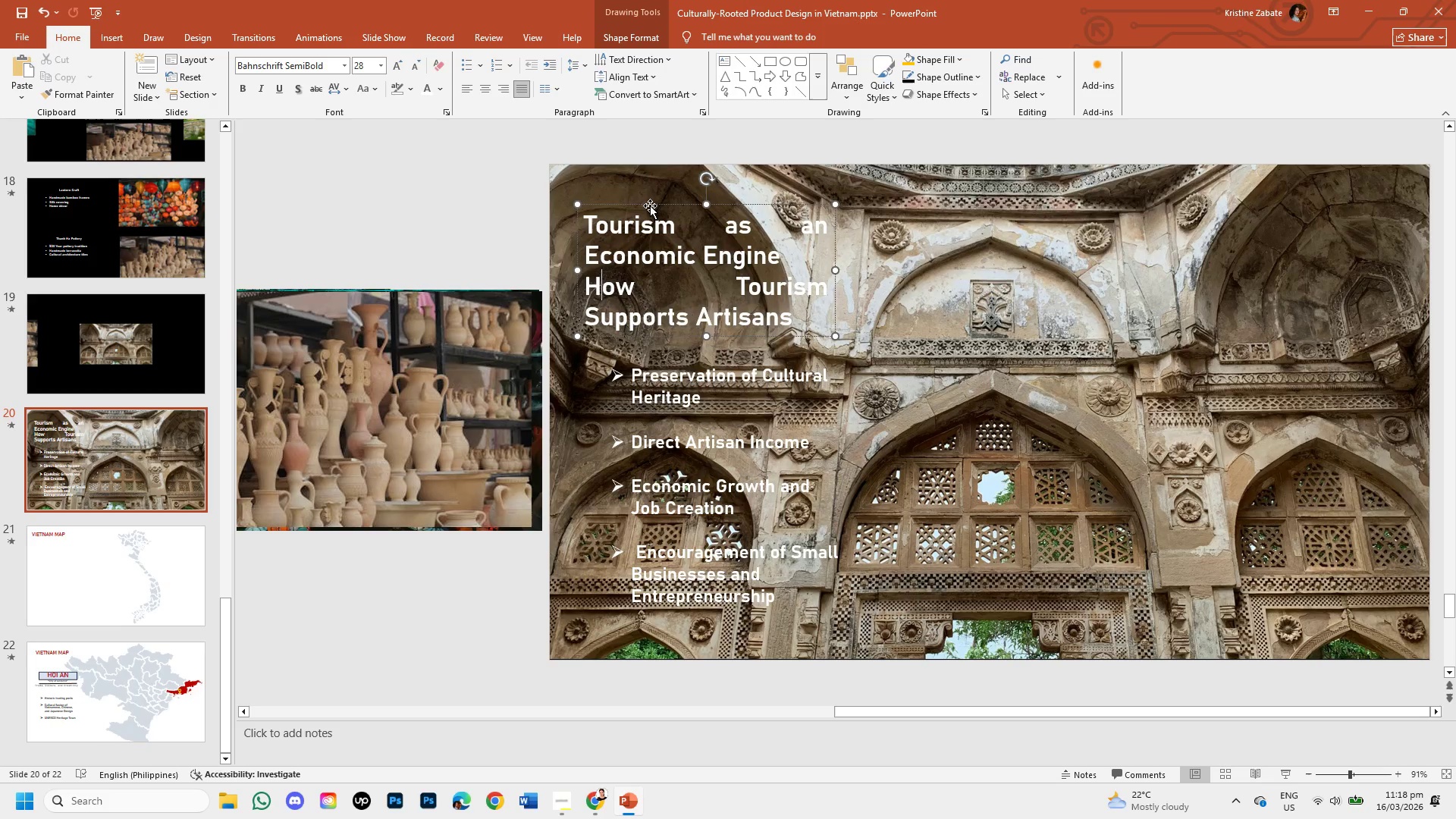 
left_click_drag(start_coordinate=[650, 206], to_coordinate=[685, 203])
 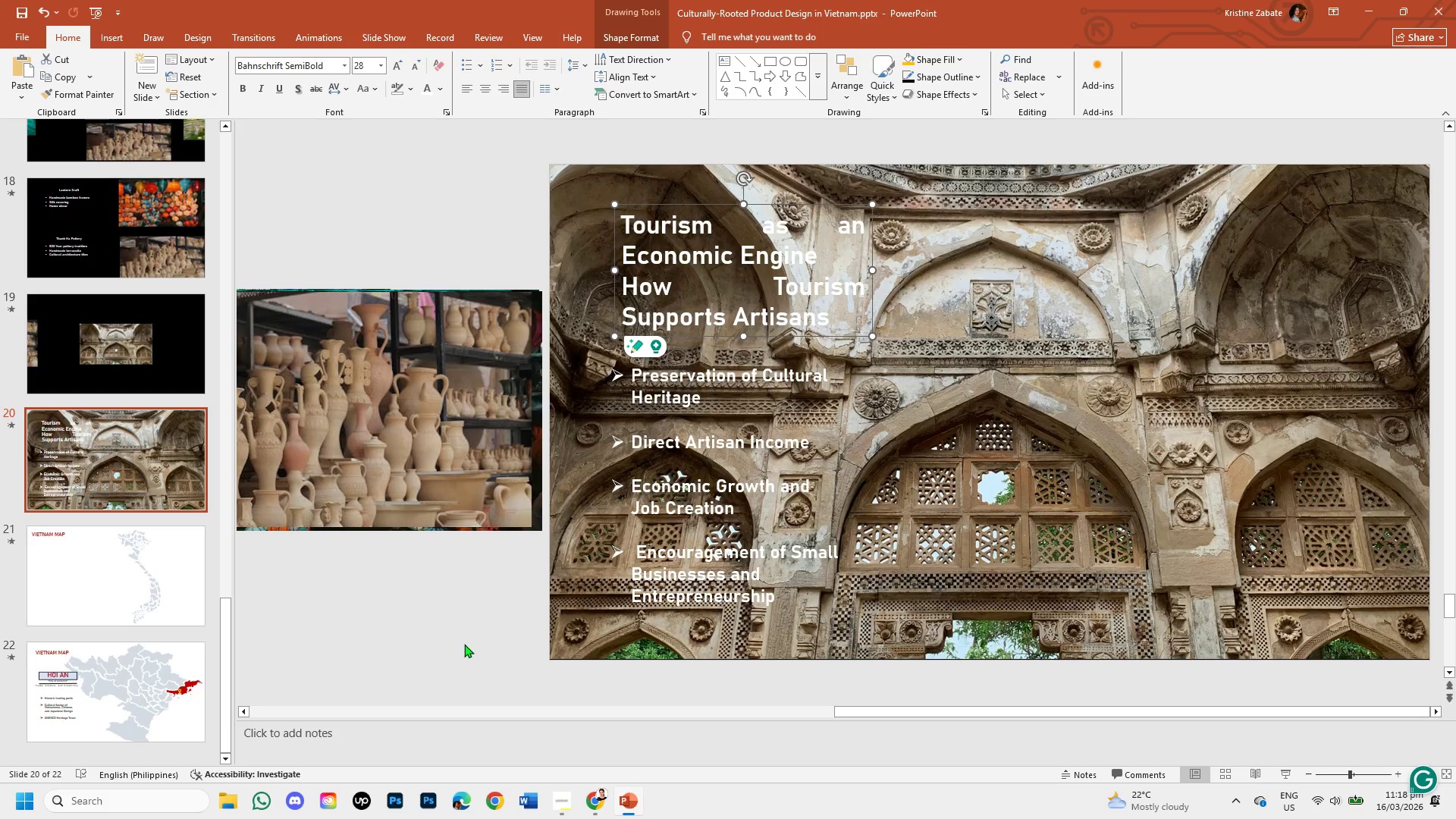 
left_click([462, 638])
 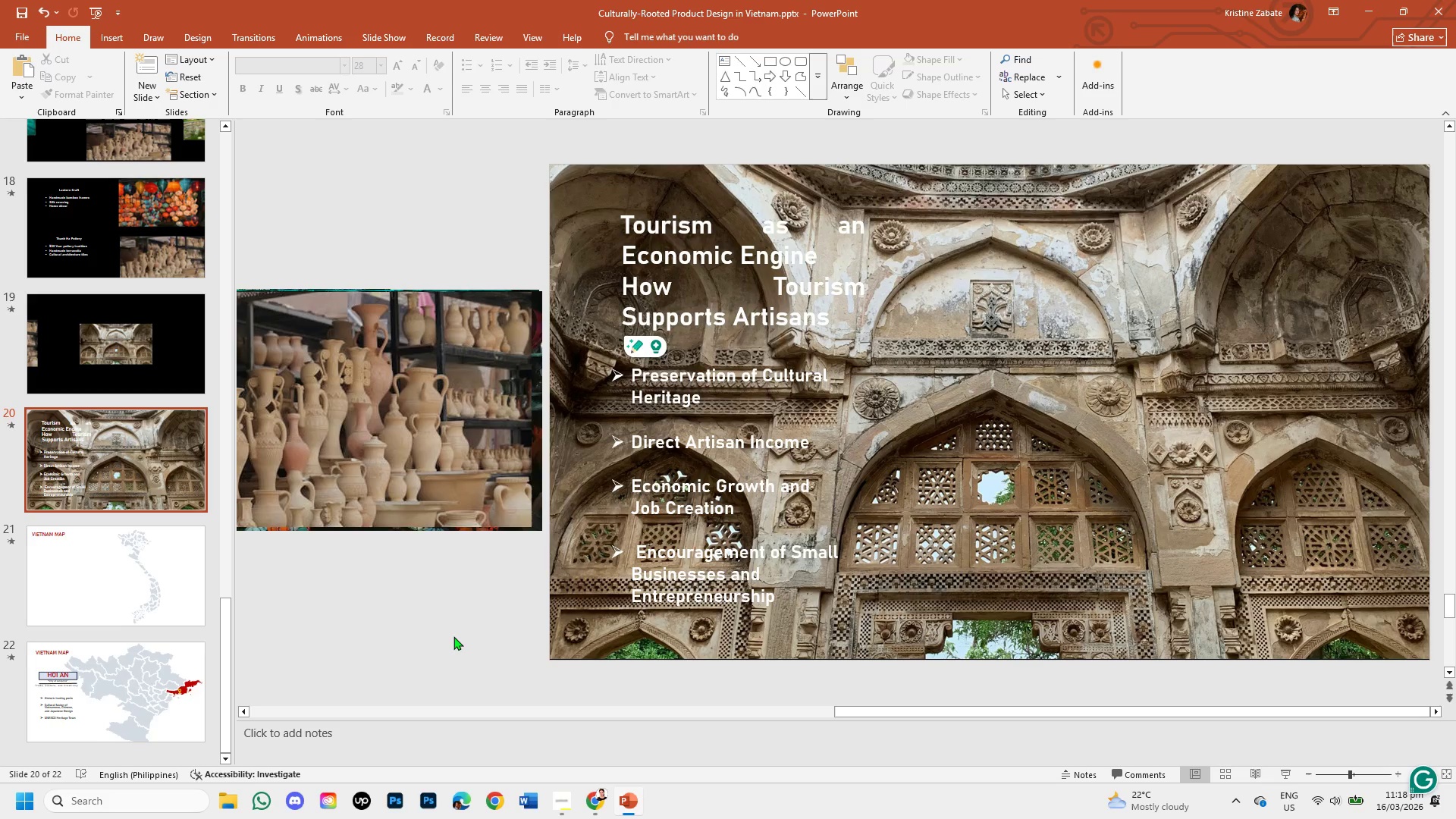 
left_click([450, 636])
 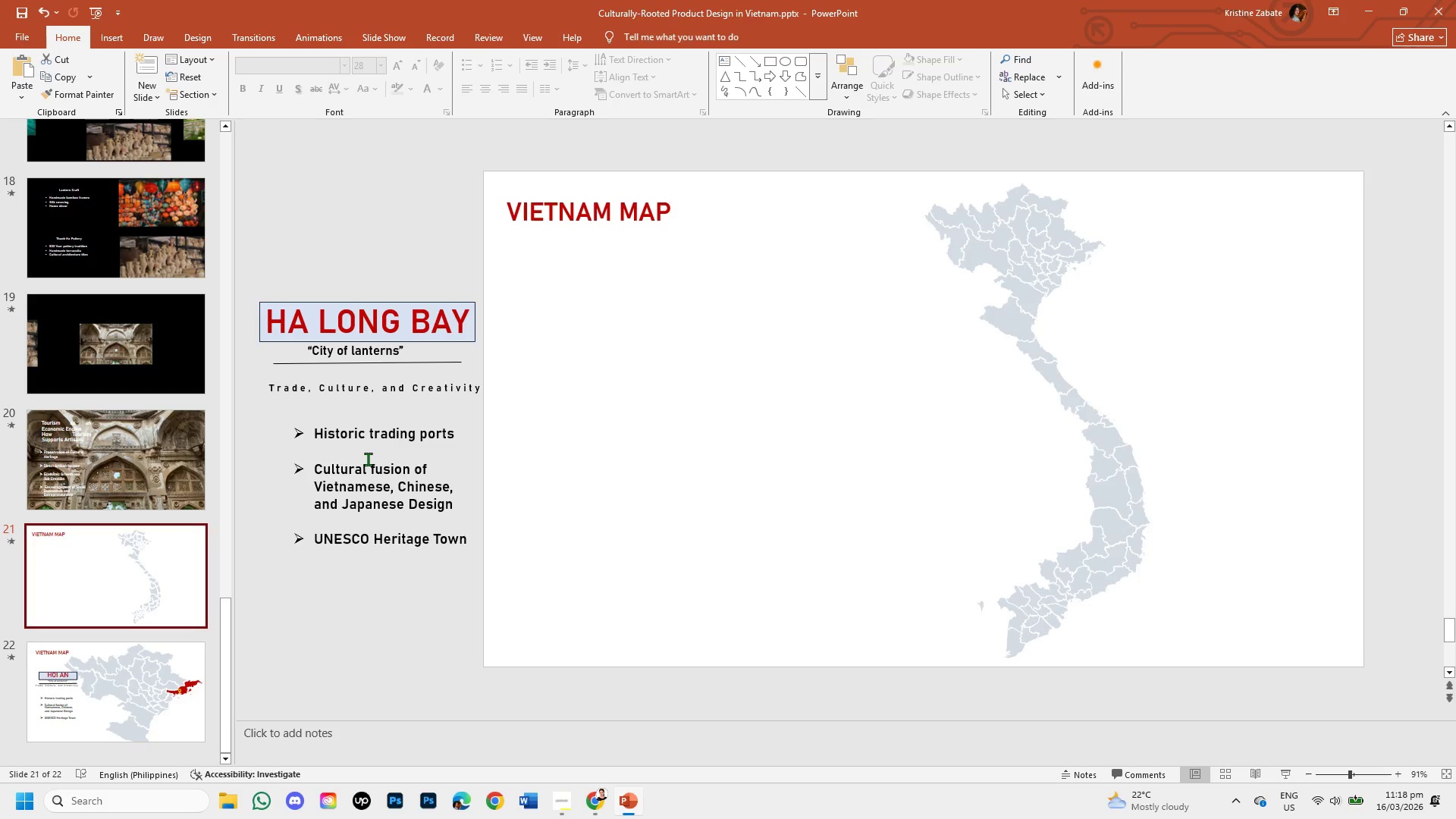 
wait(5.84)
 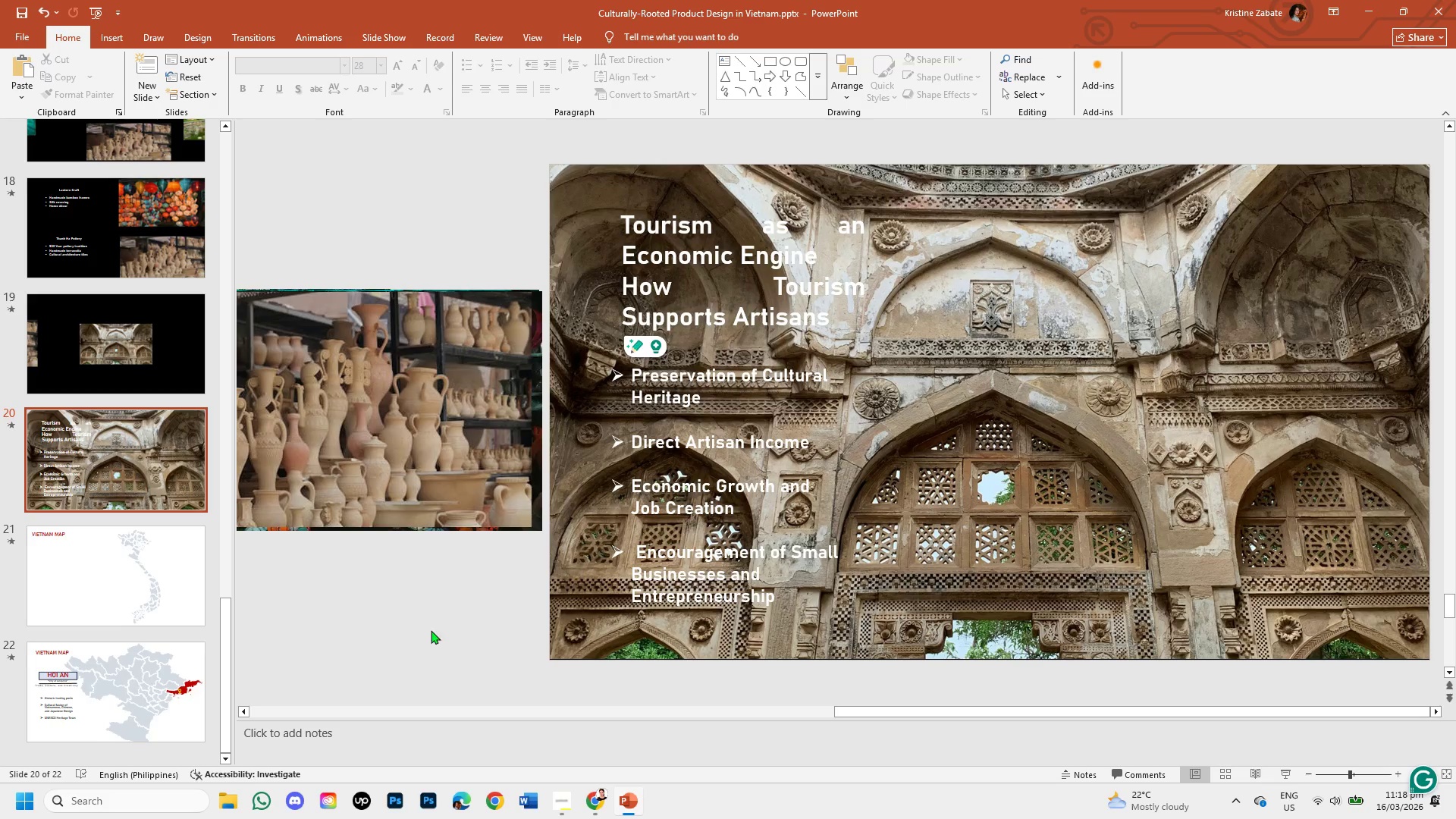 
left_click([598, 805])
 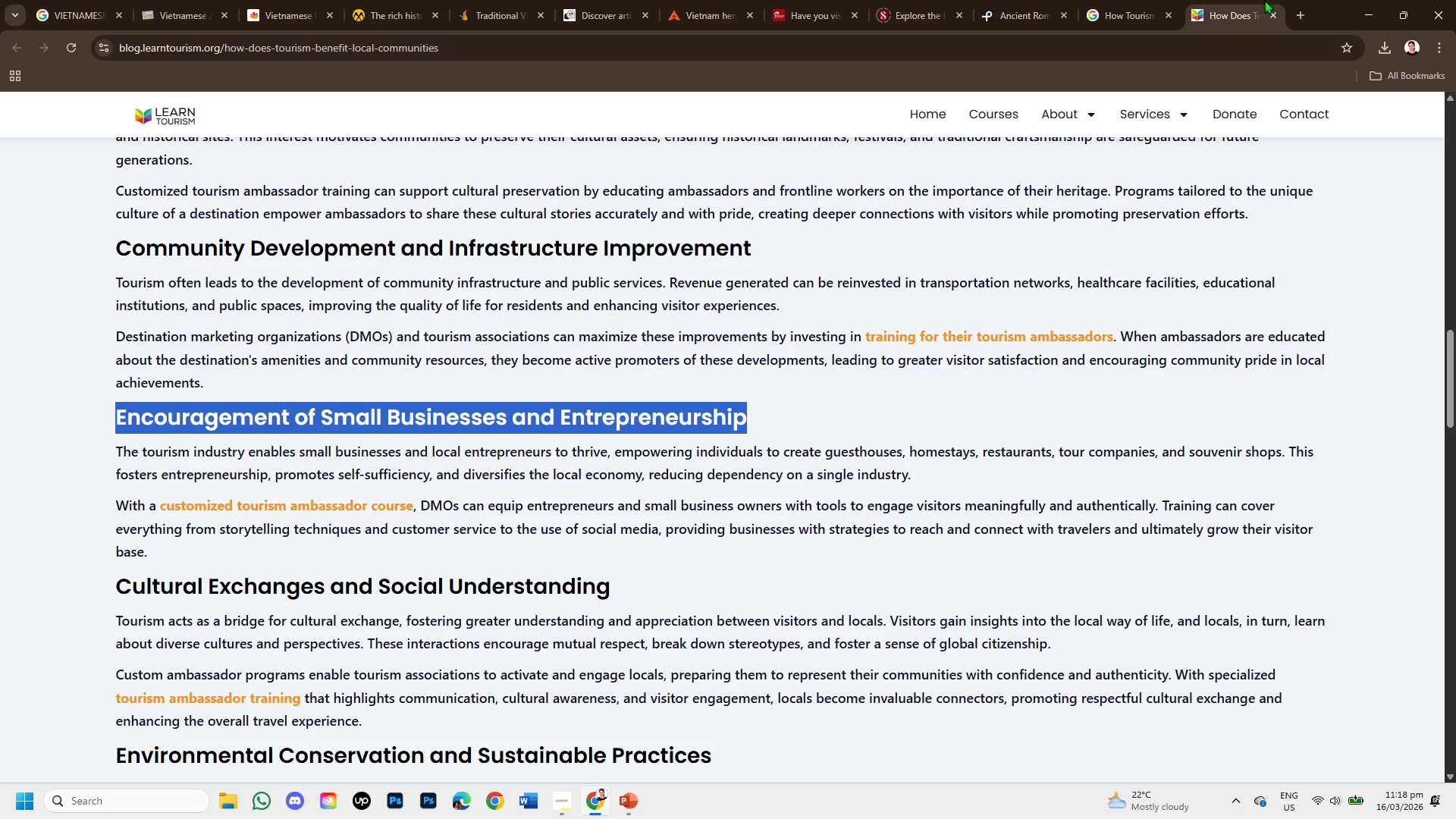 
left_click([1269, 14])
 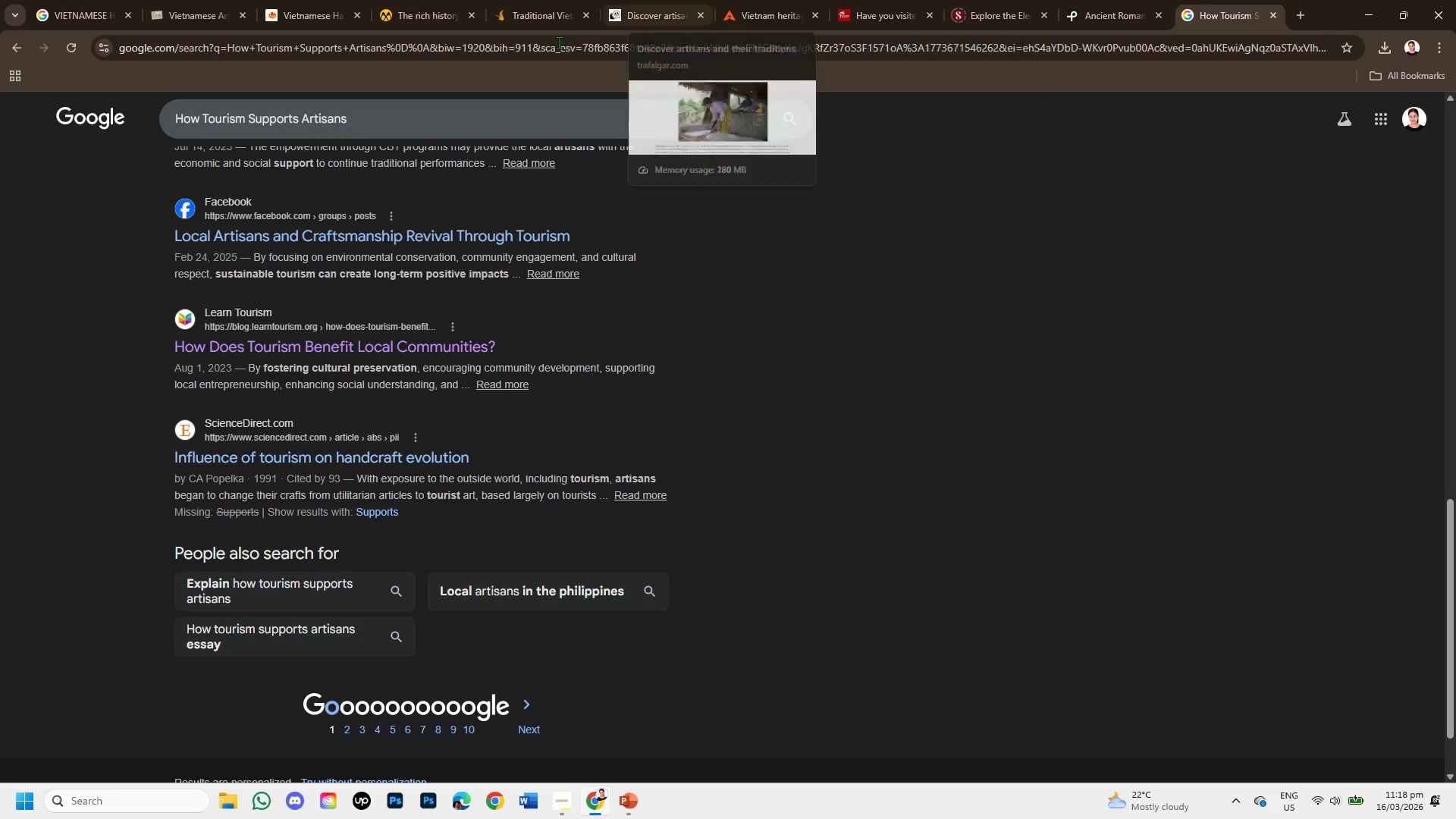 
left_click([684, 117])
 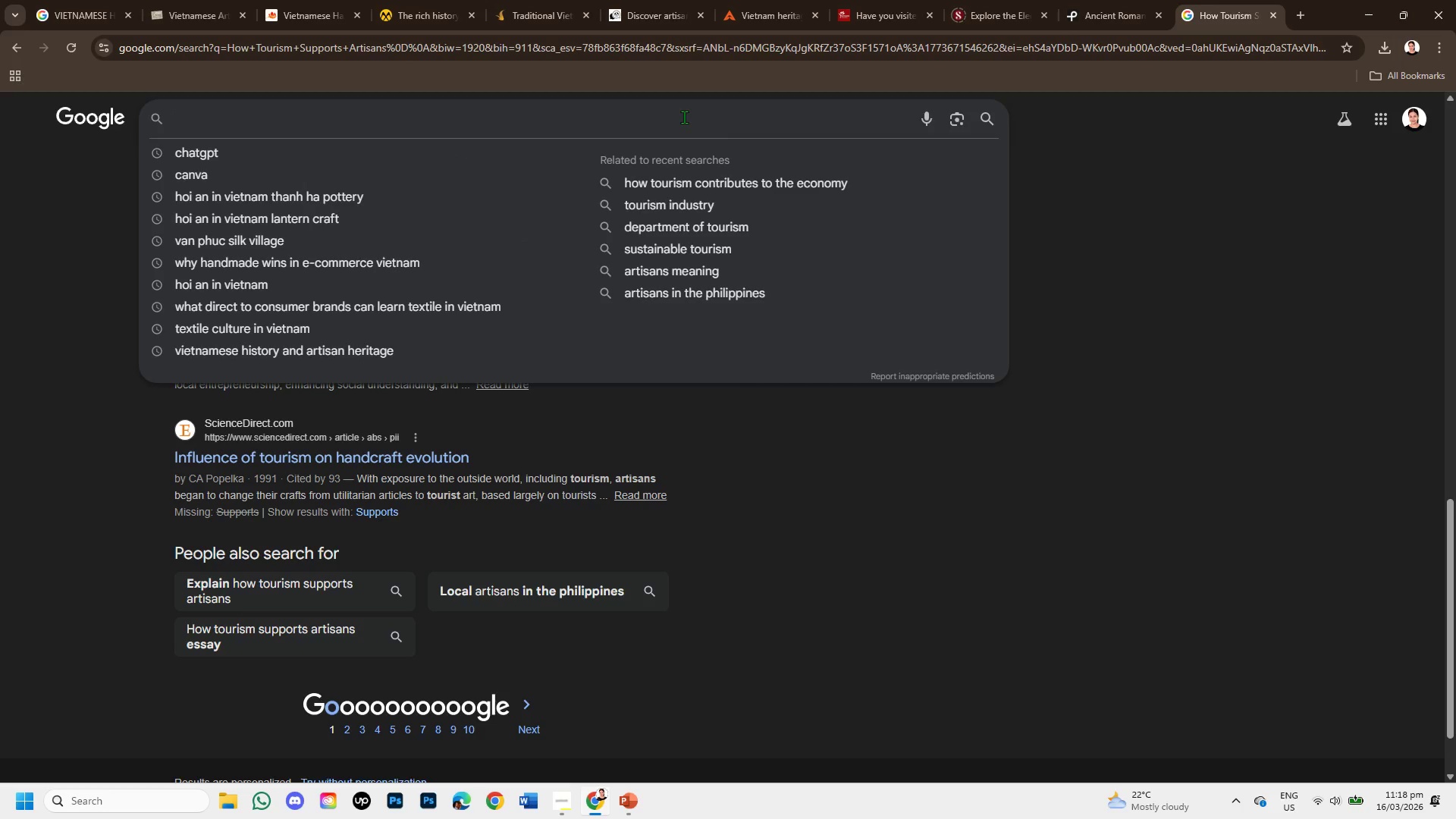 
type(ha long bay in vietnam )
 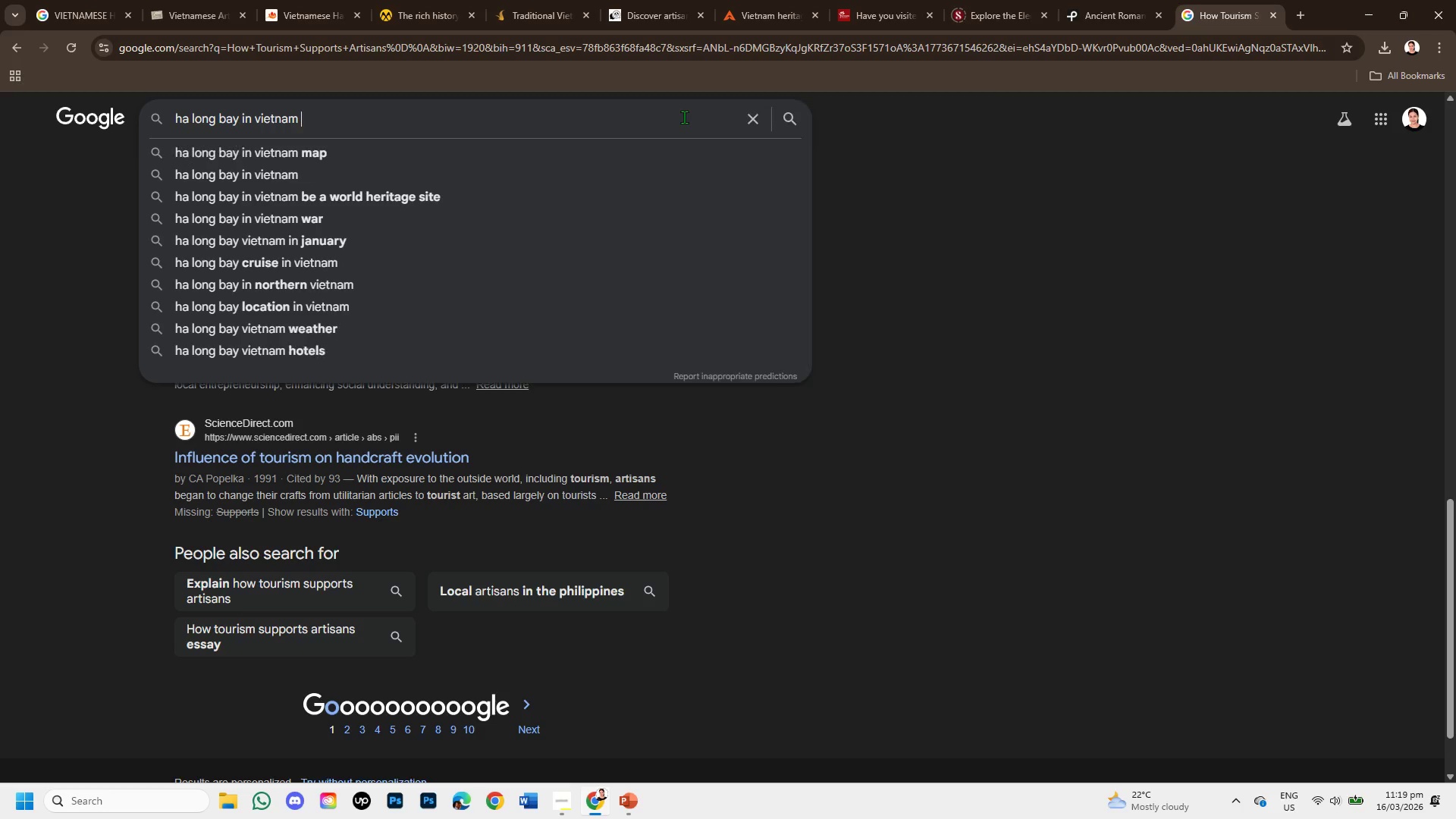 
key(Enter)
 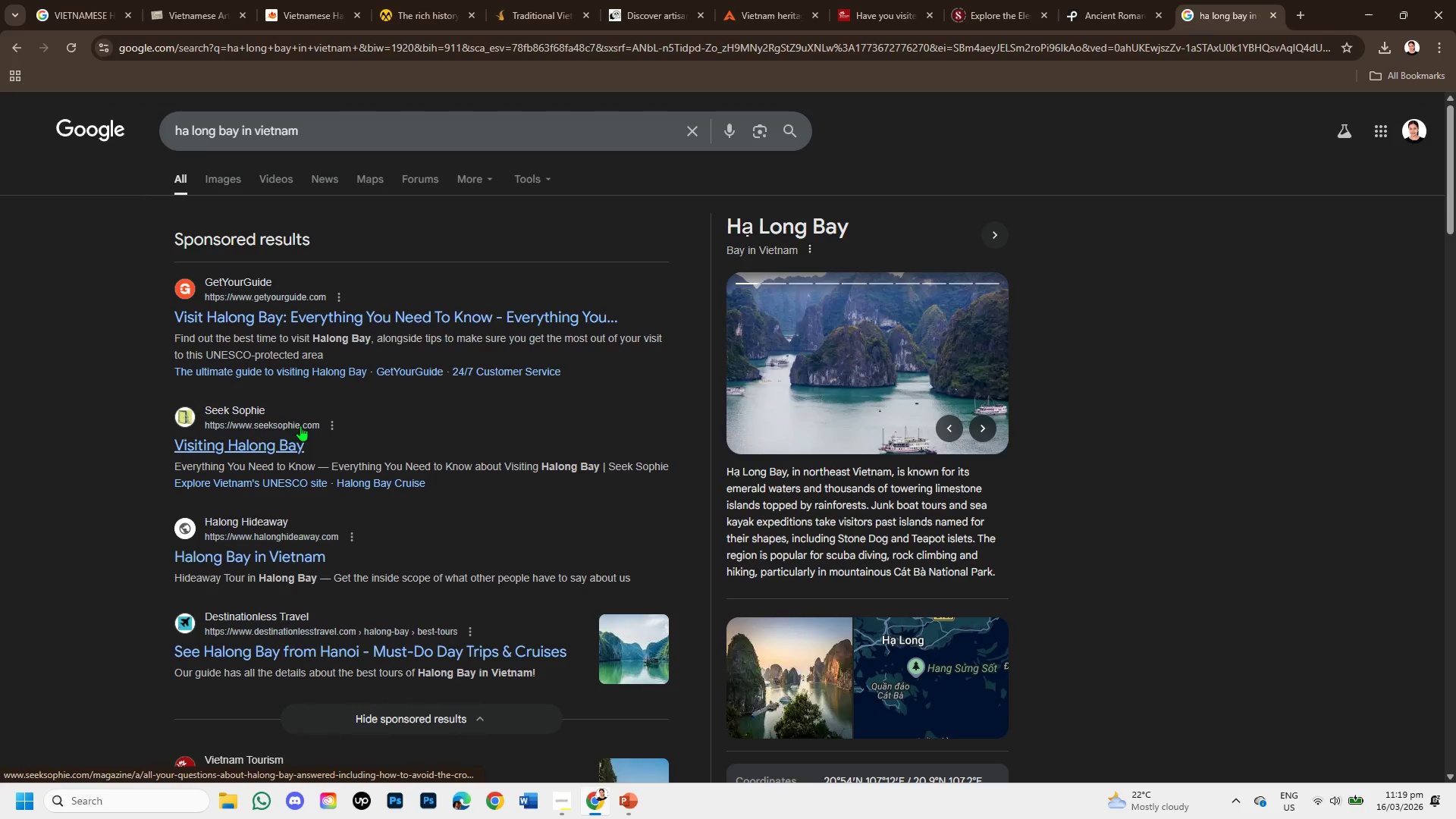 
wait(5.55)
 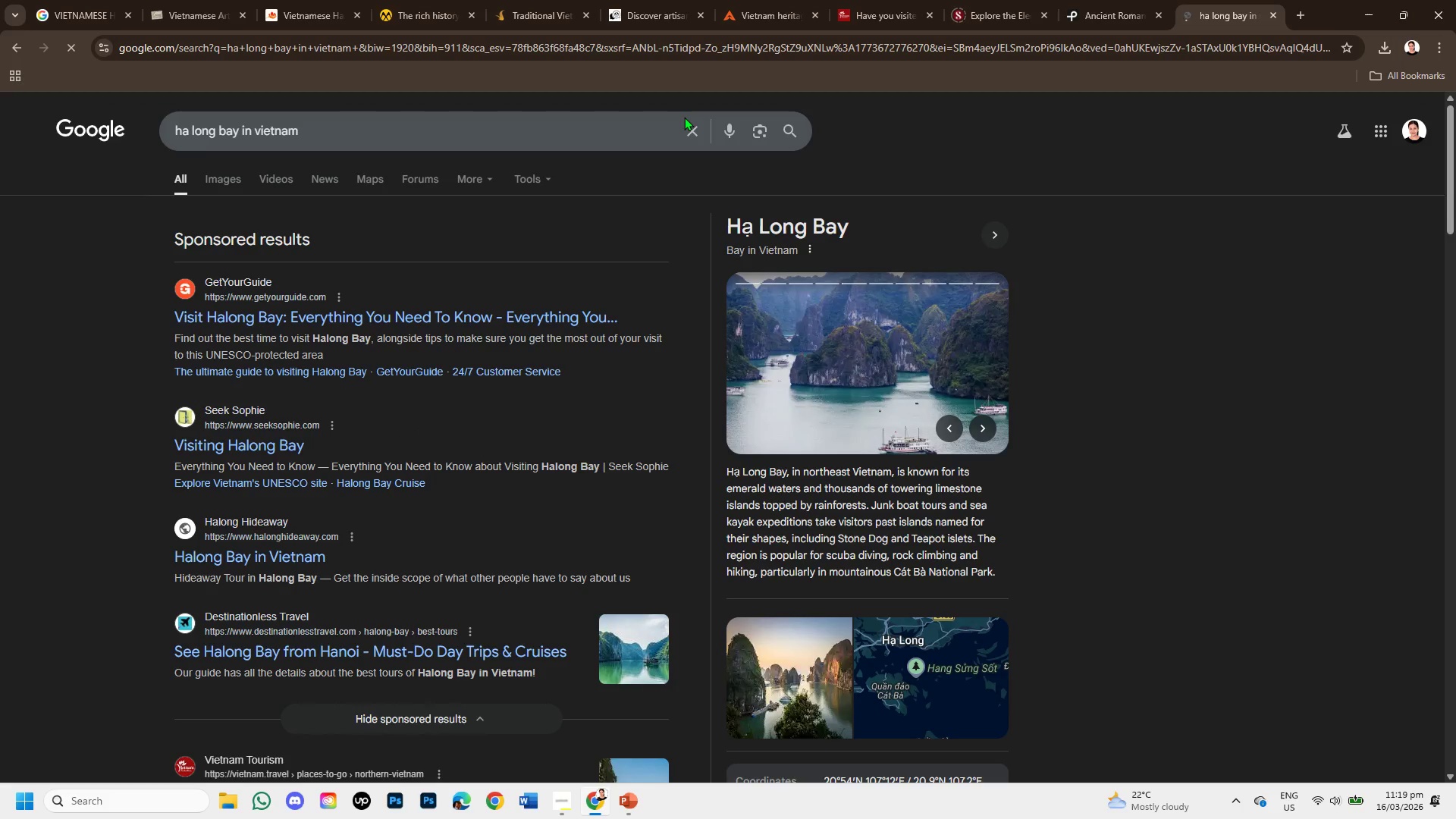 
right_click([283, 444])
 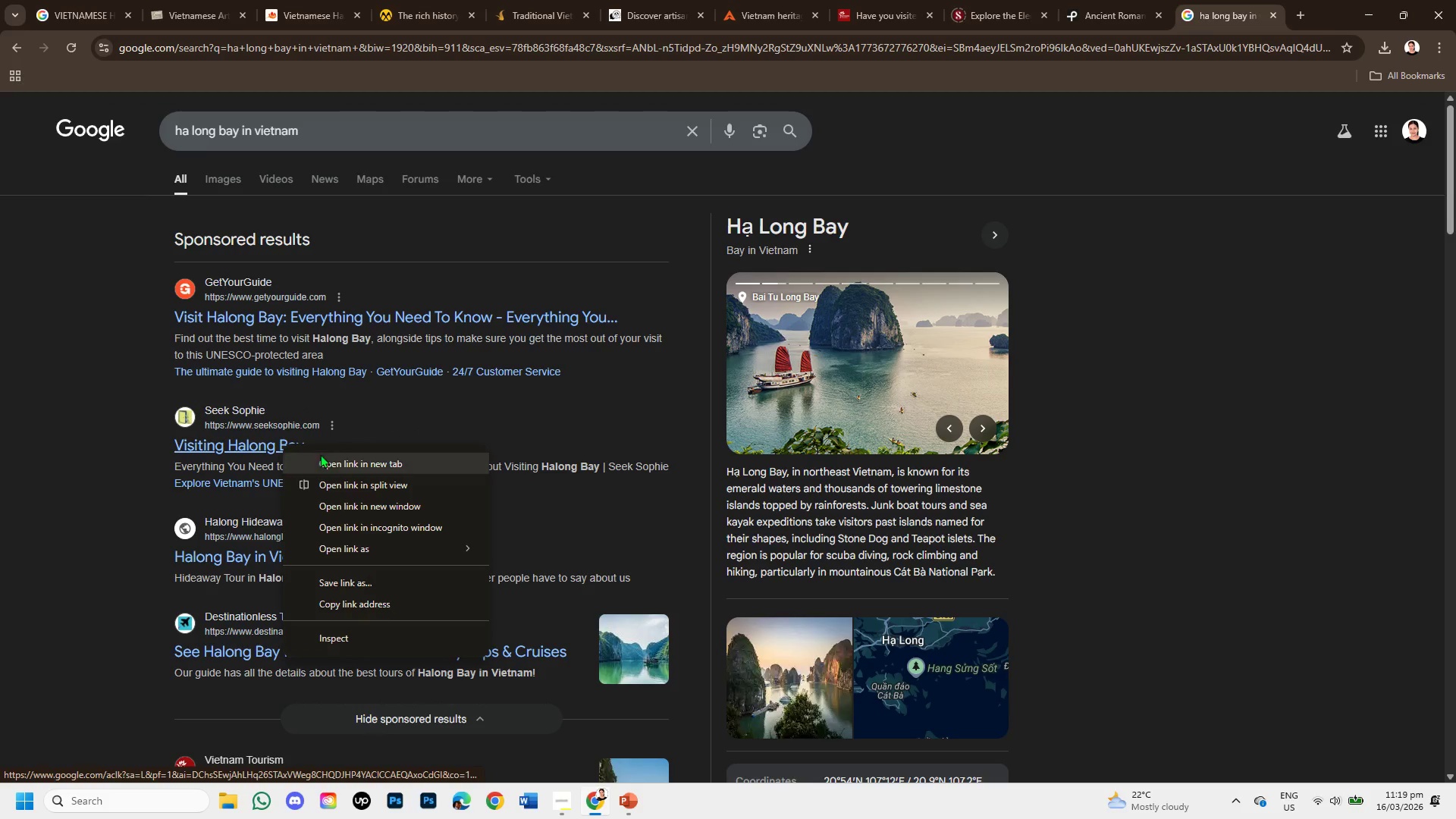 
left_click([325, 459])
 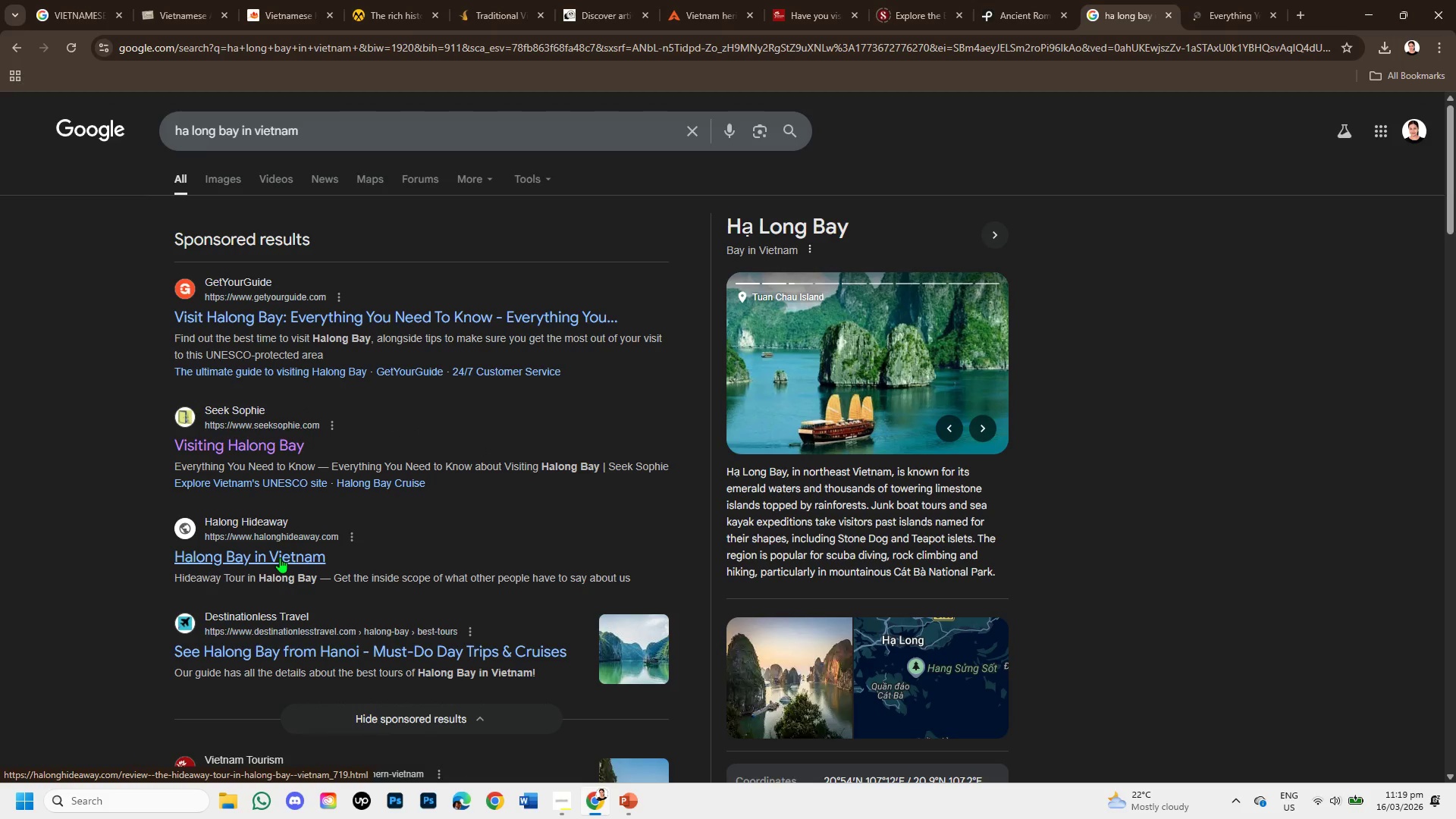 
scroll: coordinate [281, 550], scroll_direction: down, amount: 2.0
 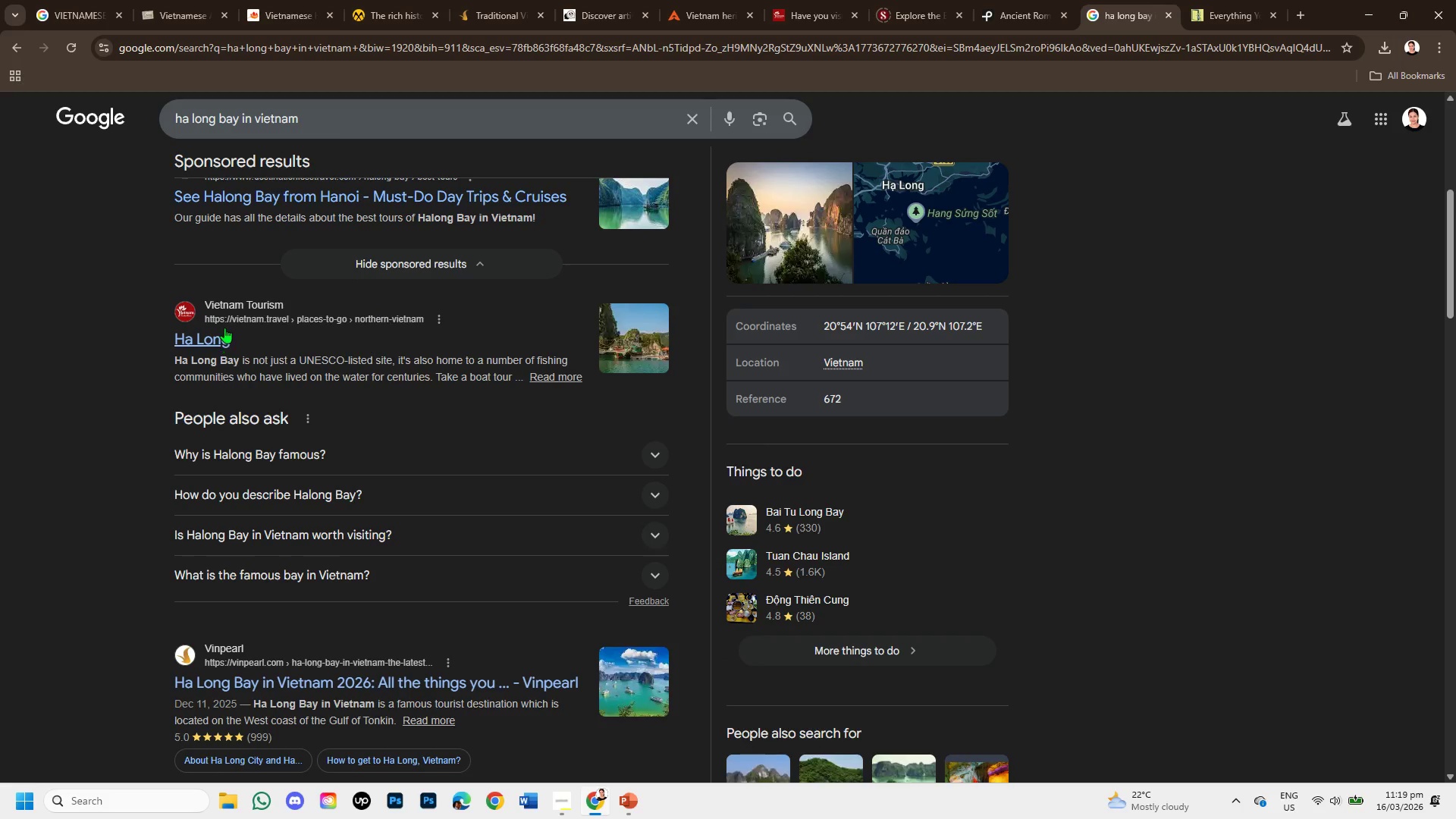 
right_click([224, 328])
 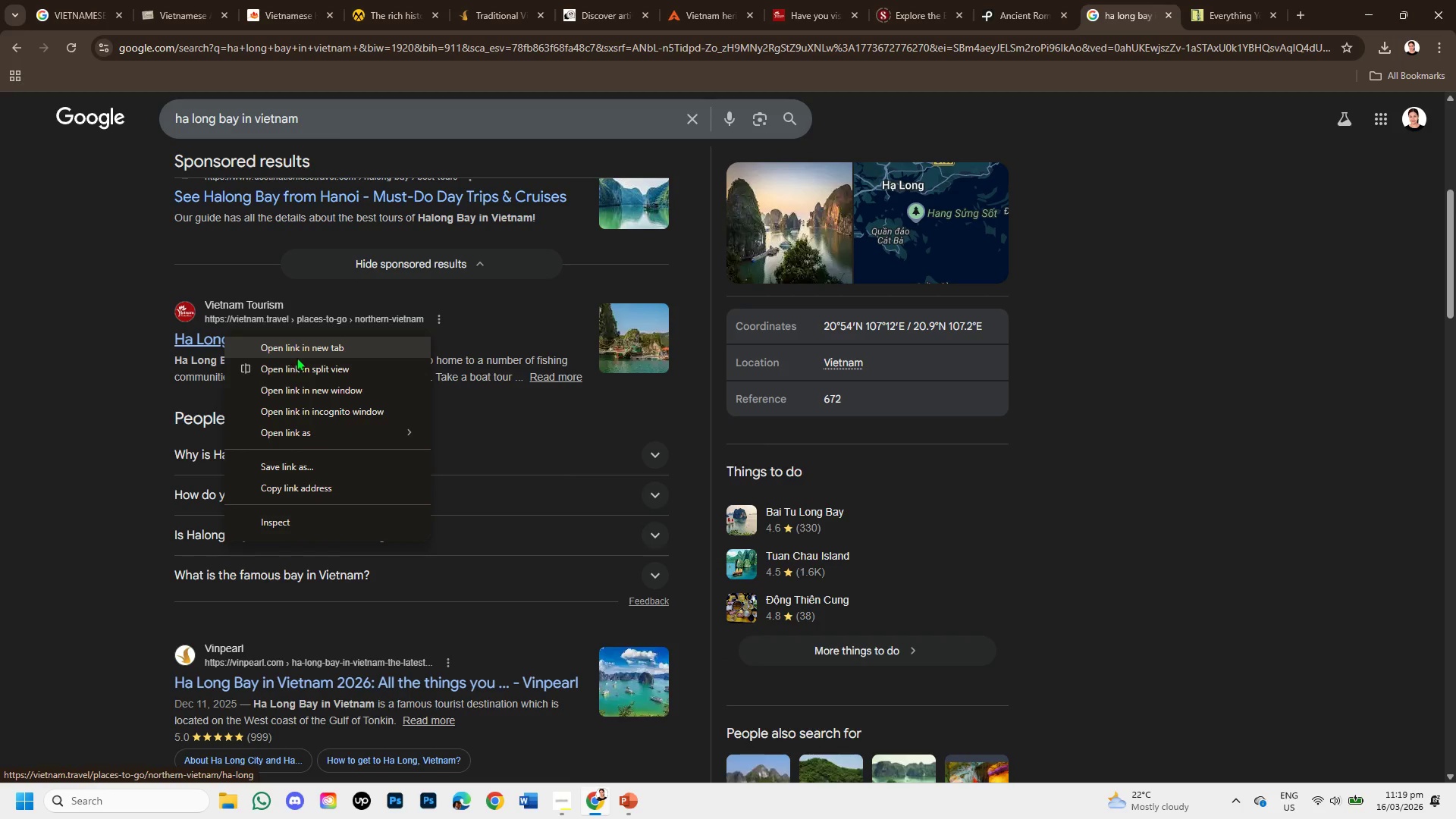 
left_click([309, 346])
 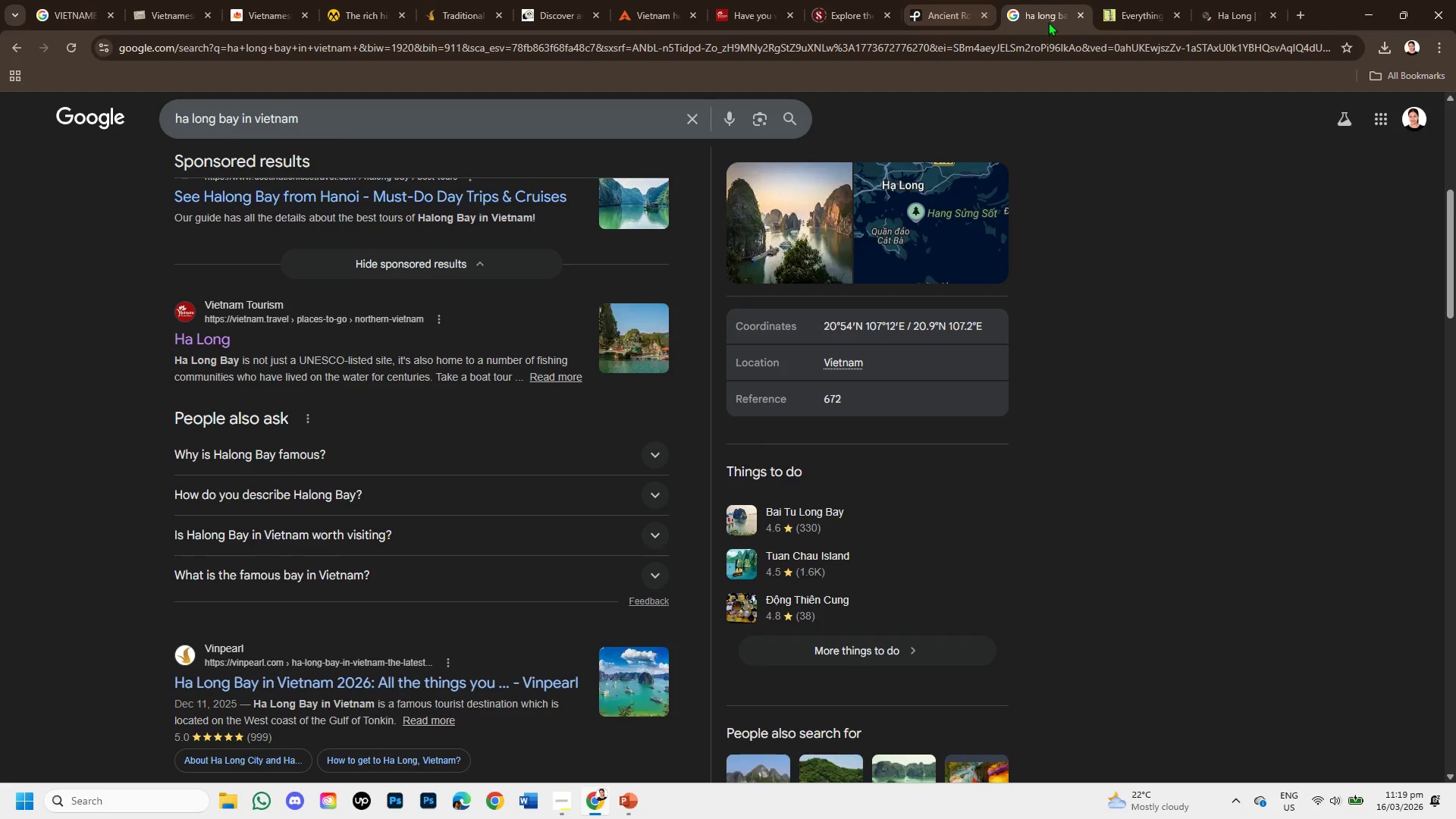 
left_click([1116, 10])
 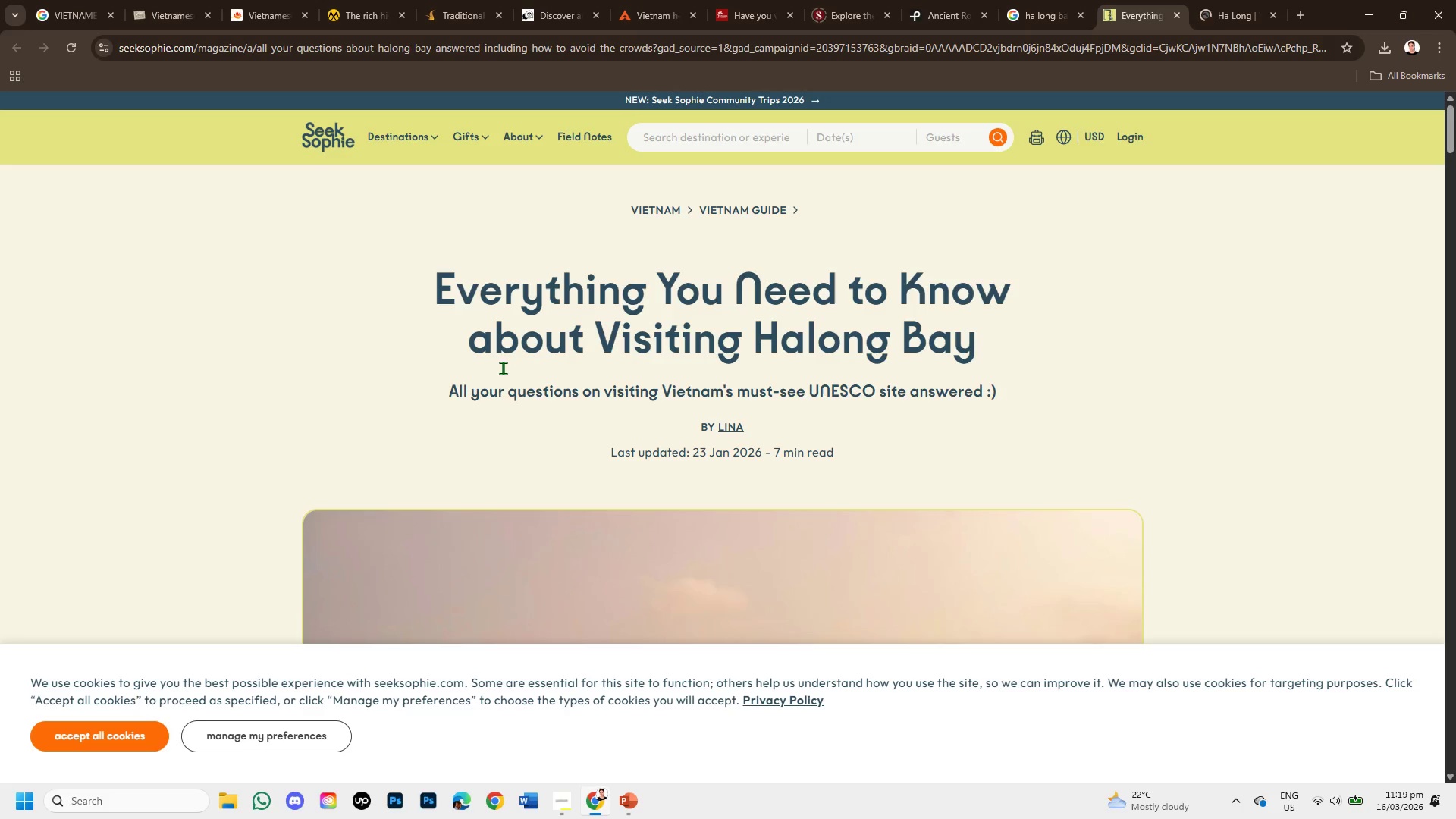 
scroll: coordinate [512, 500], scroll_direction: down, amount: 3.0
 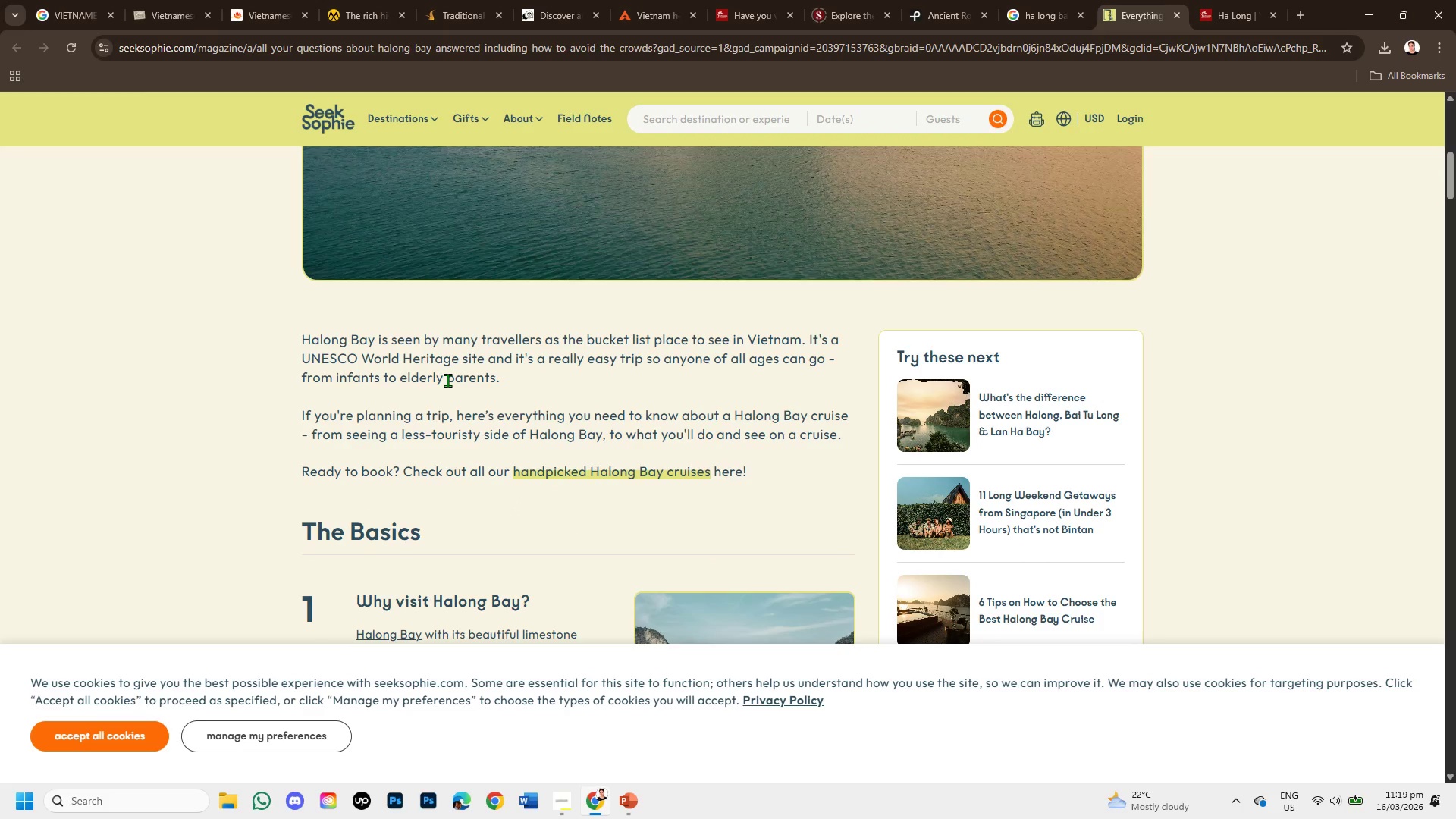 
wait(13.39)
 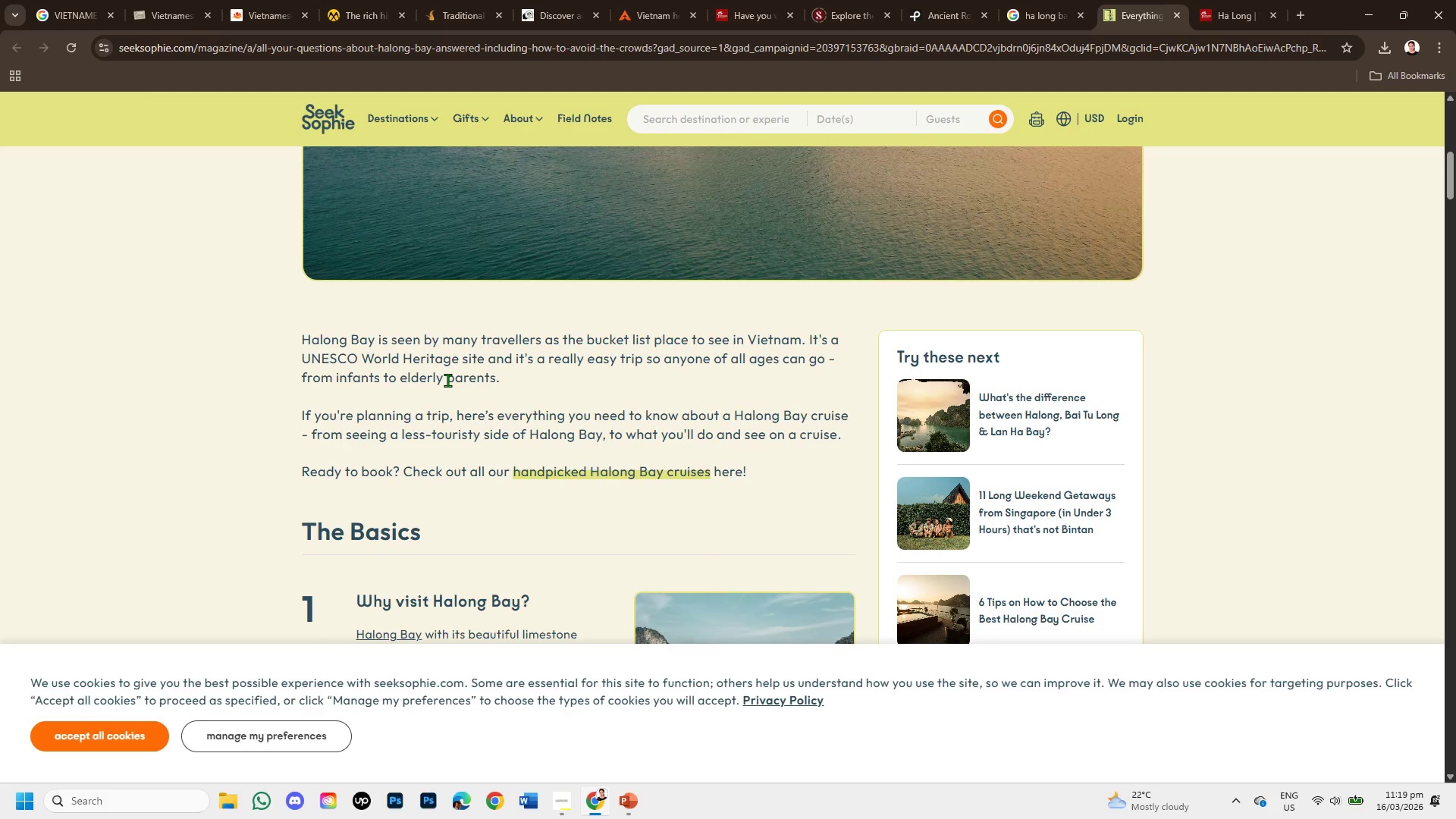 
scroll: coordinate [494, 461], scroll_direction: down, amount: 1.0
 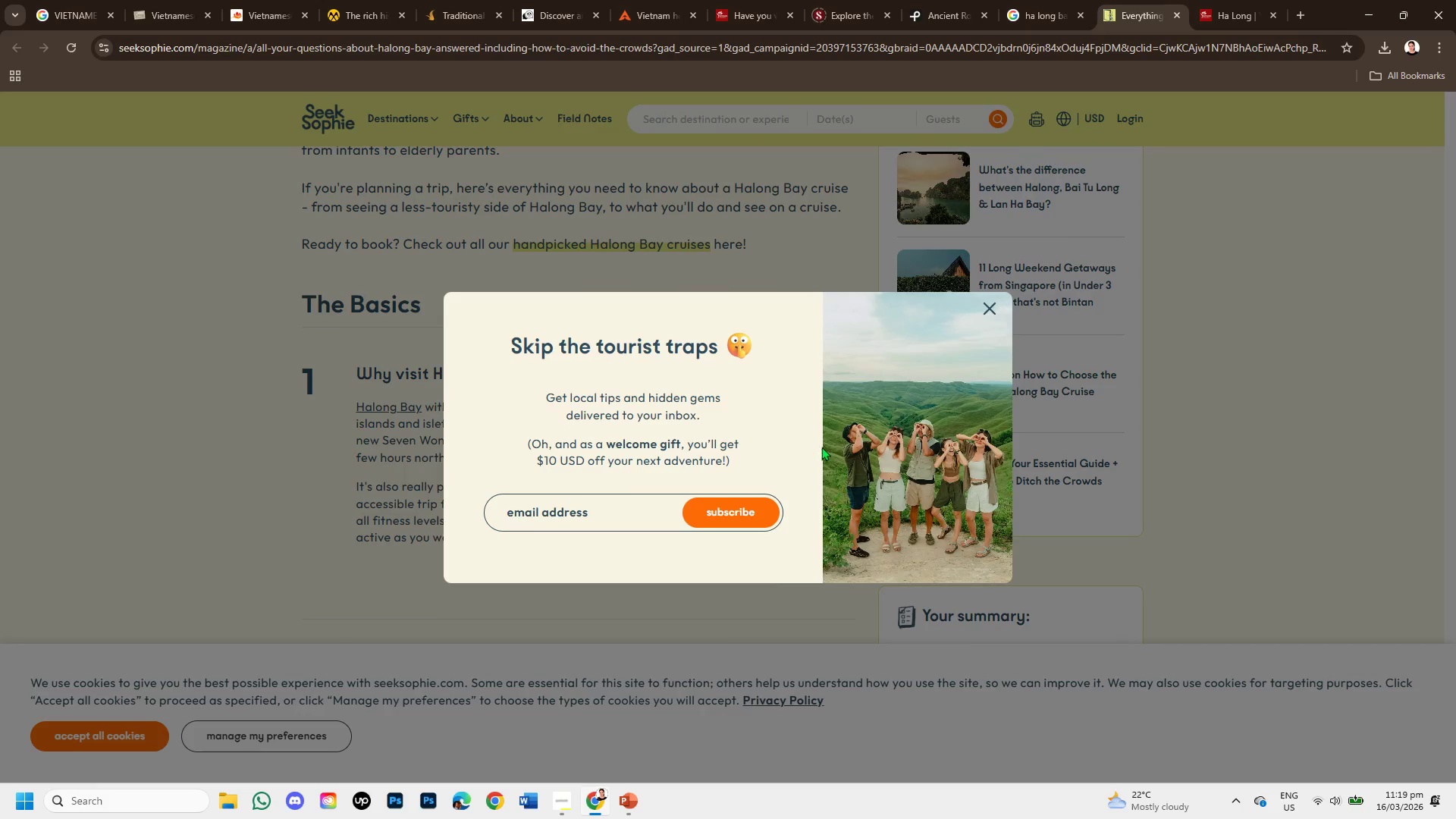 
left_click([993, 306])
 